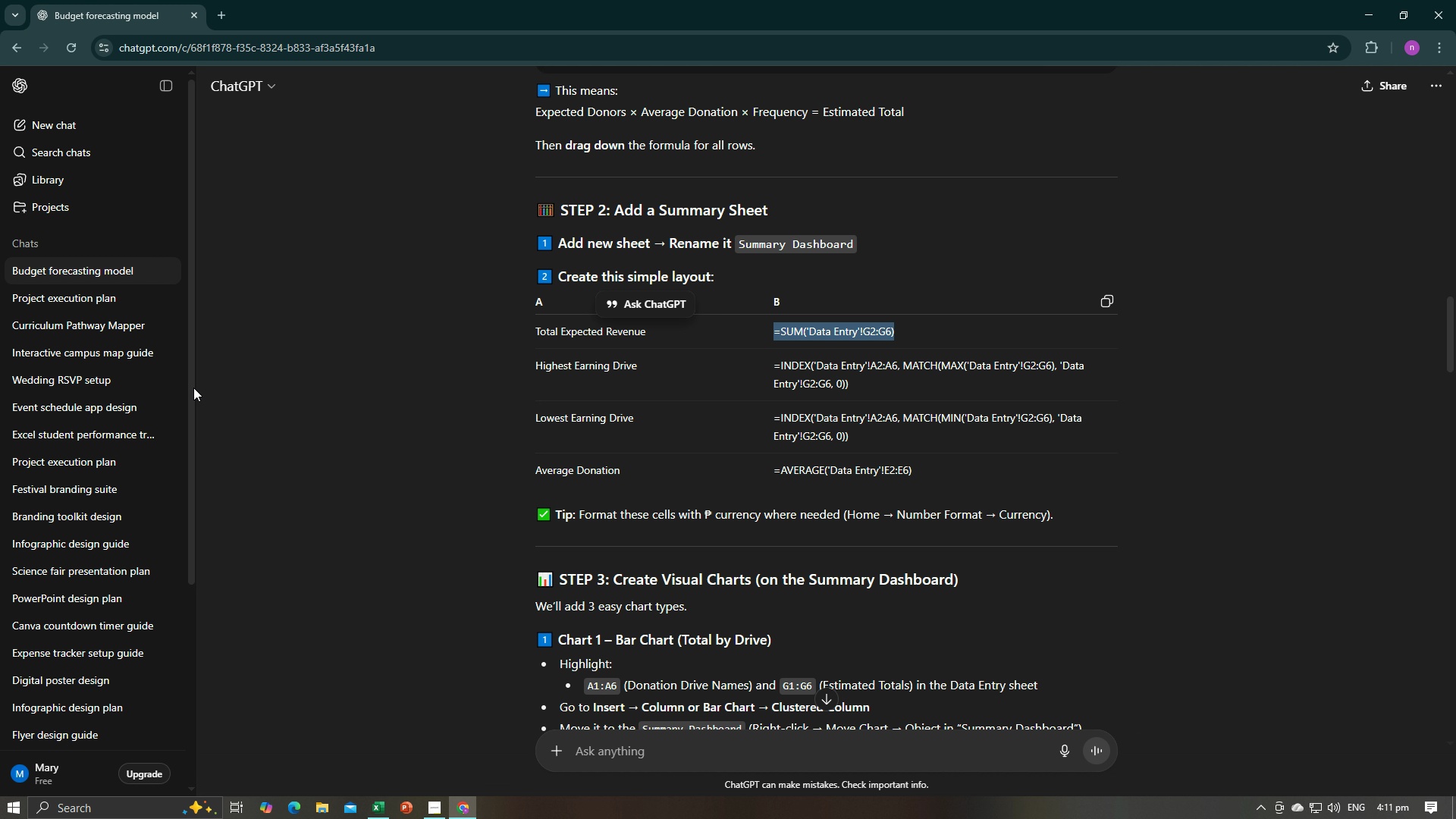 
key(Alt+AltLeft)
 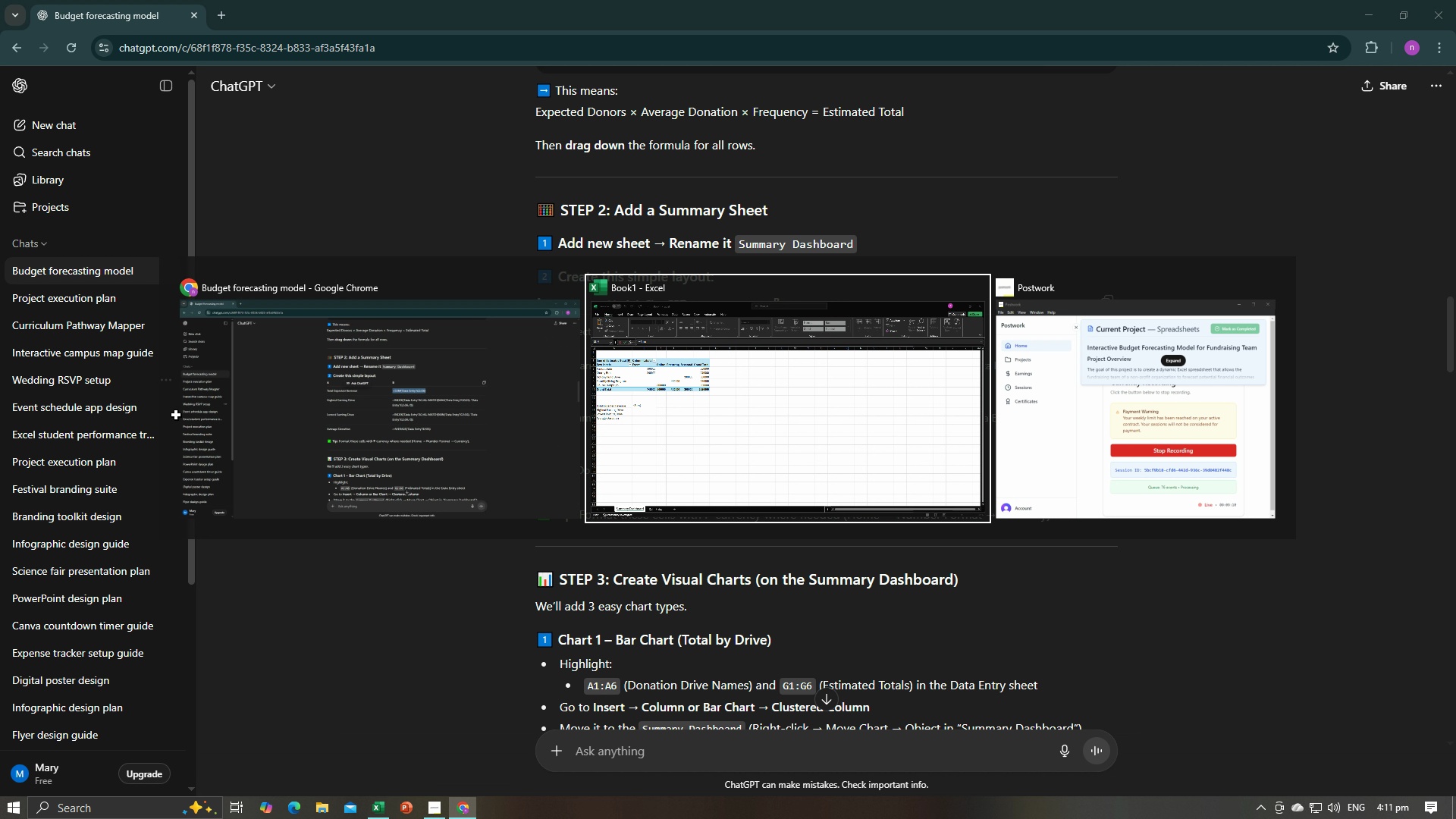 
key(Alt+Tab)
 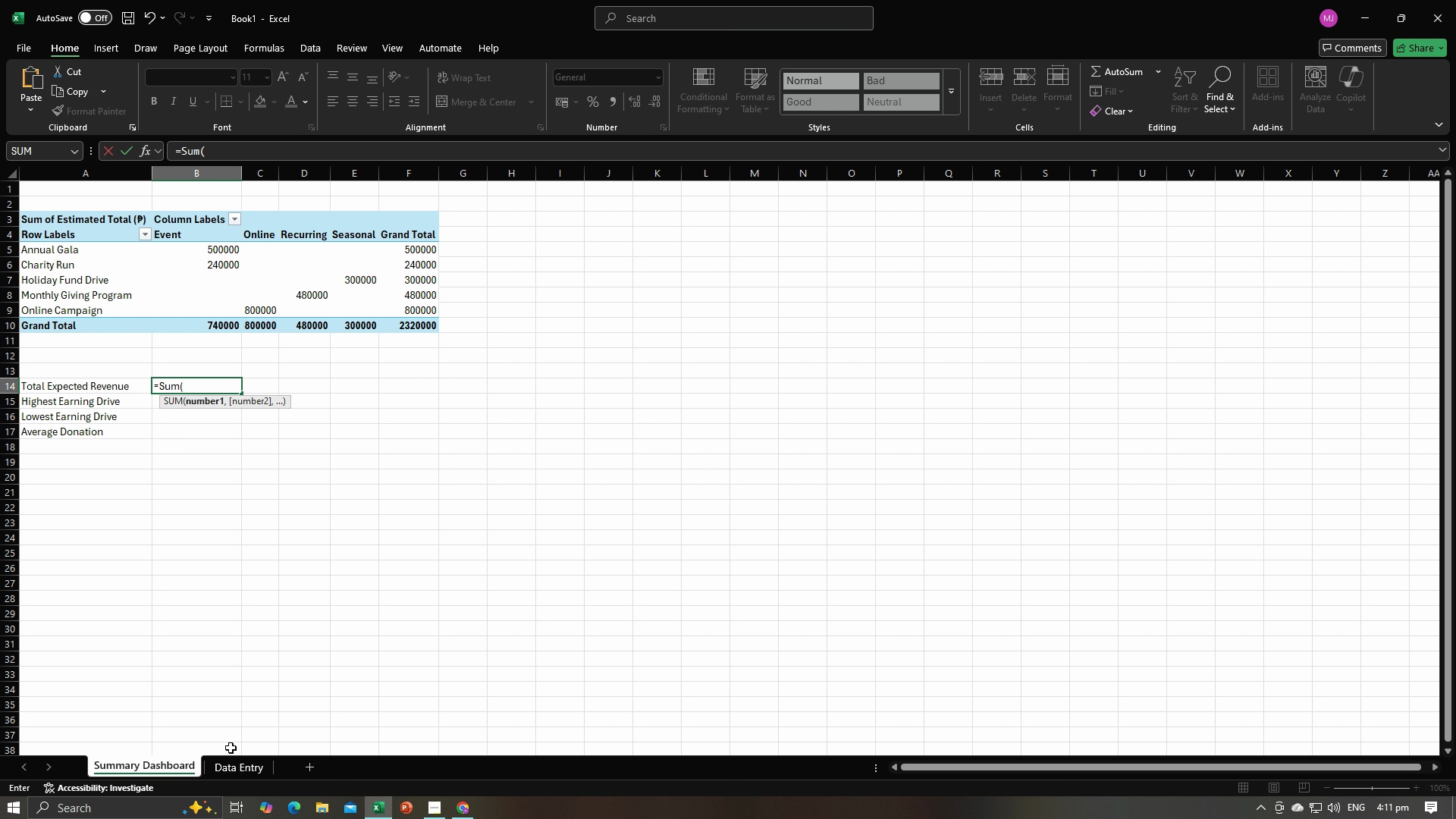 
mouse_move([247, 740])
 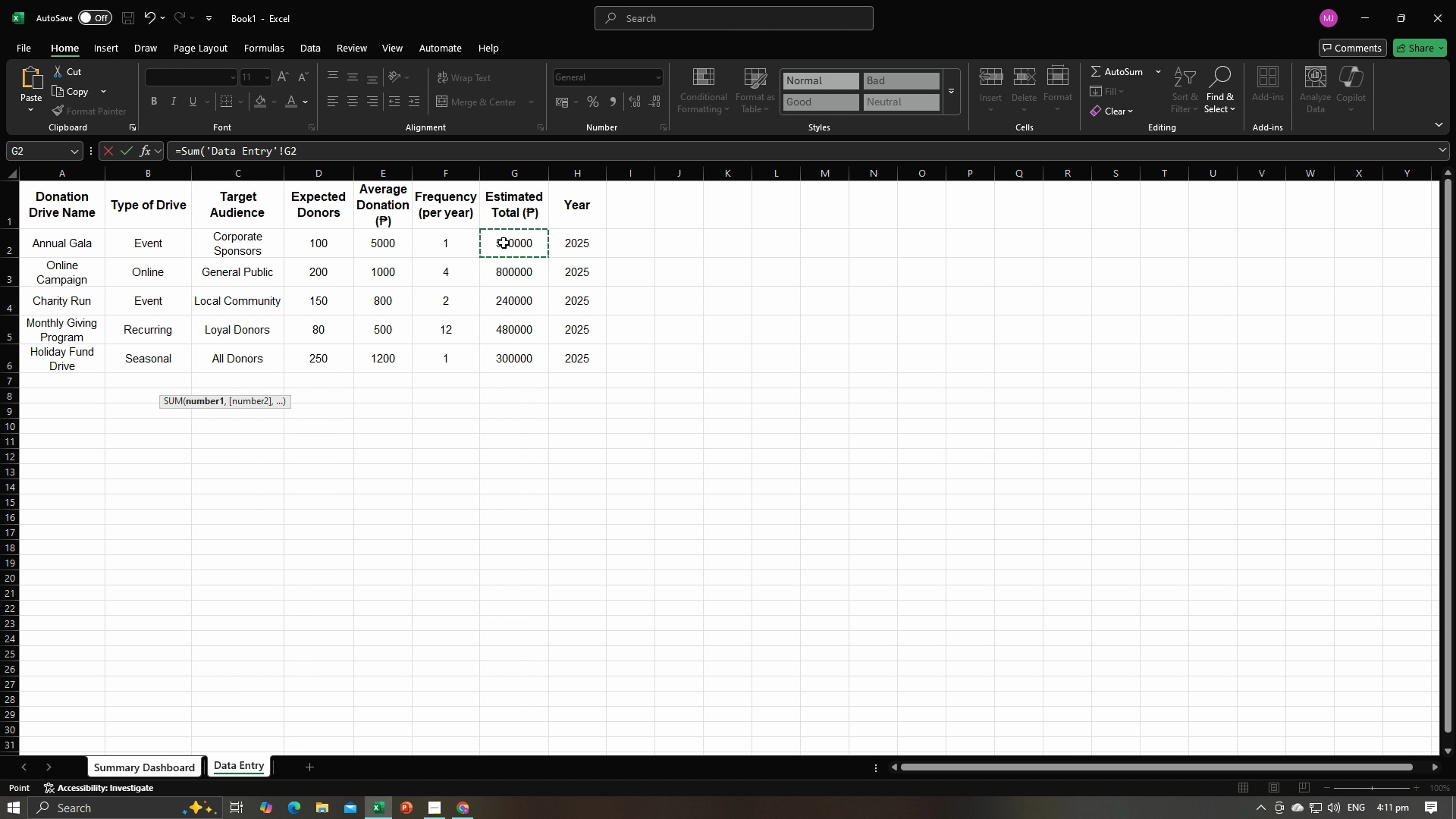 
left_click([504, 243])
 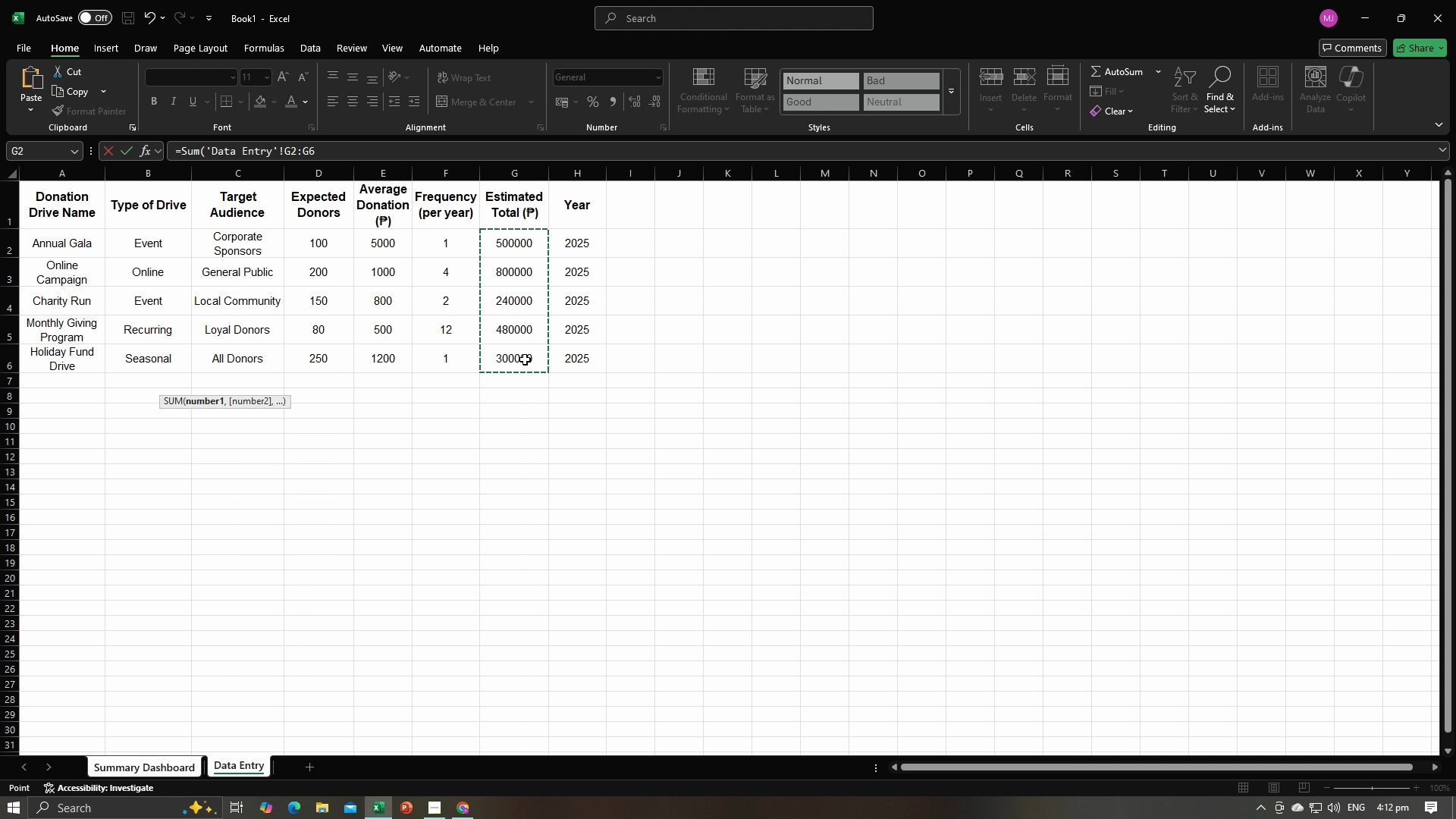 
key(Enter)
 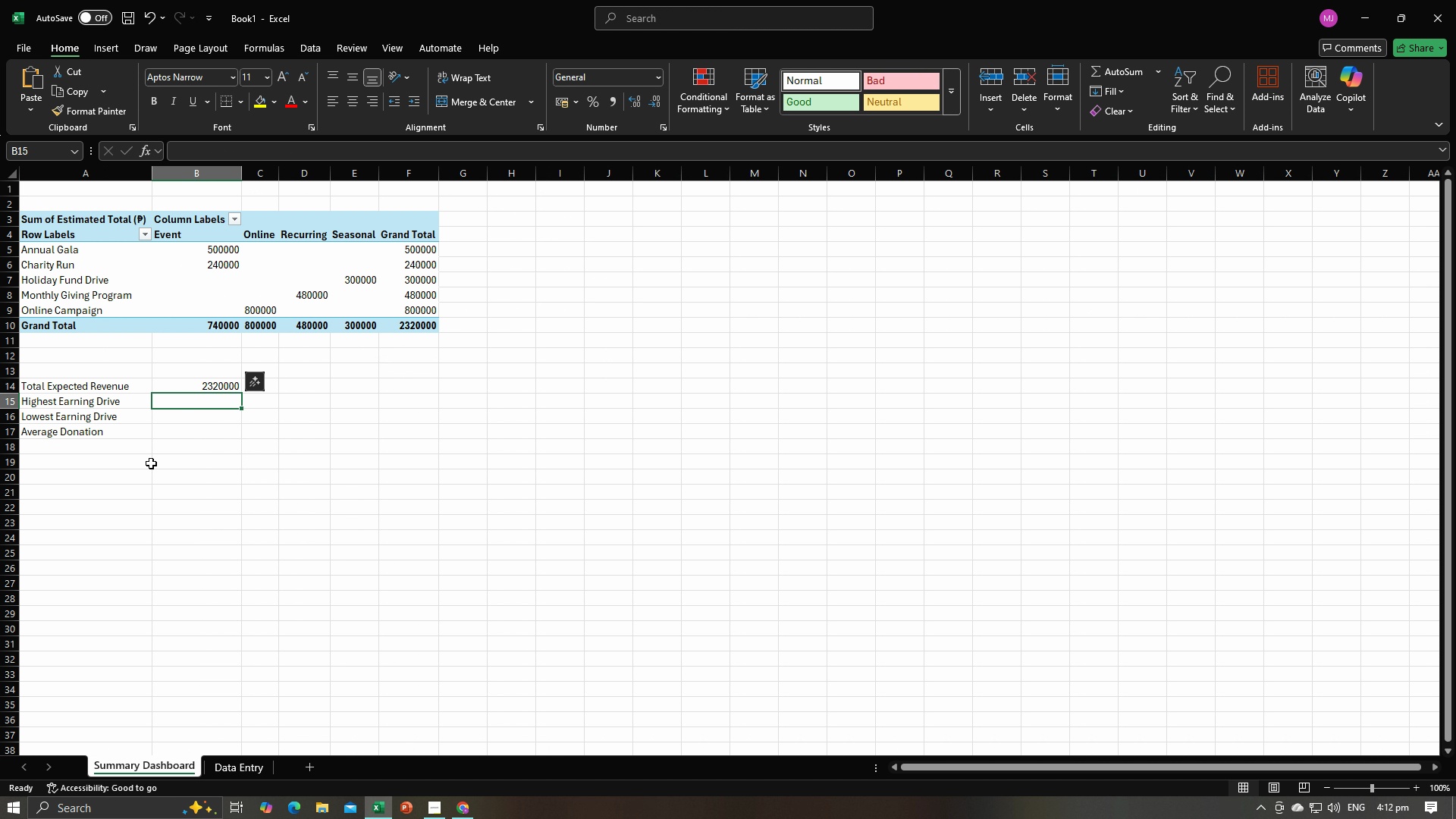 
key(Alt+AltLeft)
 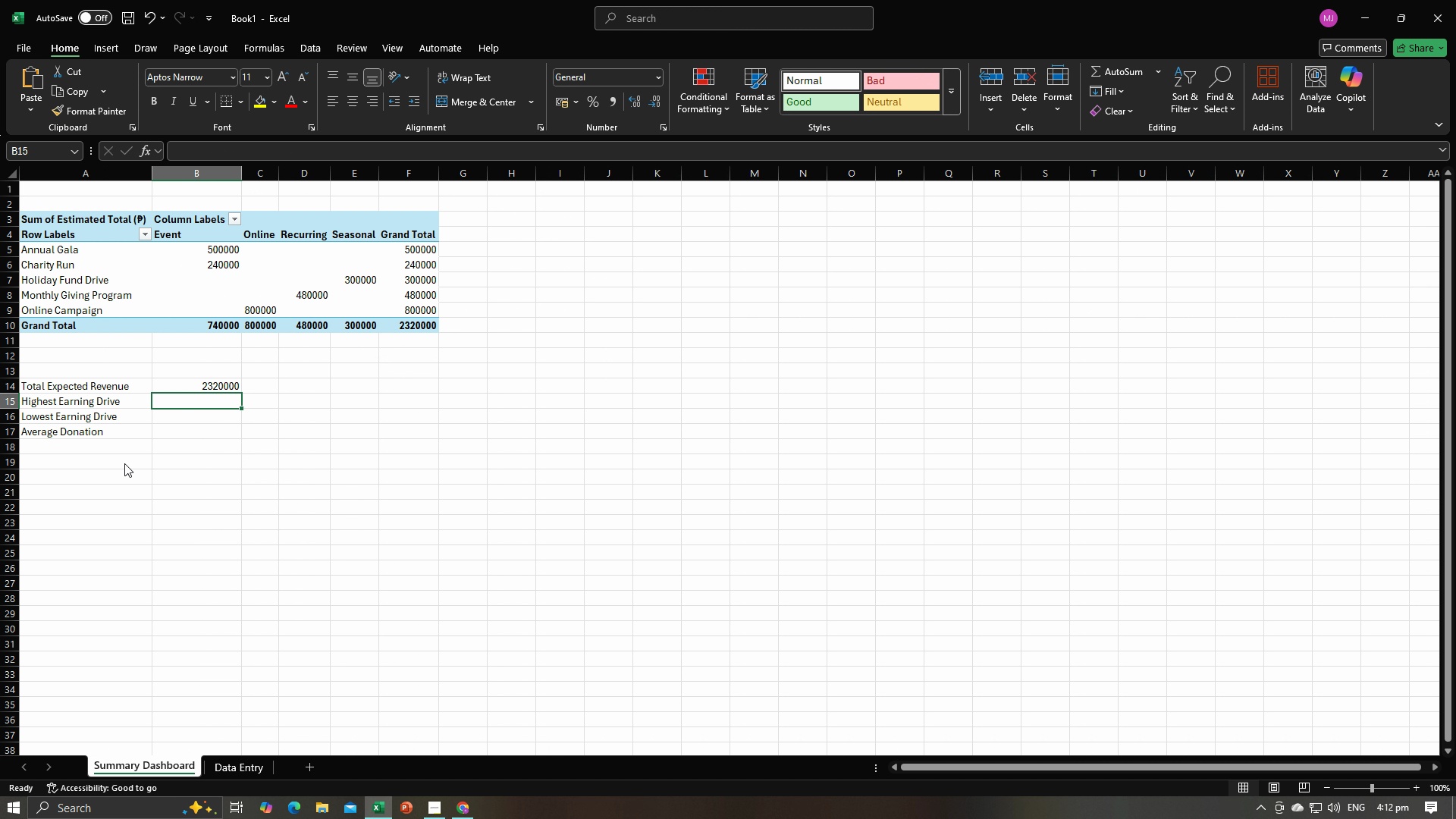 
key(Alt+Tab)
 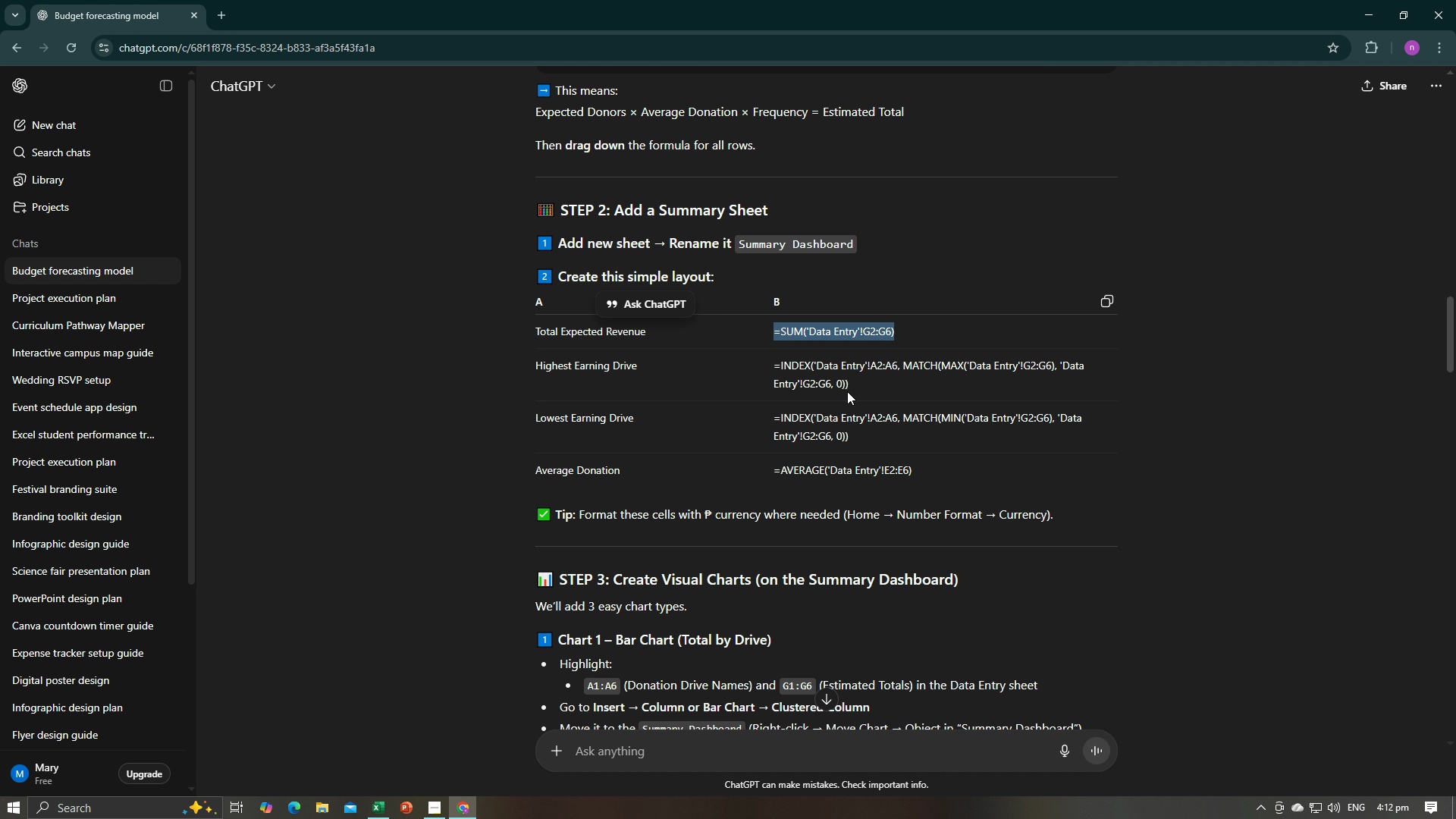 
wait(5.15)
 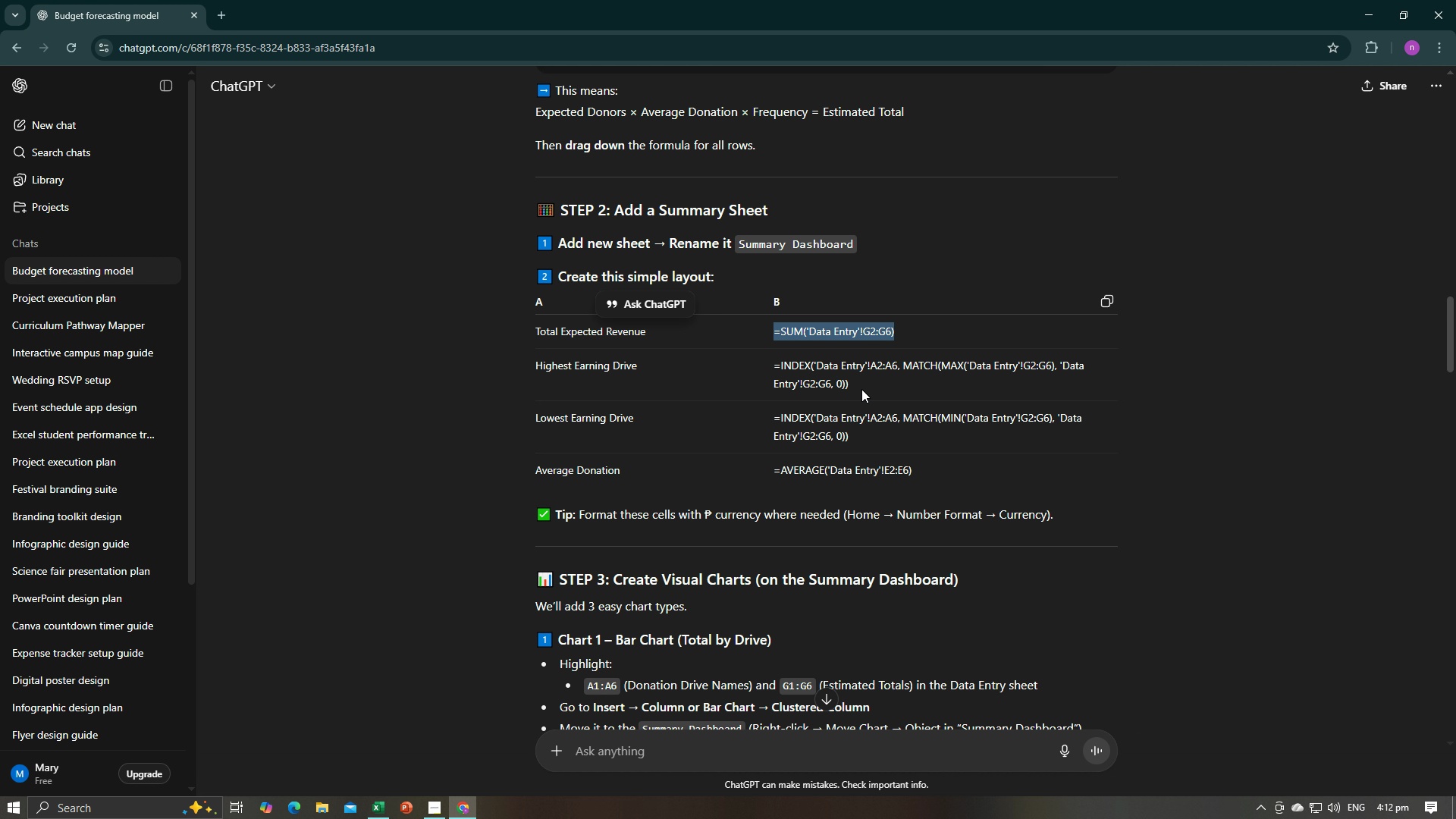 
key(Alt+AltLeft)
 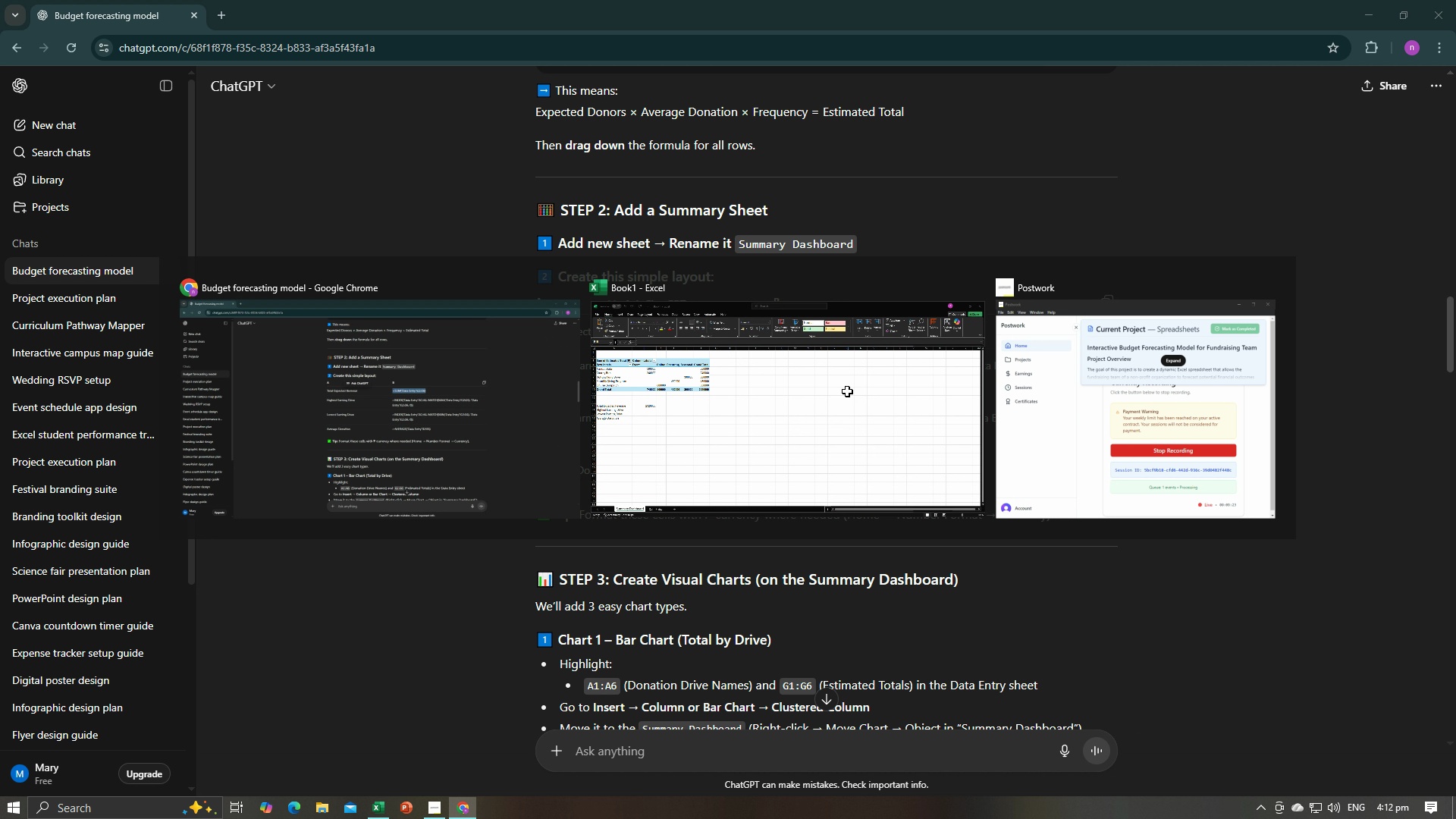 
key(Tab)
type(=Index()
 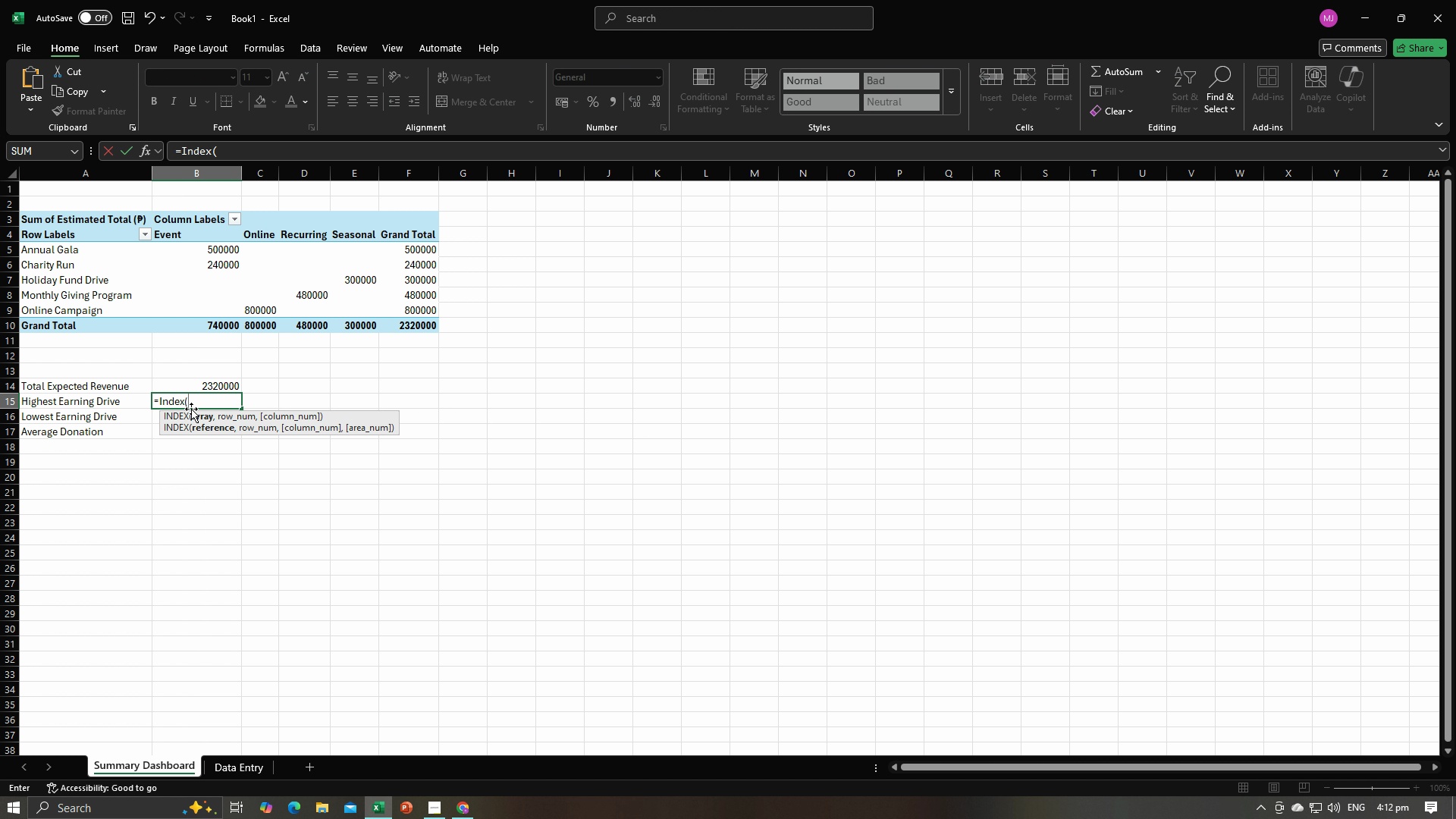 
left_click([259, 770])
 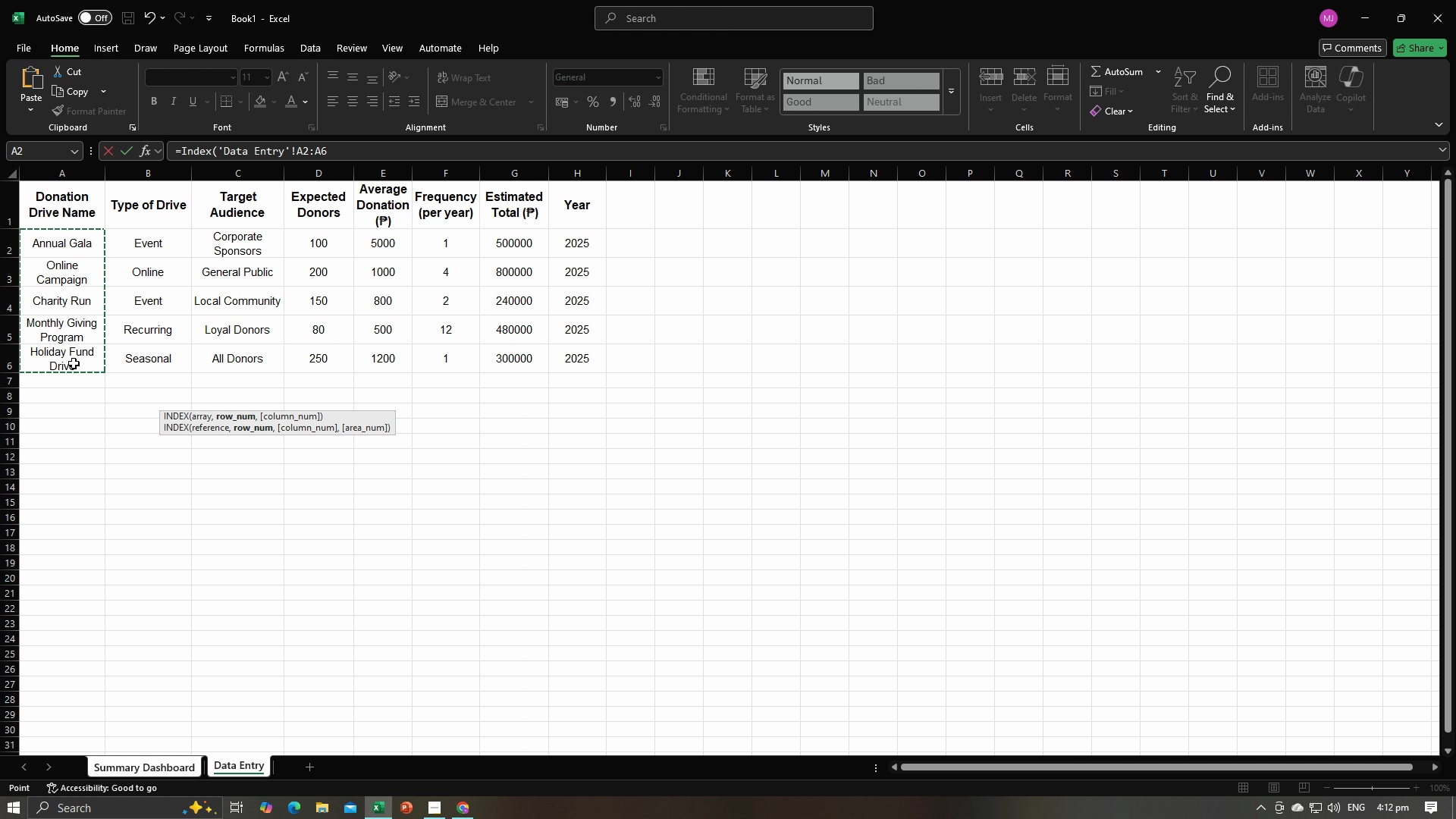 
wait(5.44)
 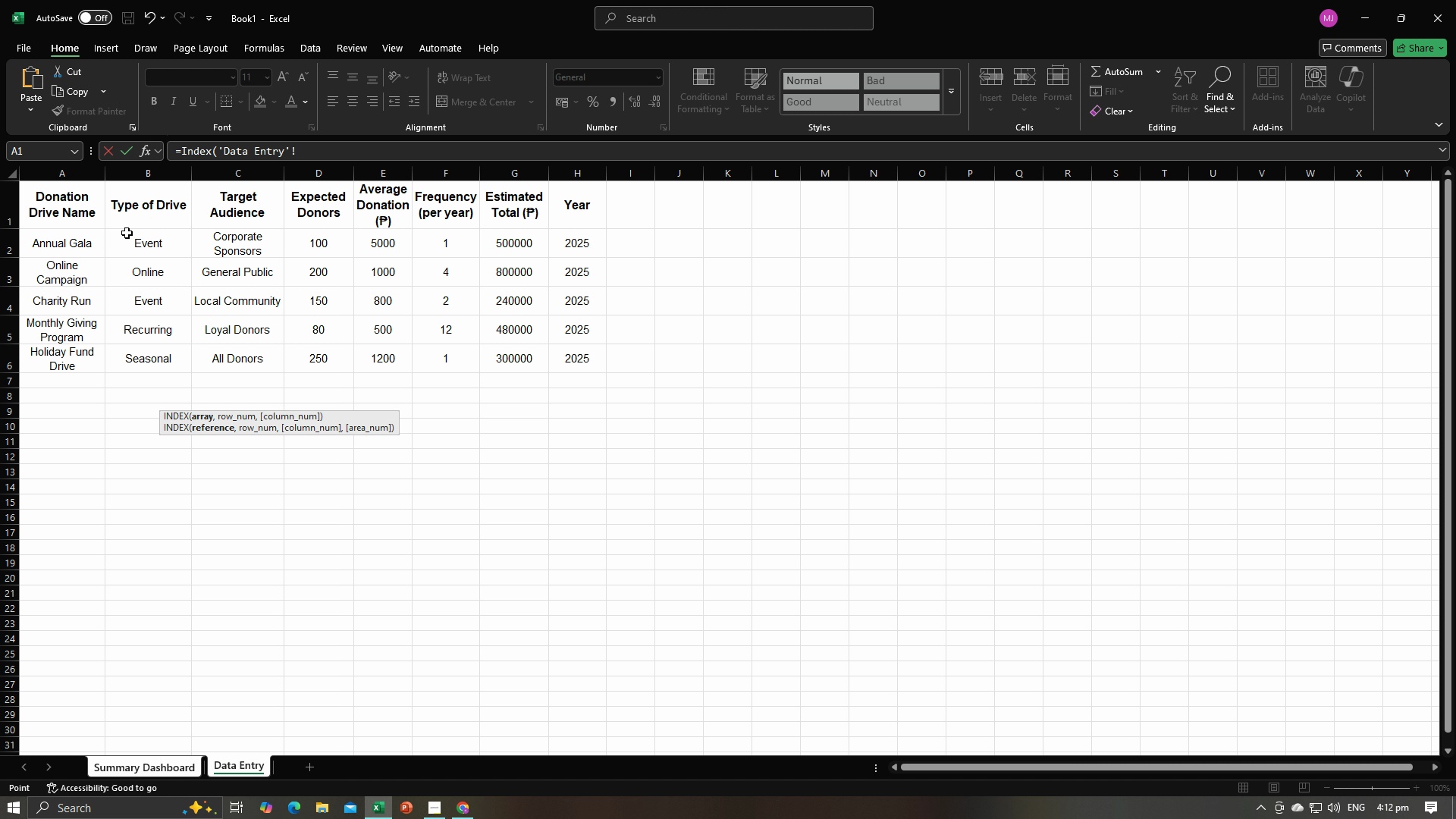 
key(Comma)
 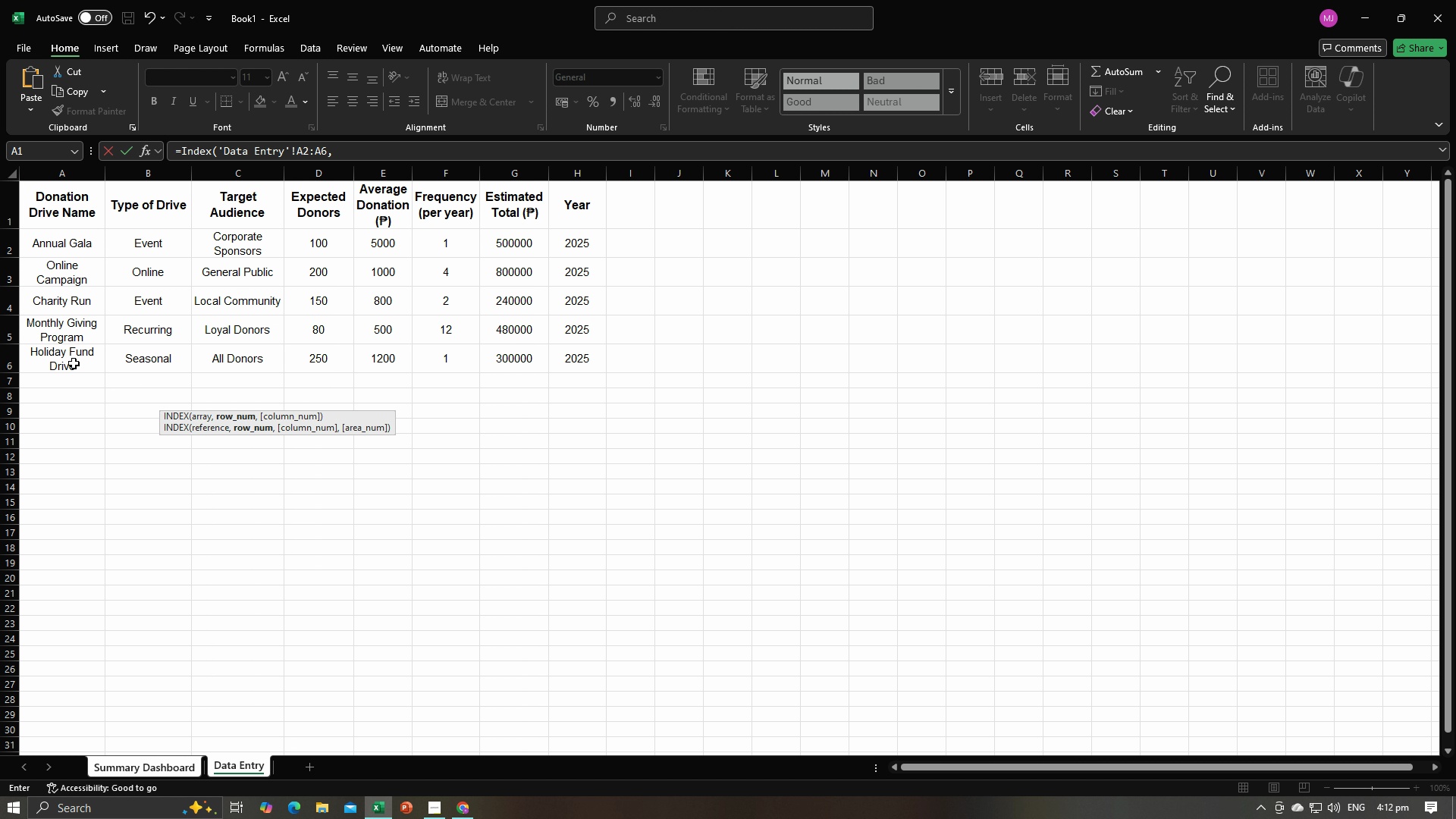 
key(Space)
 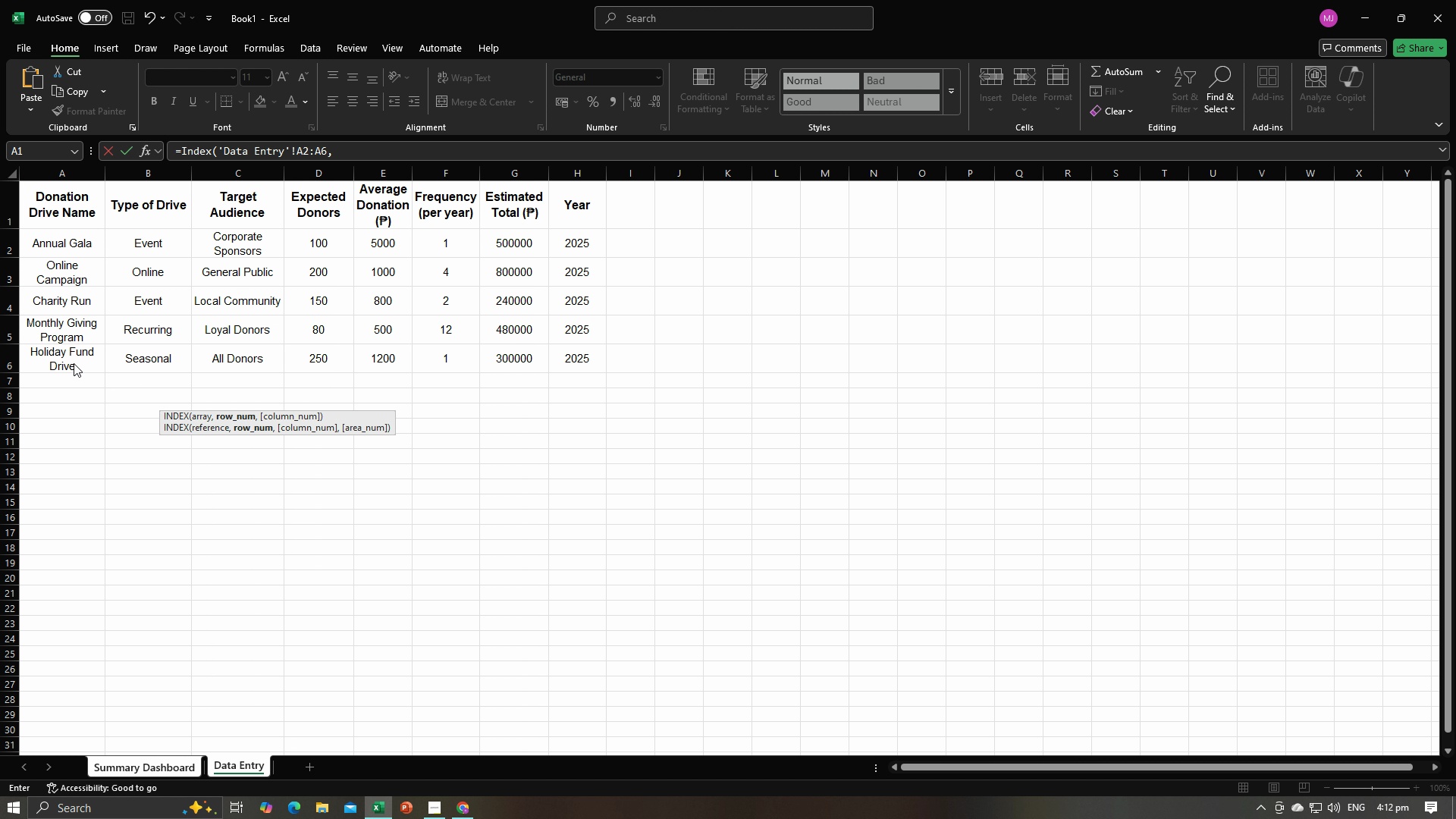 
key(Alt+AltLeft)
 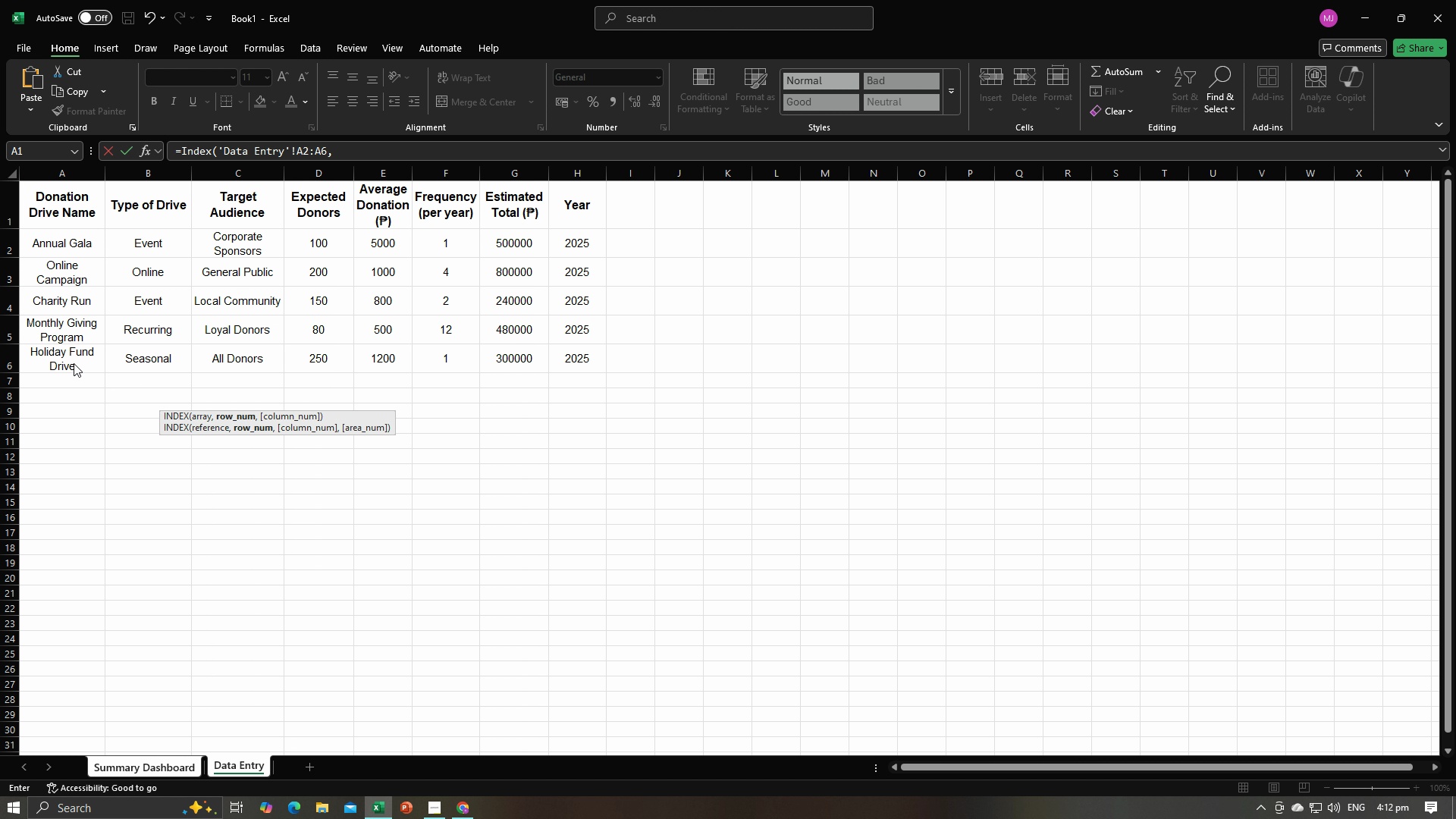 
key(Alt+Tab)
 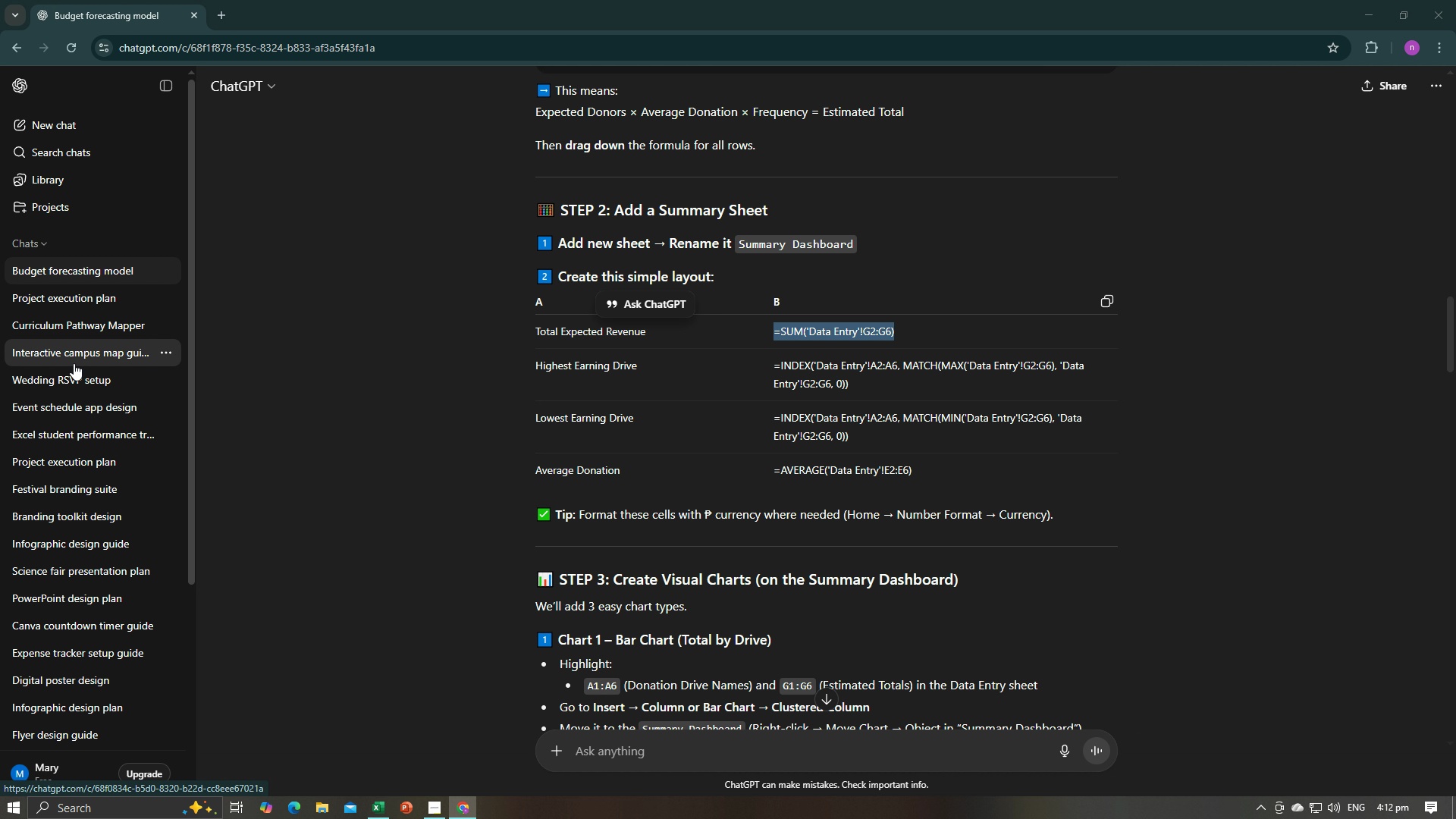 
key(Alt+AltLeft)
 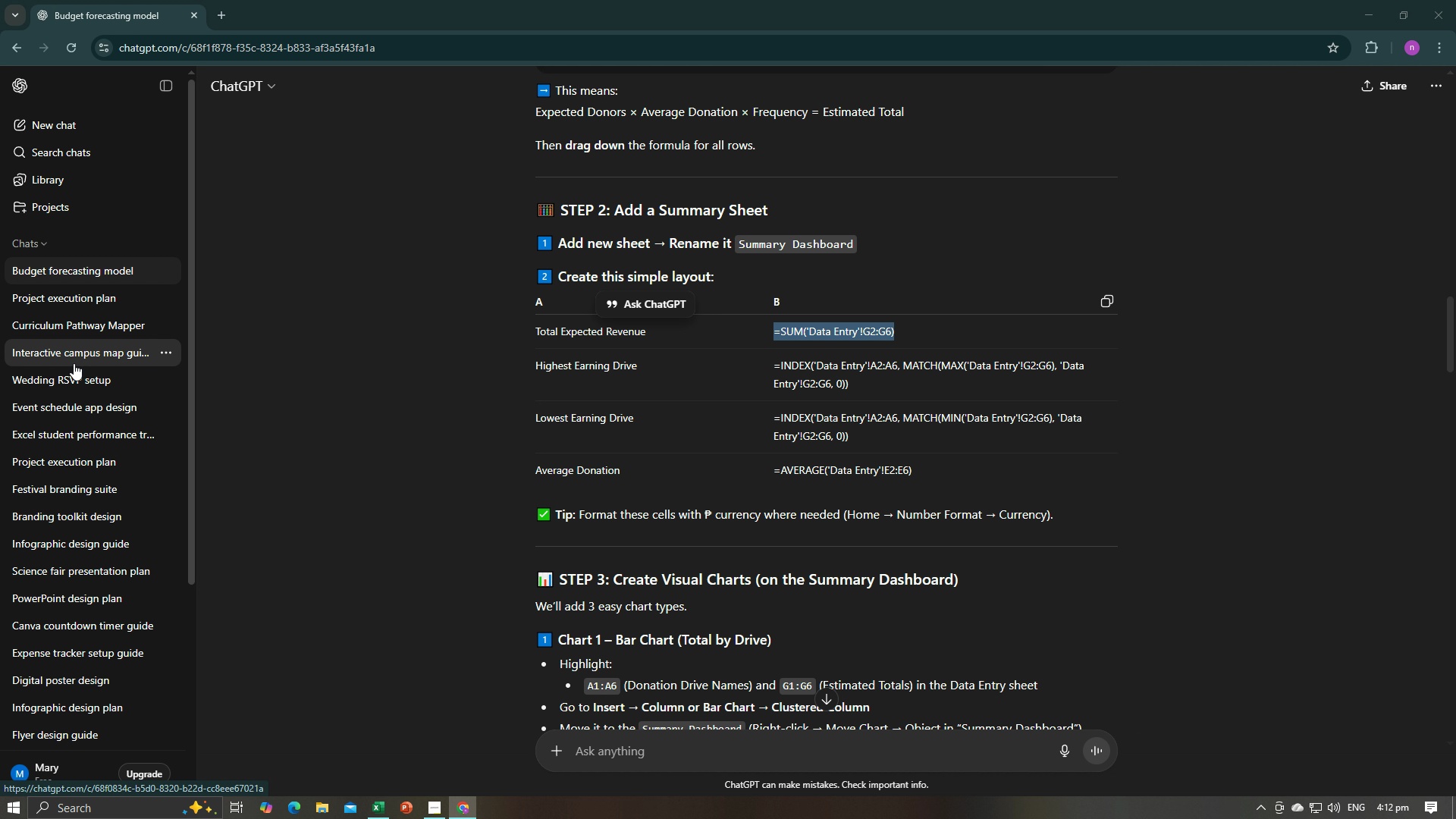 
key(Tab)
type(Match(Mix()
 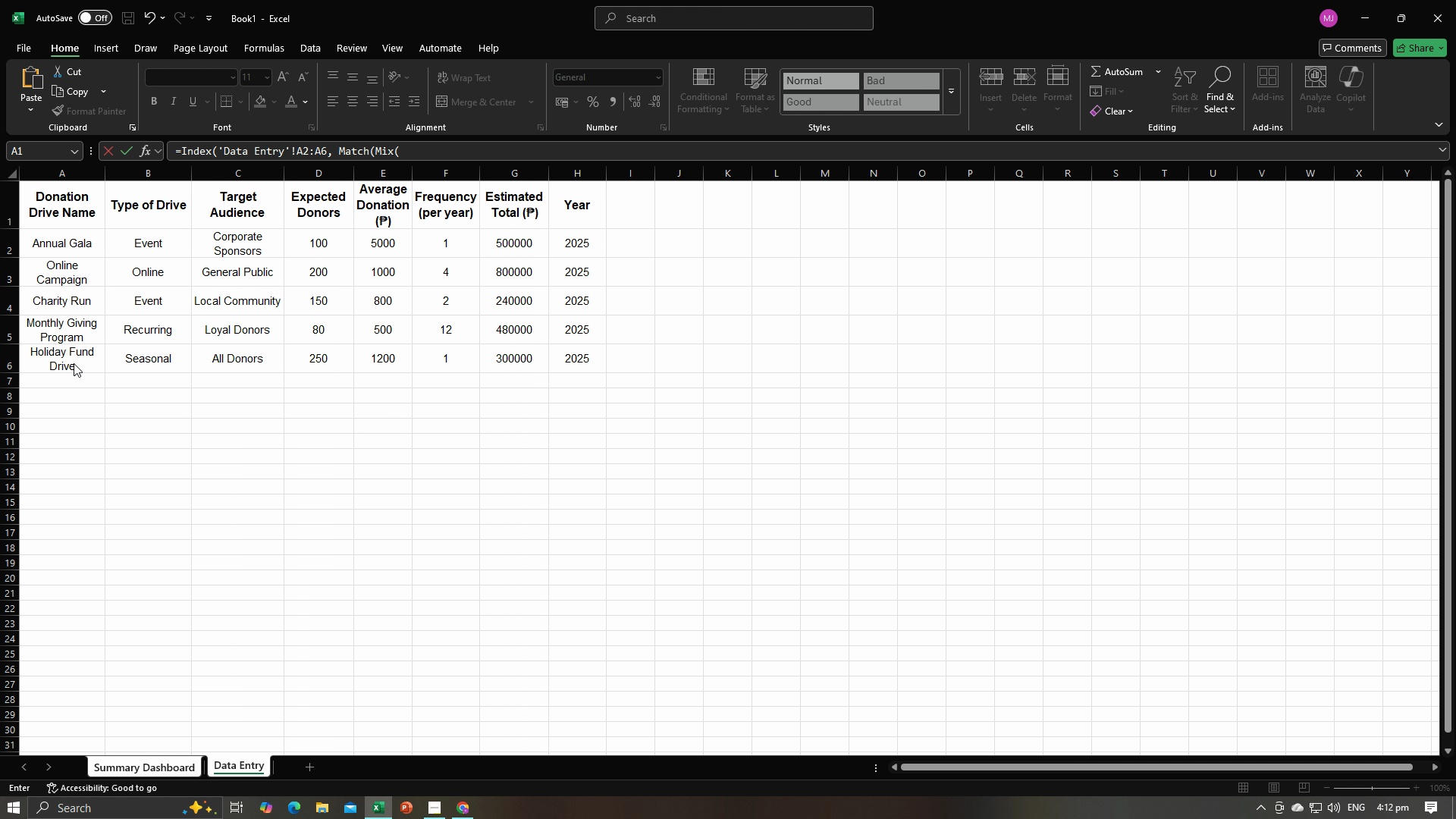 
 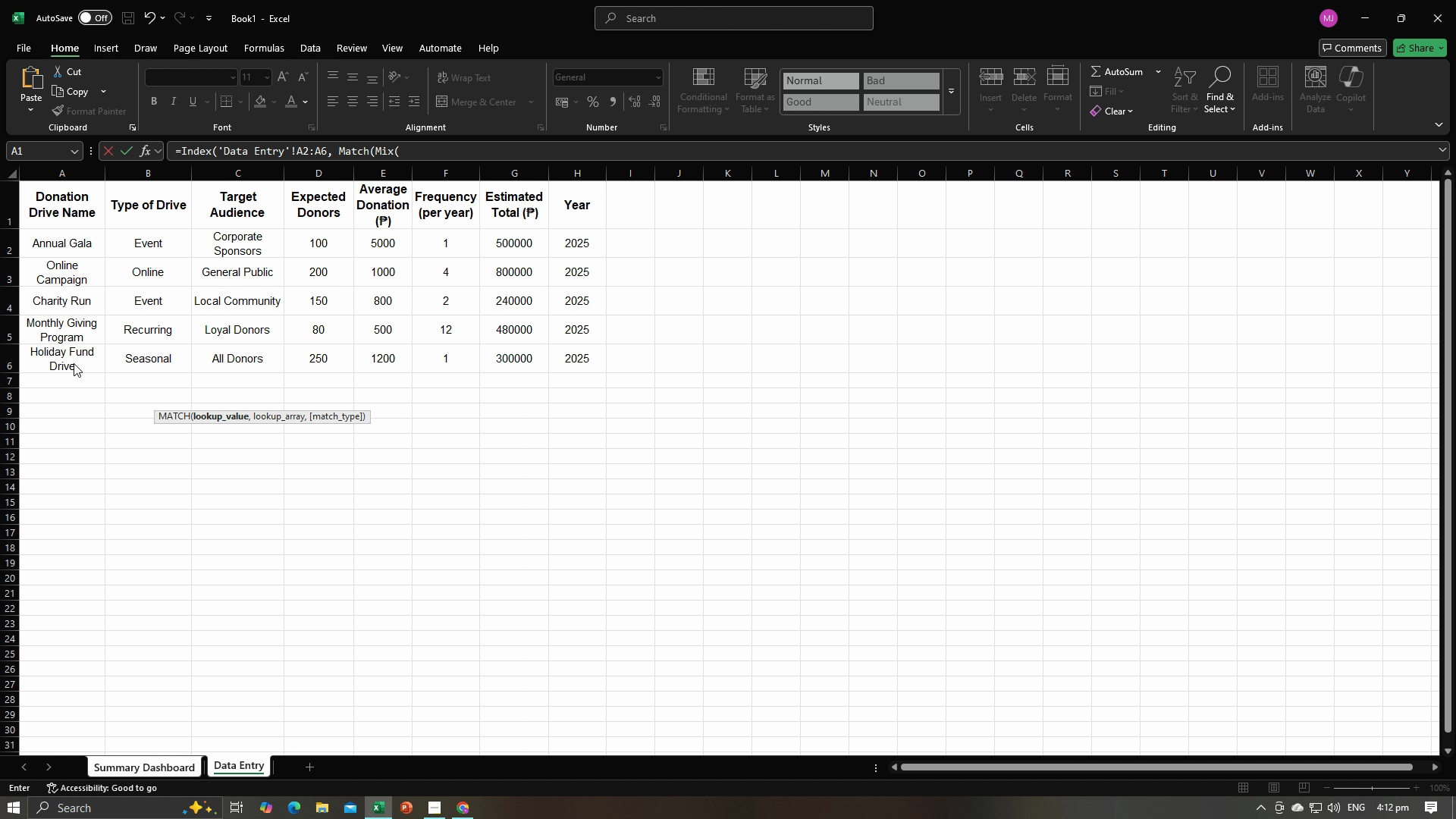 
key(Alt+AltLeft)
 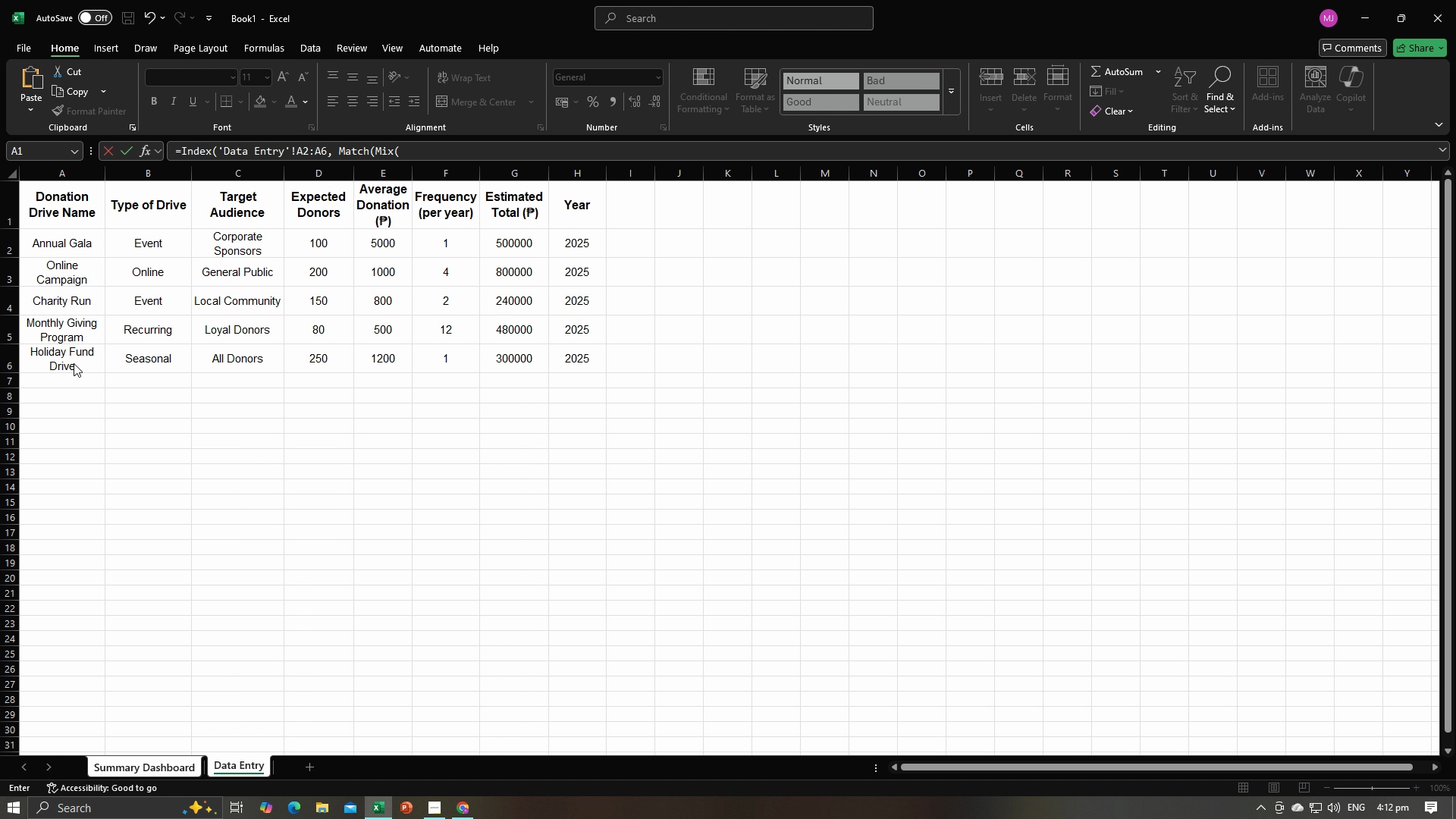 
key(Alt+Tab)
 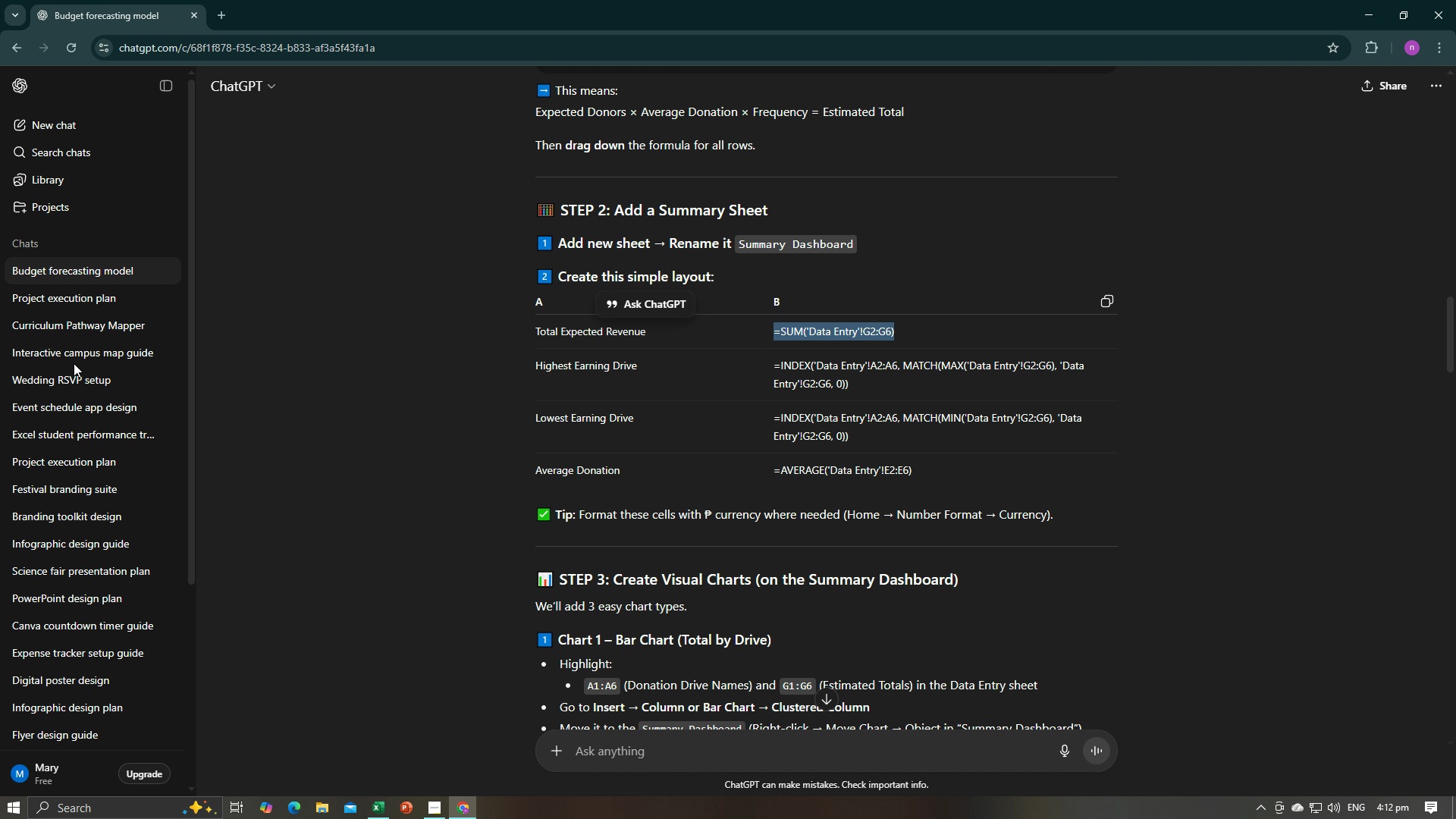 
key(Alt+AltLeft)
 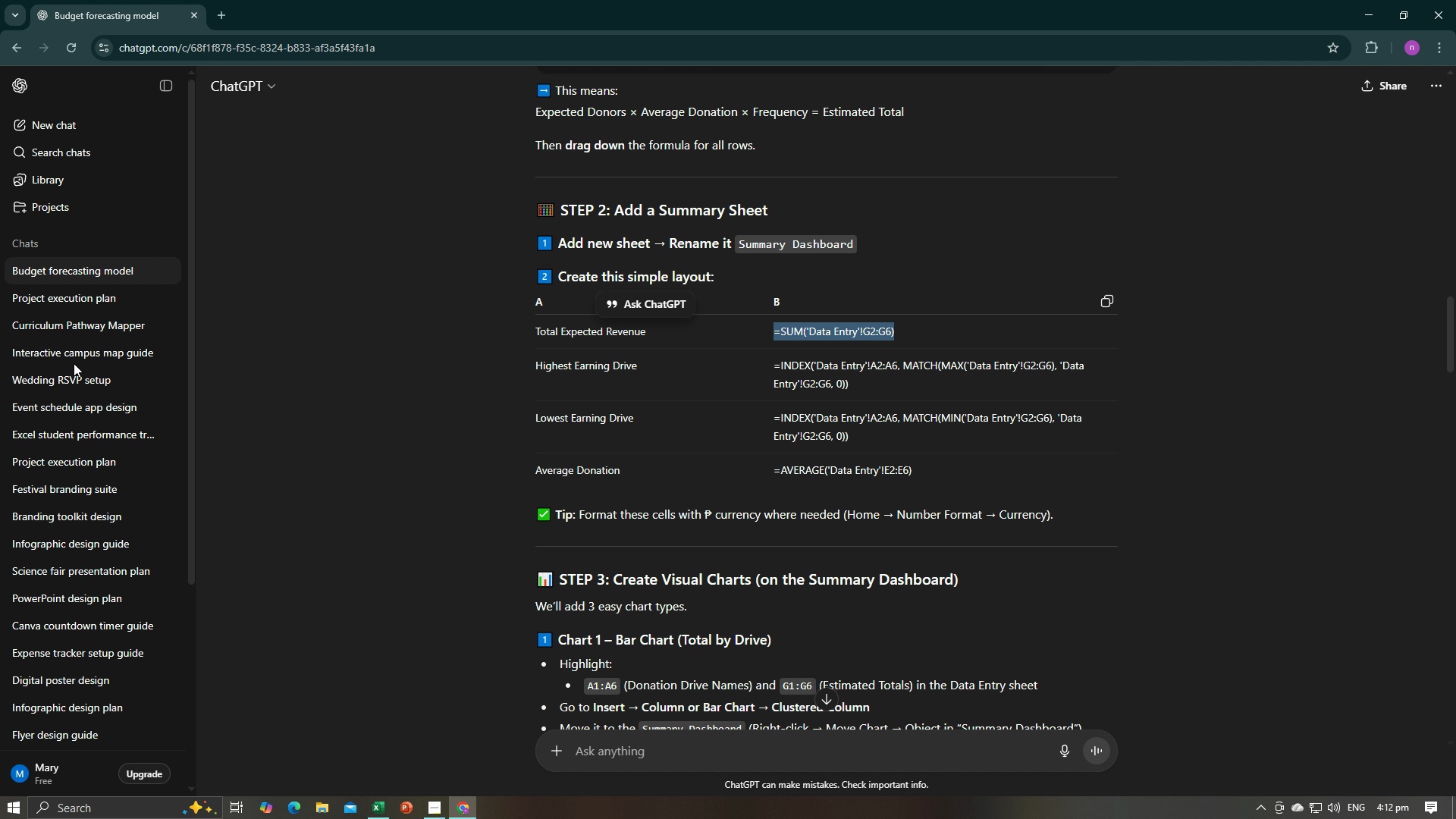 
key(Alt+Tab)
 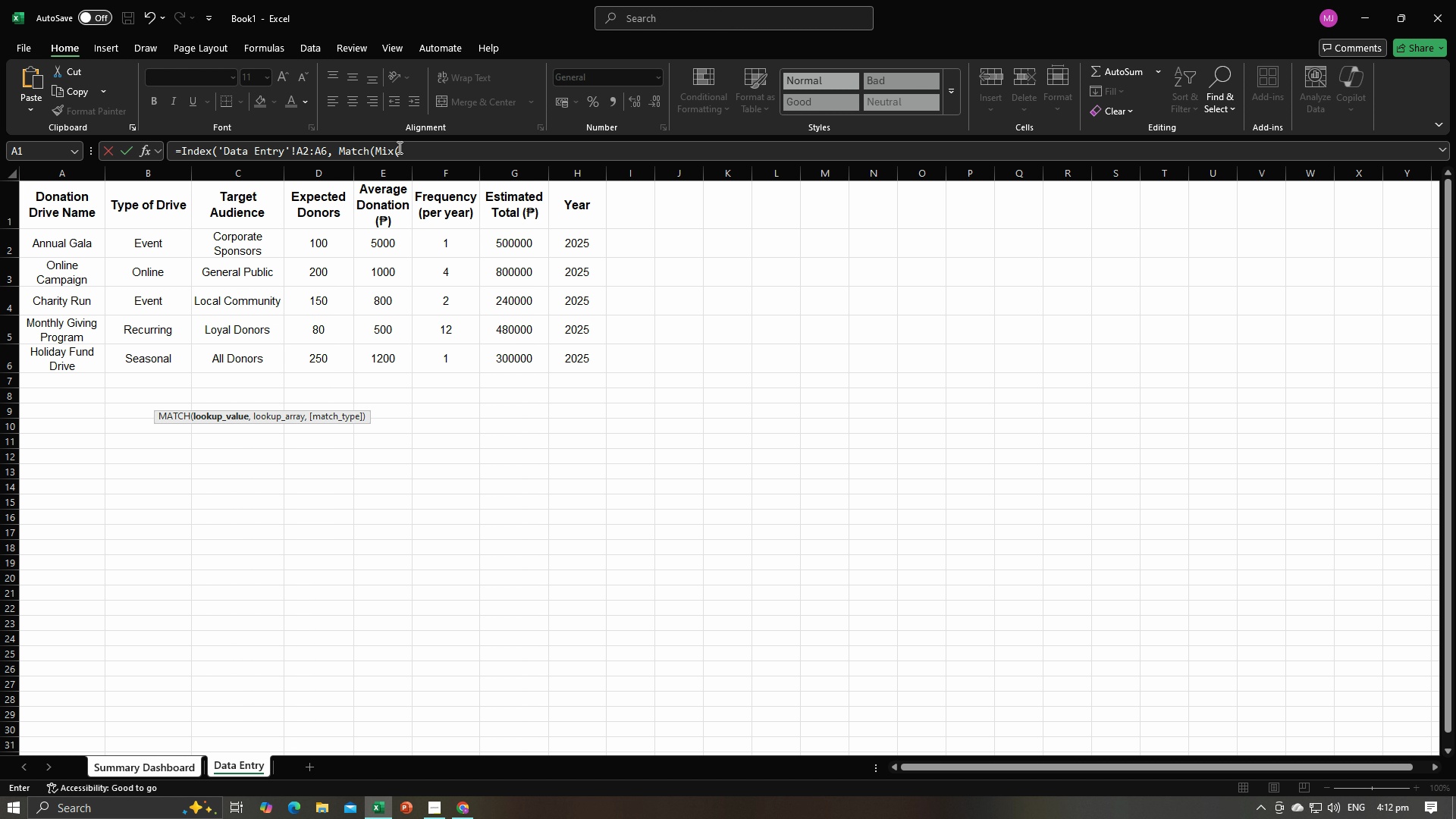 
left_click([384, 146])
 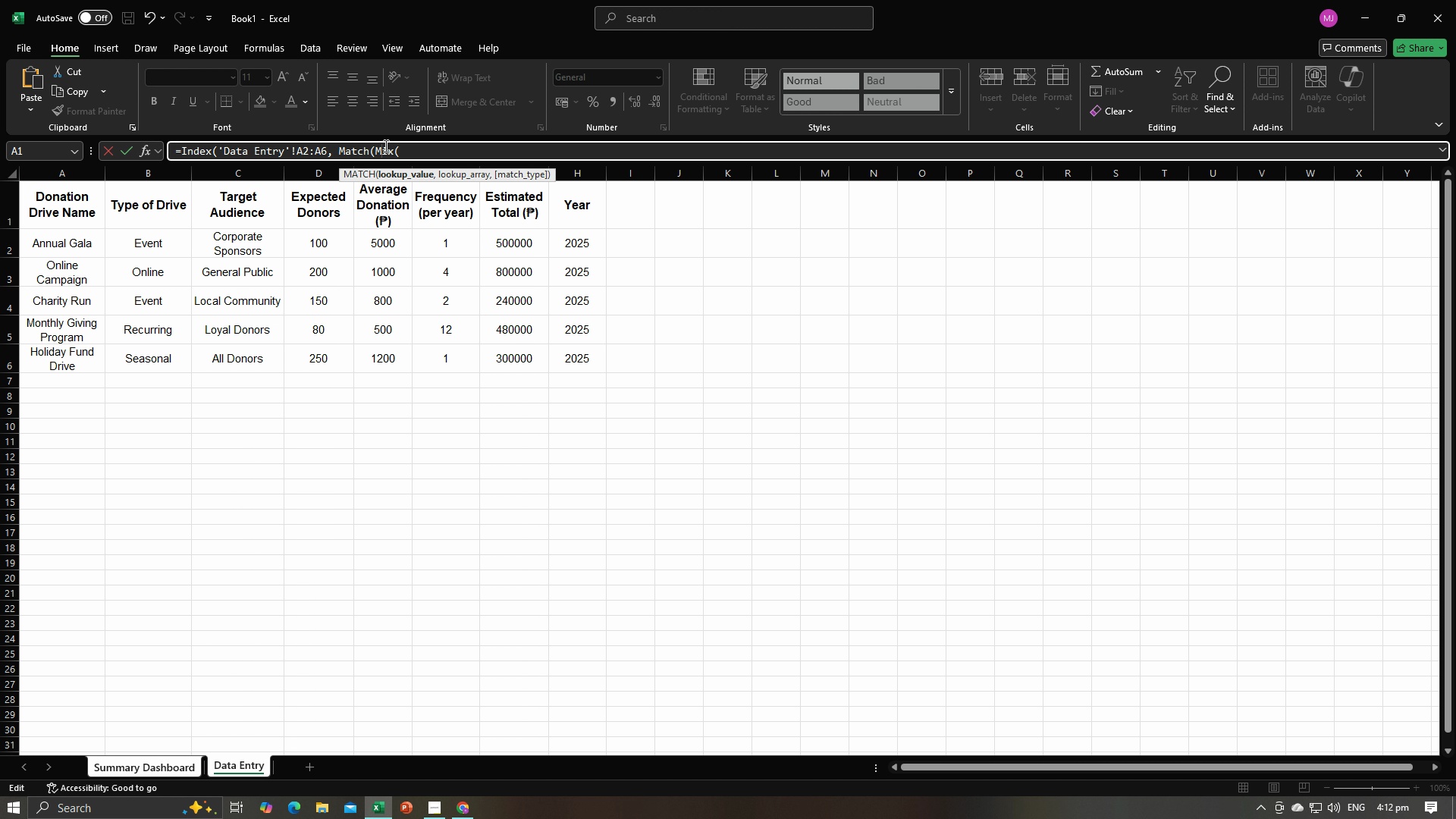 
key(ArrowRight)
 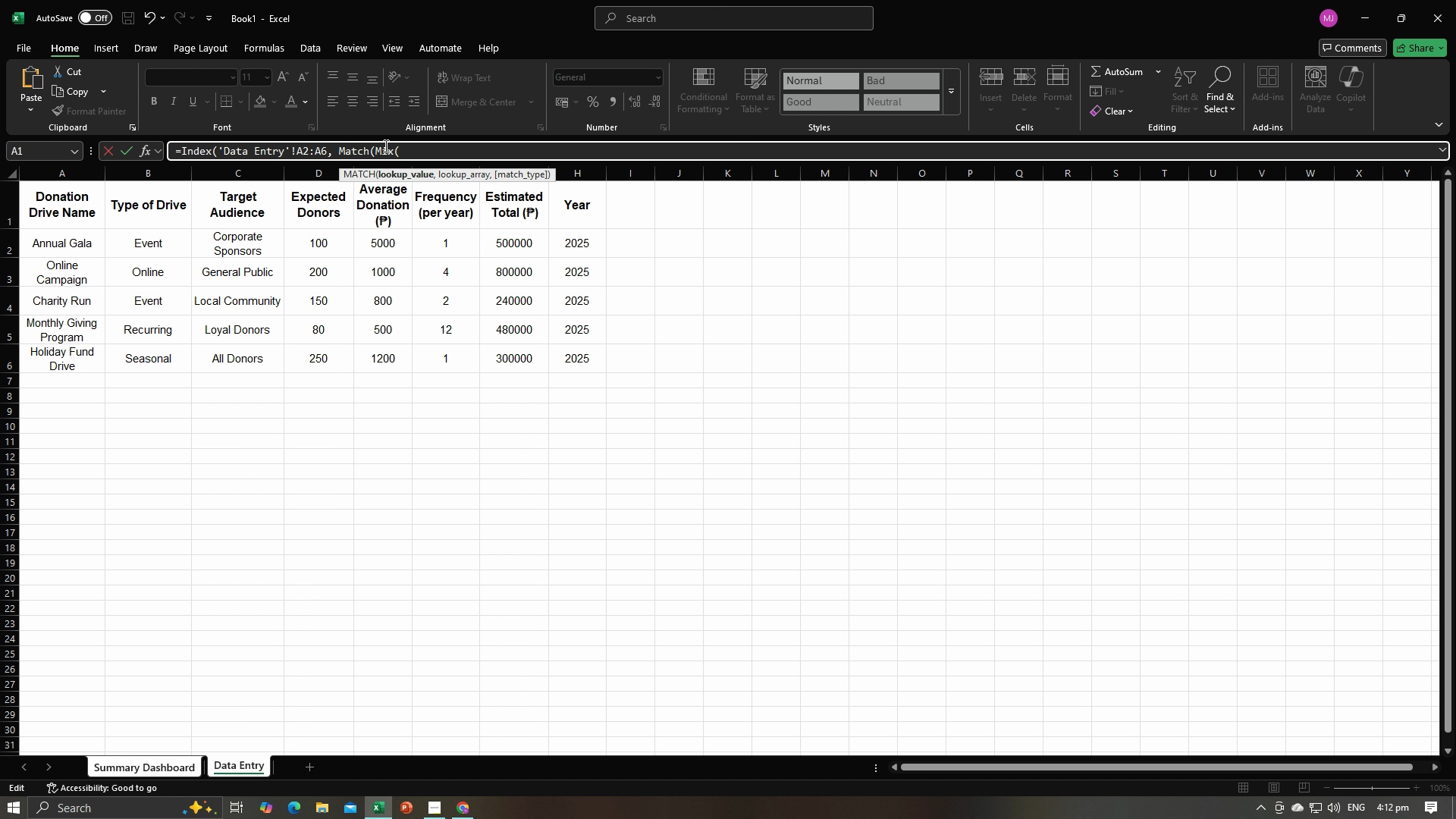 
key(Backspace)
 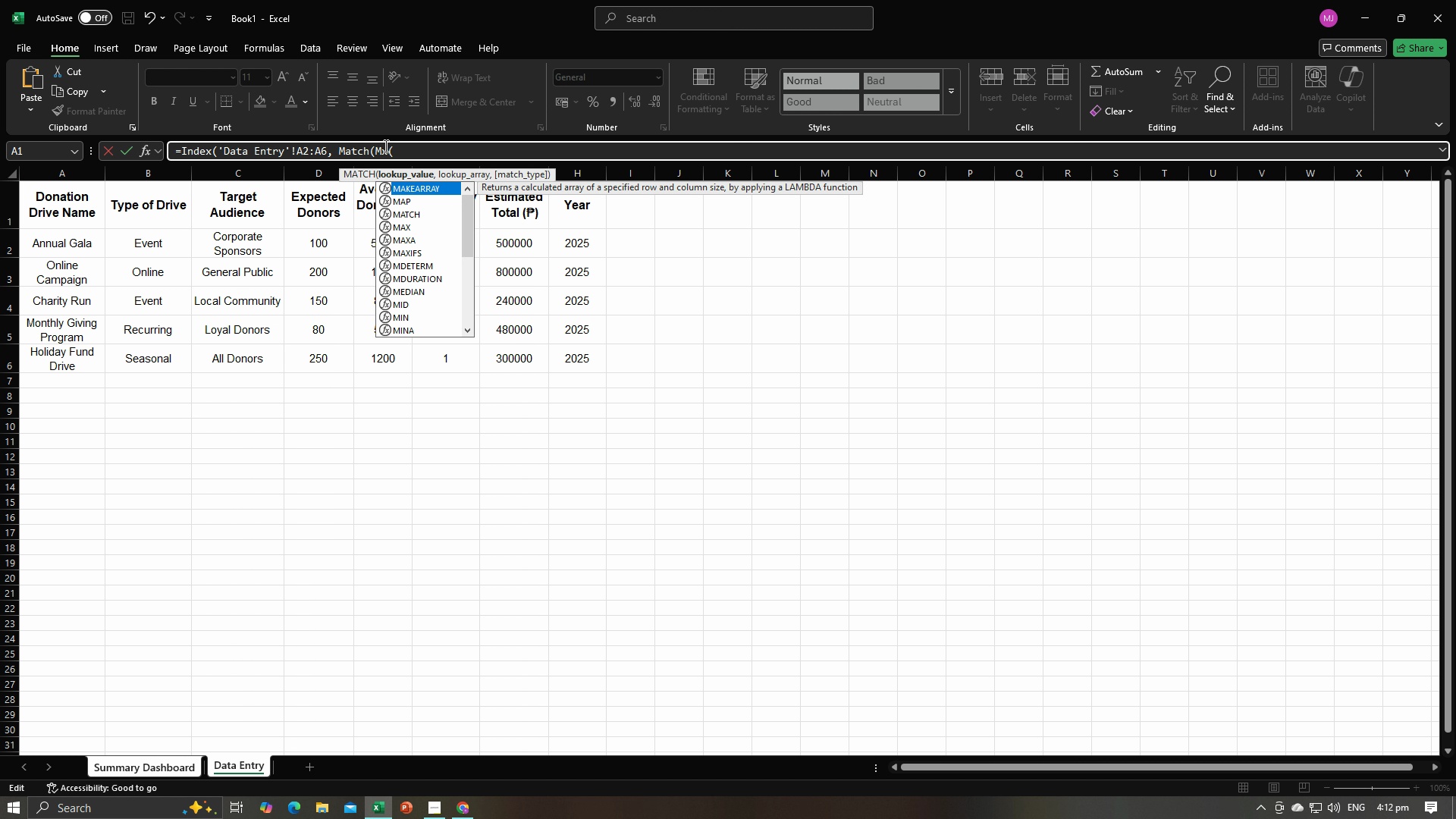 
key(A)
 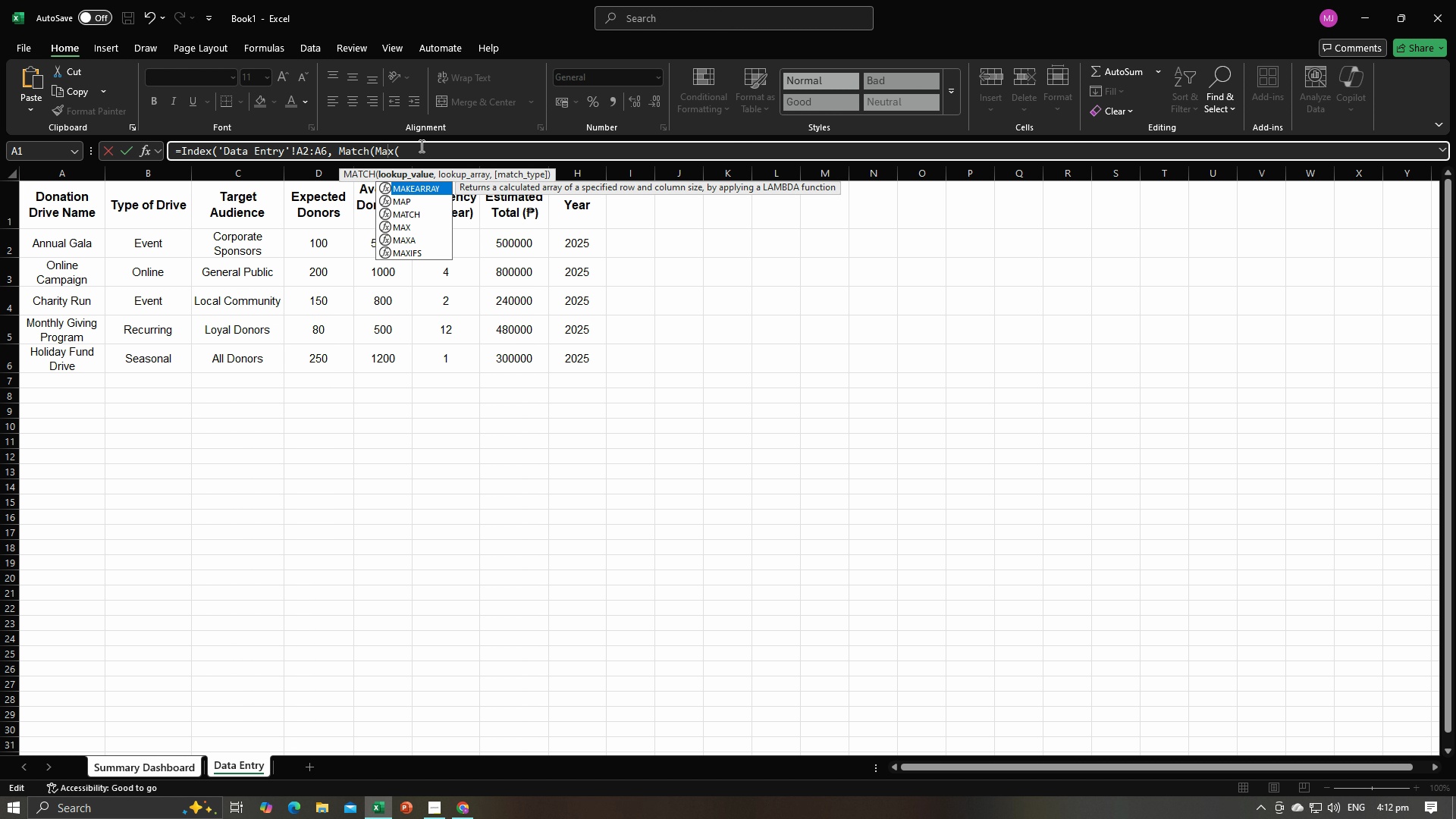 
left_click([420, 146])
 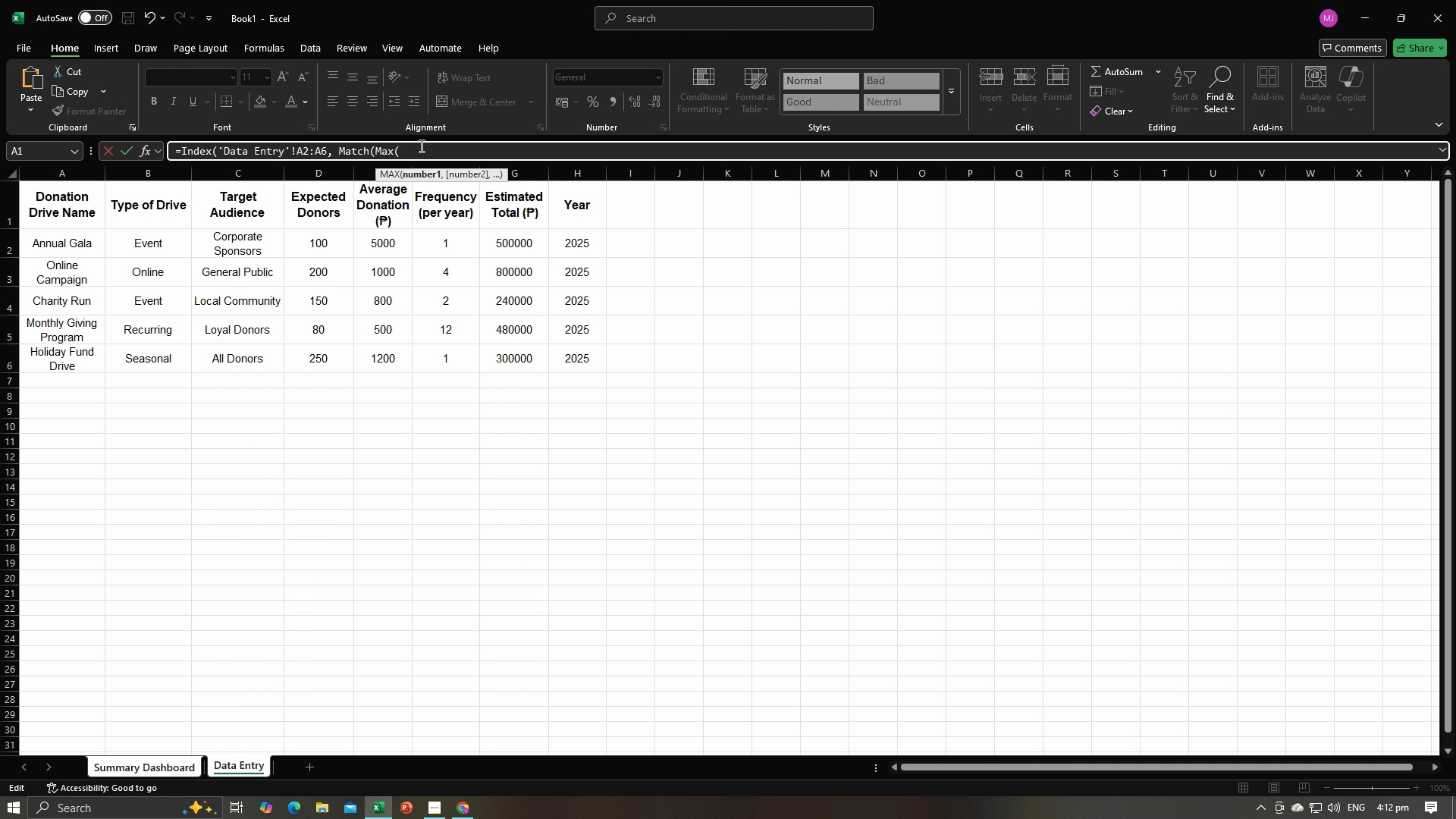 
key(Alt+AltLeft)
 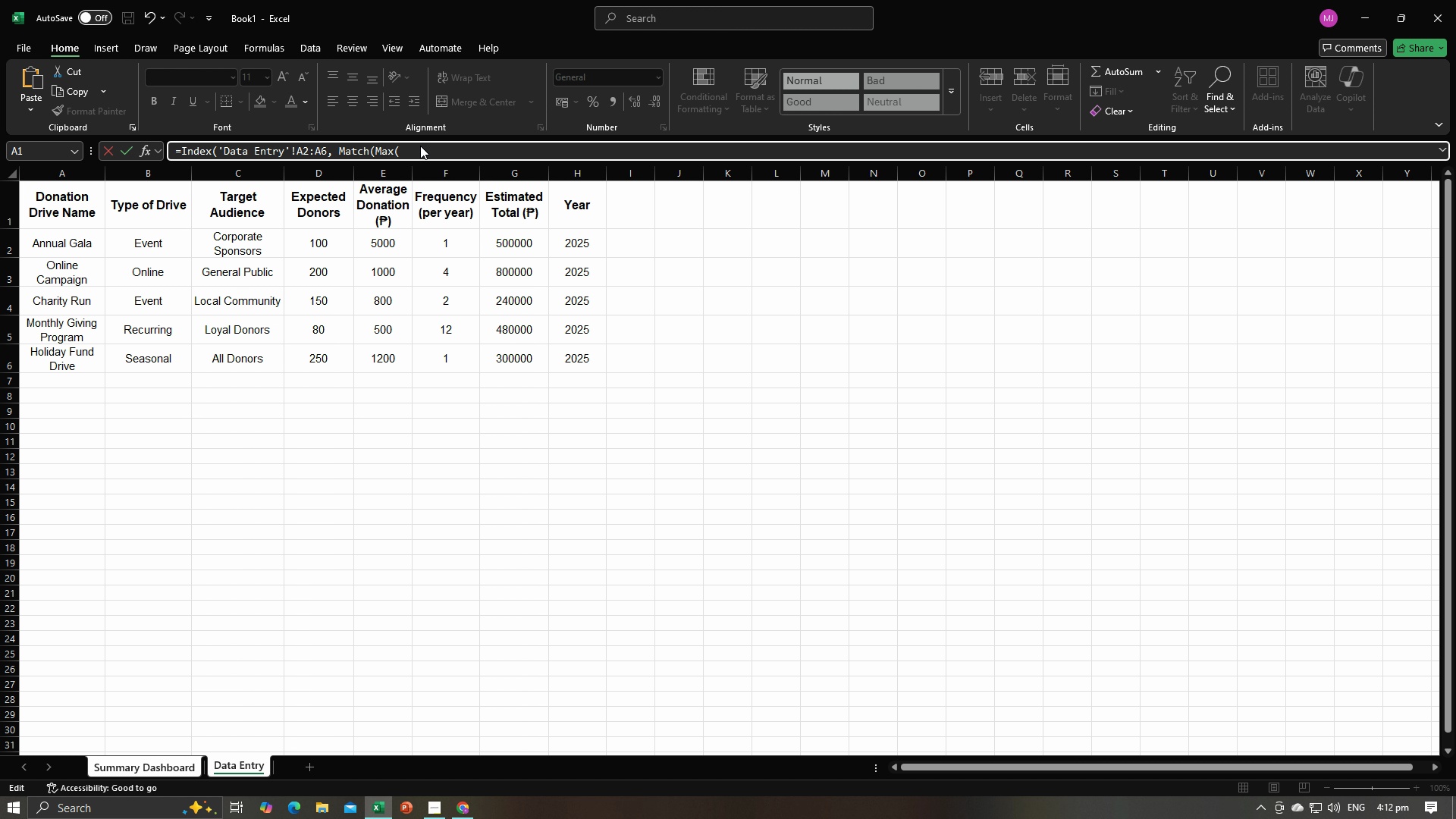 
key(Alt+Tab)
 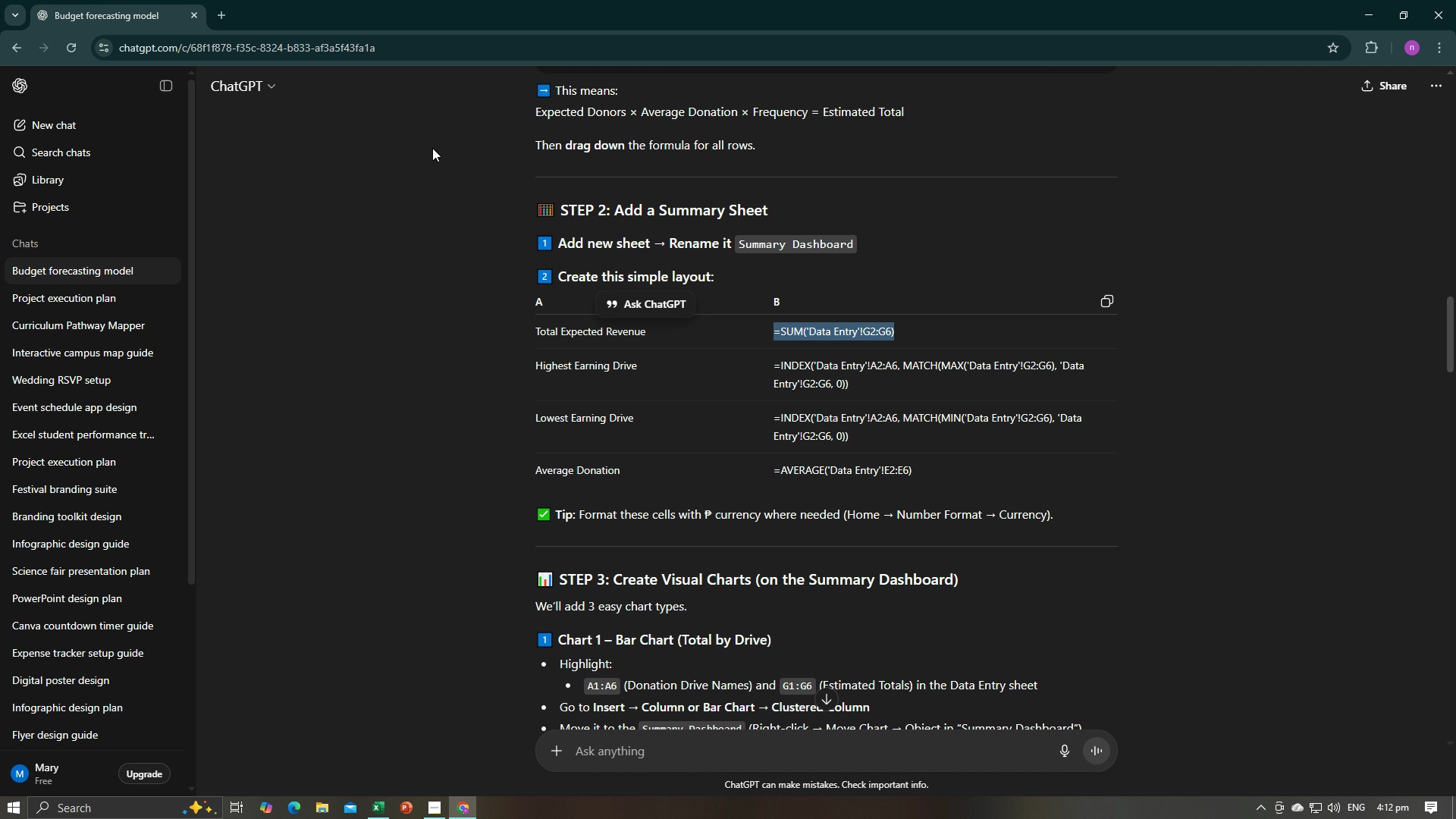 
key(Alt+AltLeft)
 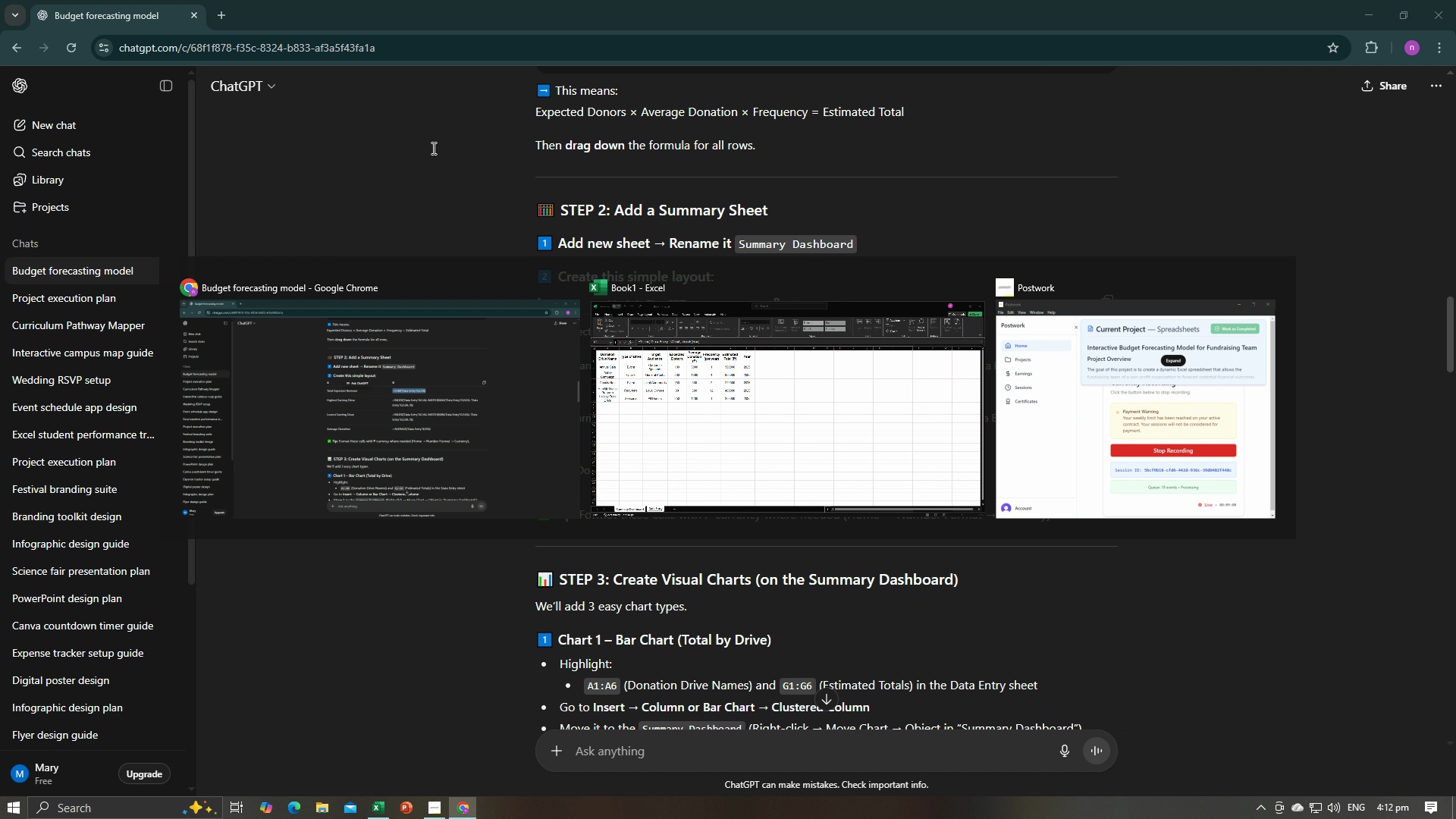 
key(Alt+Tab)
 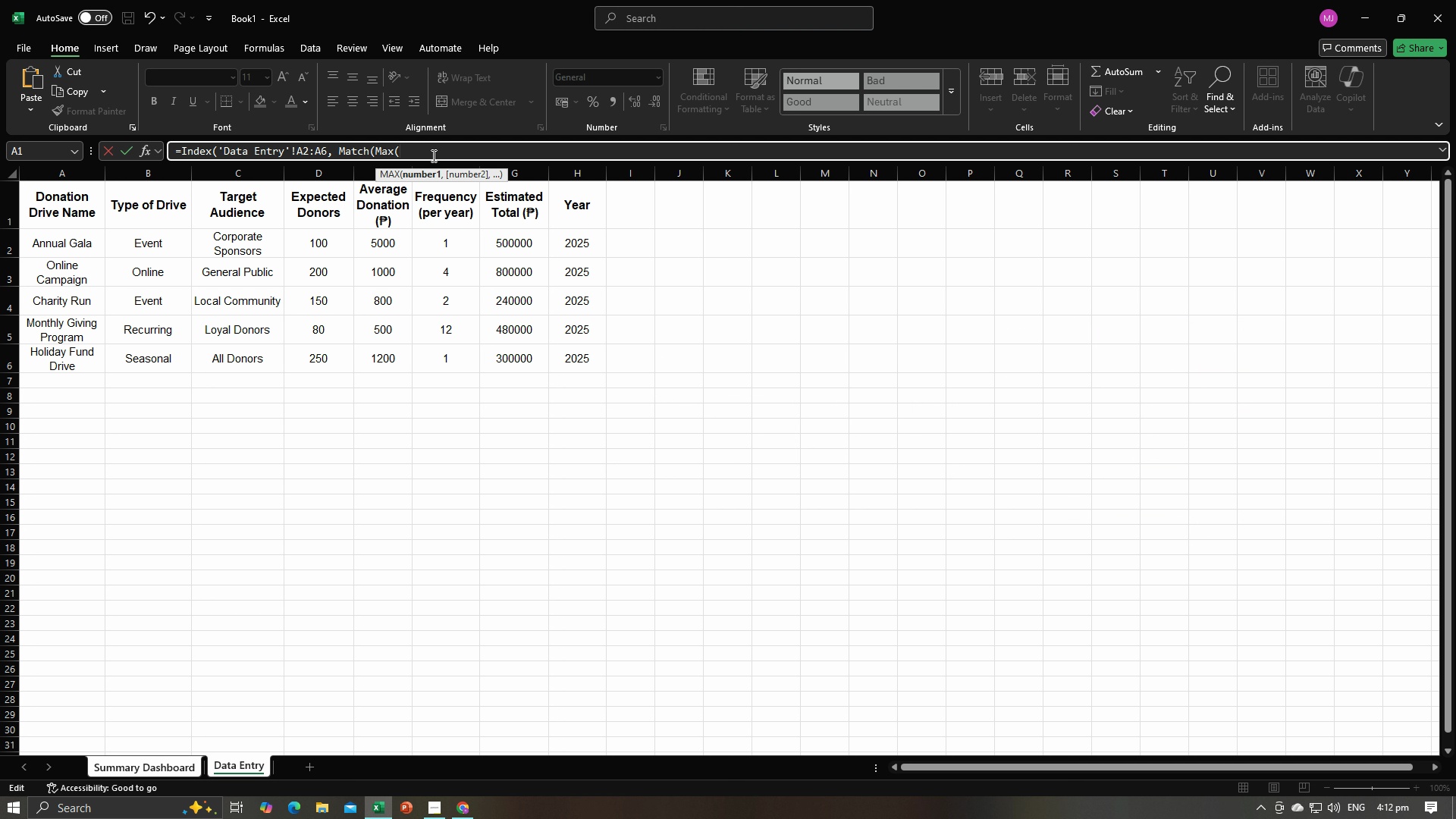 
key(Alt+AltLeft)
 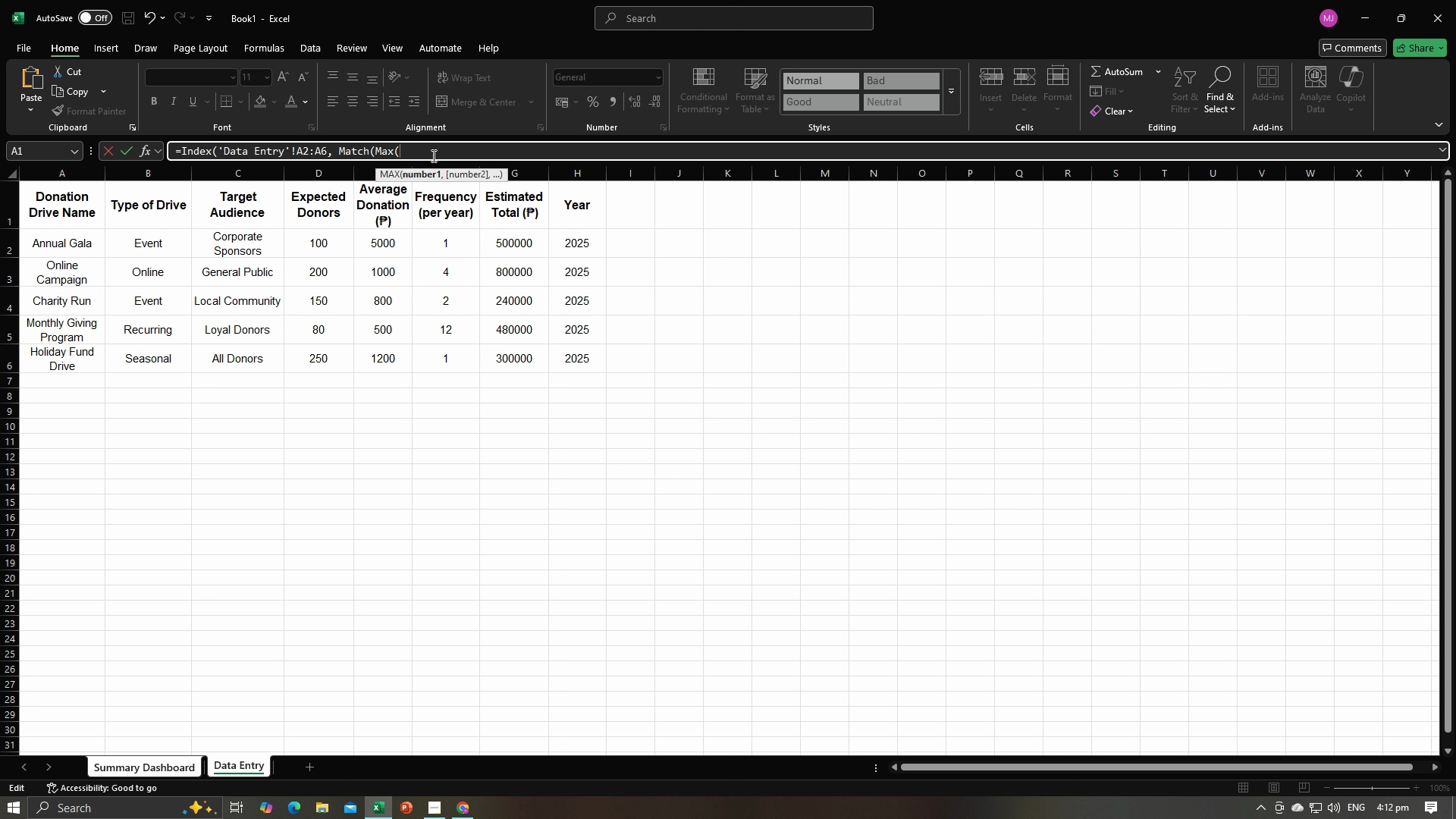 
key(Alt+Tab)
 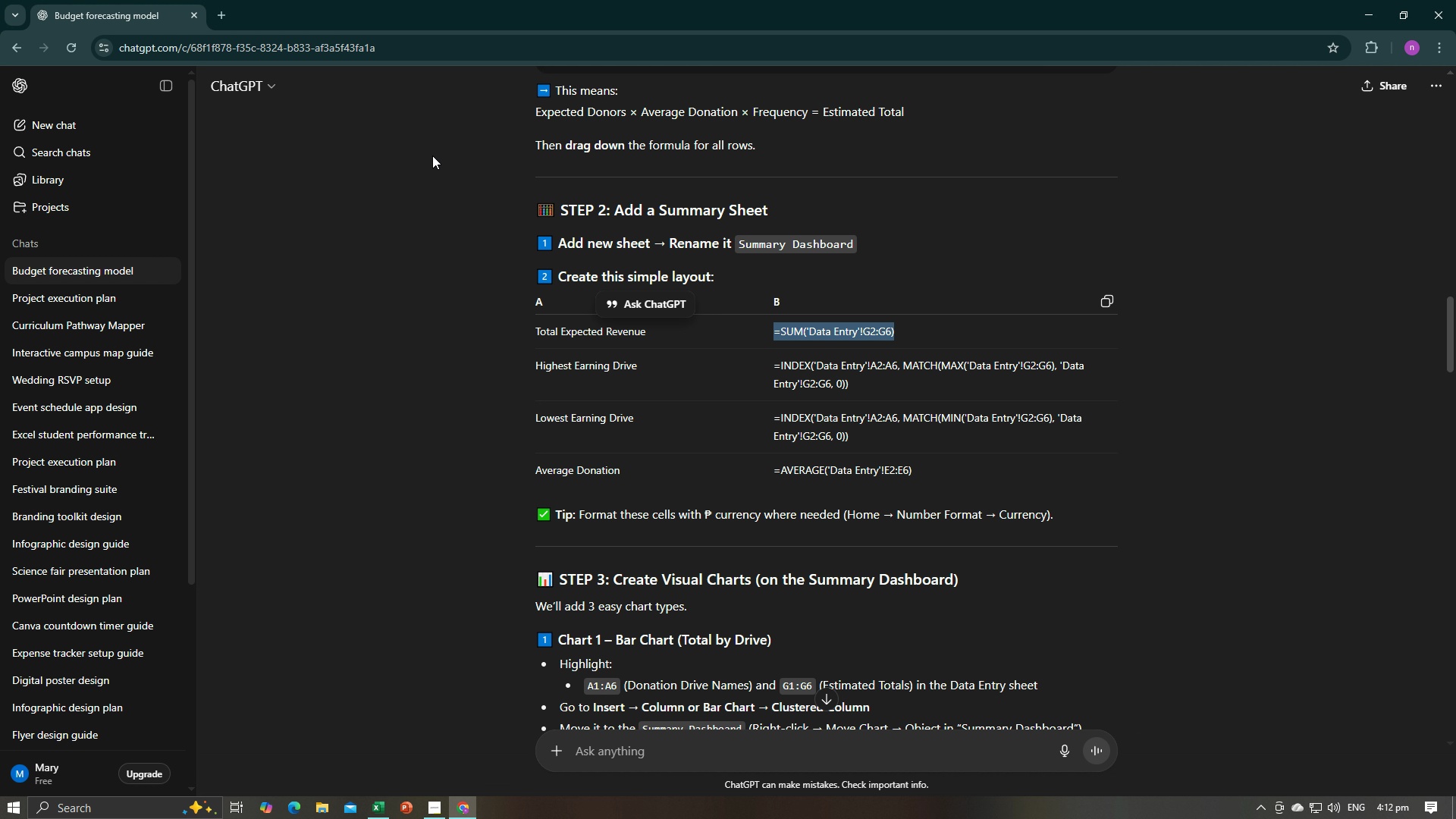 
key(Alt+AltLeft)
 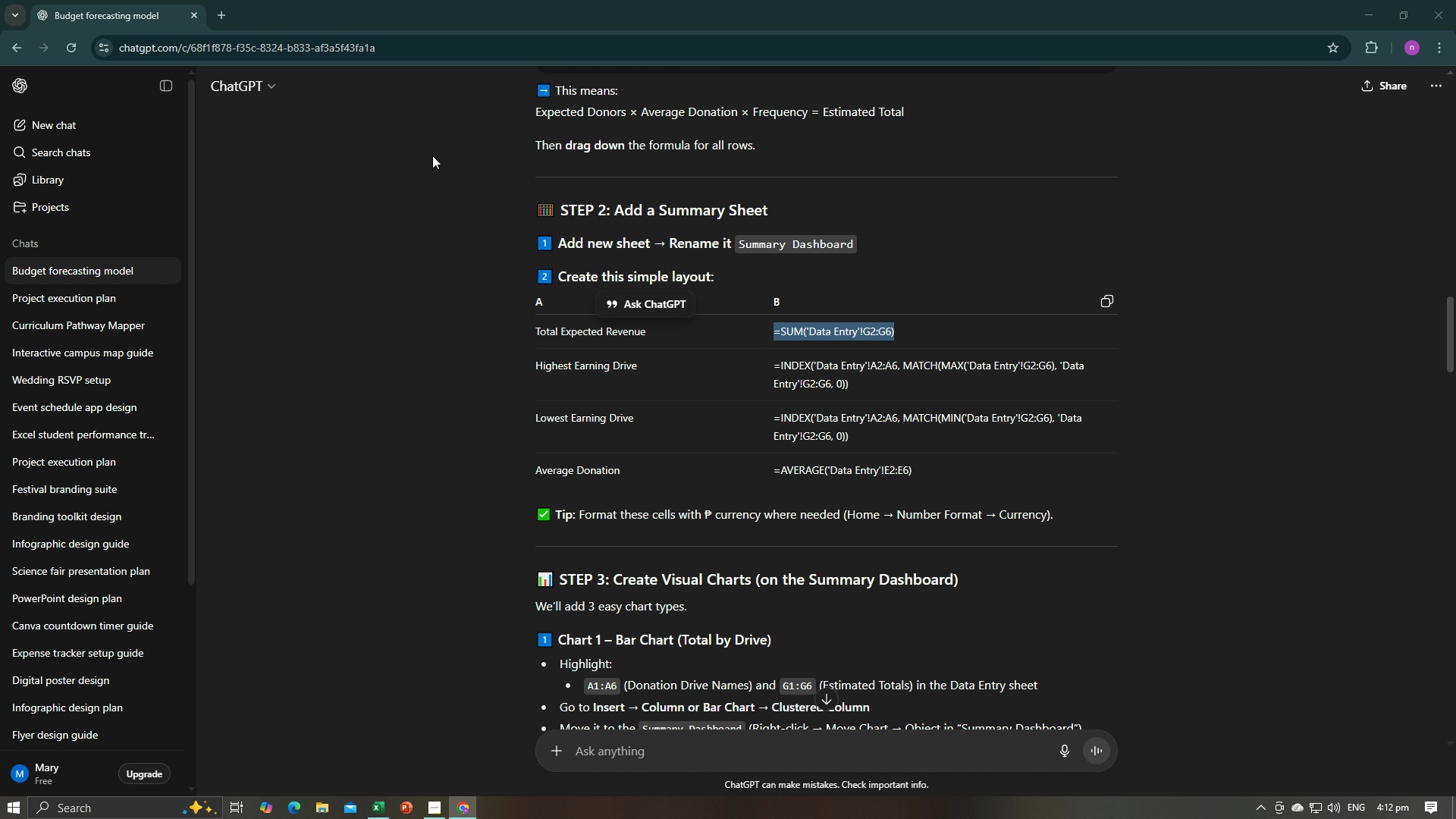 
key(Alt+Tab)
 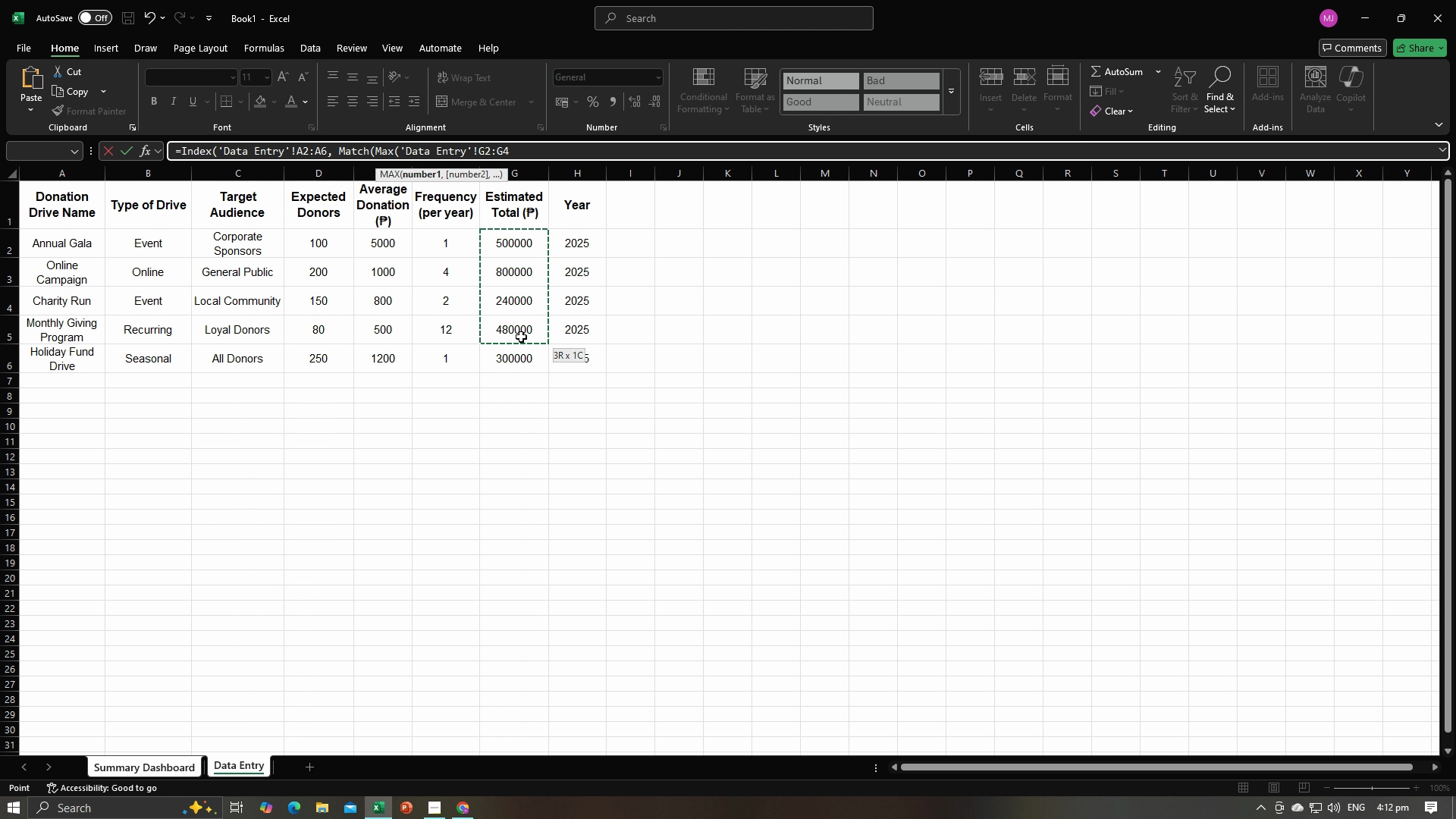 
key(Alt+AltLeft)
 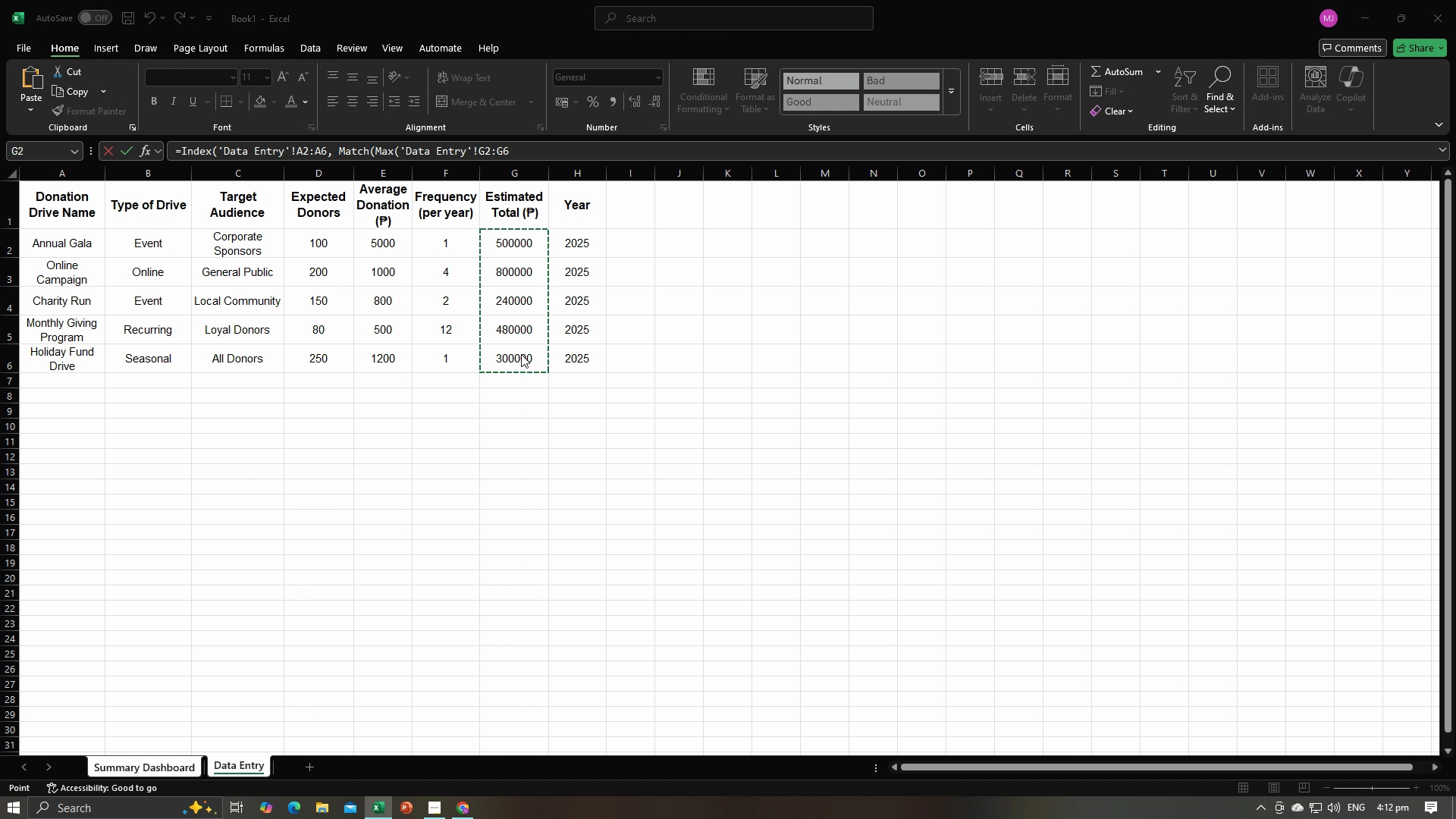 
key(Alt+Tab)
 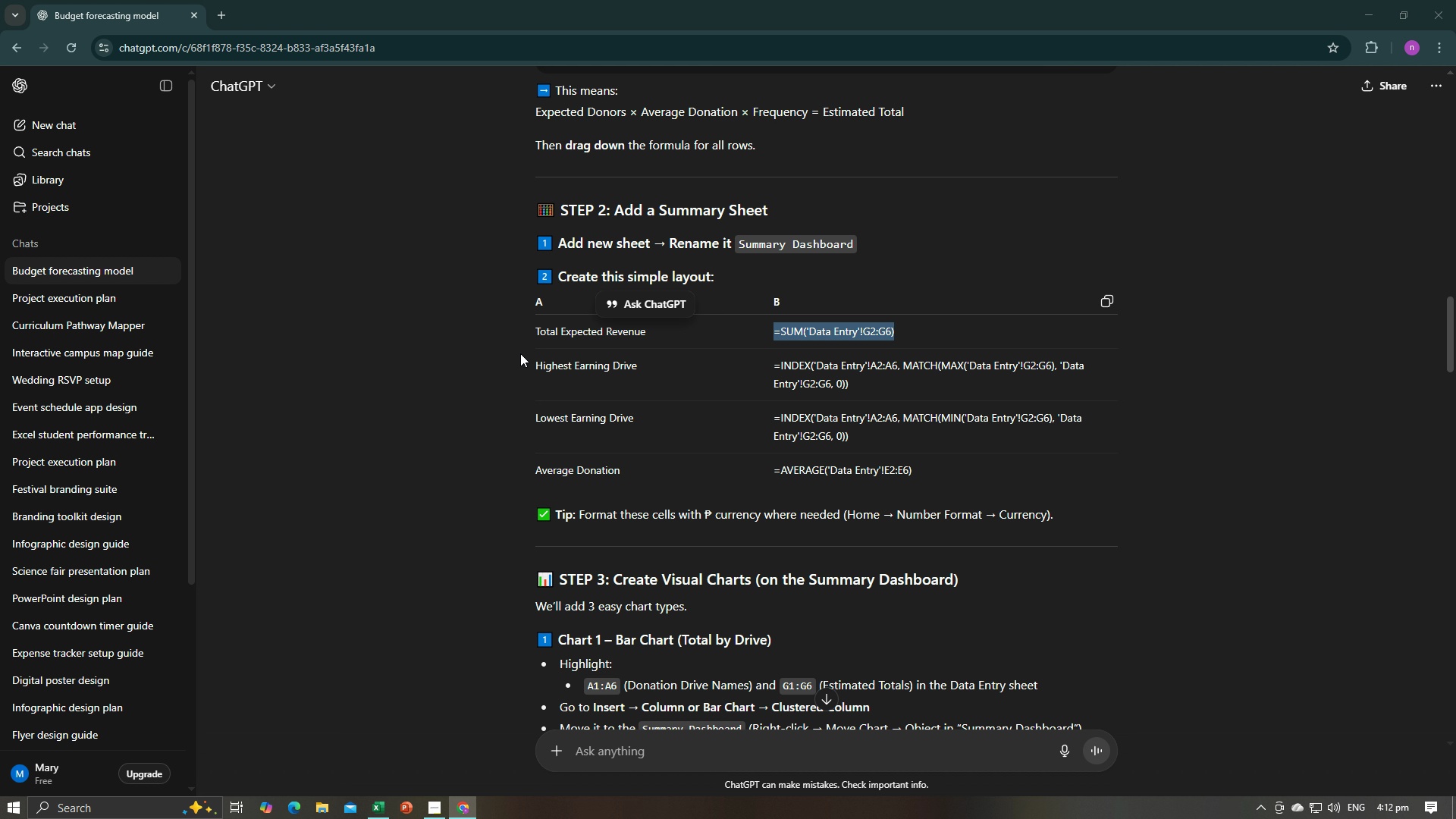 
key(Alt+AltLeft)
 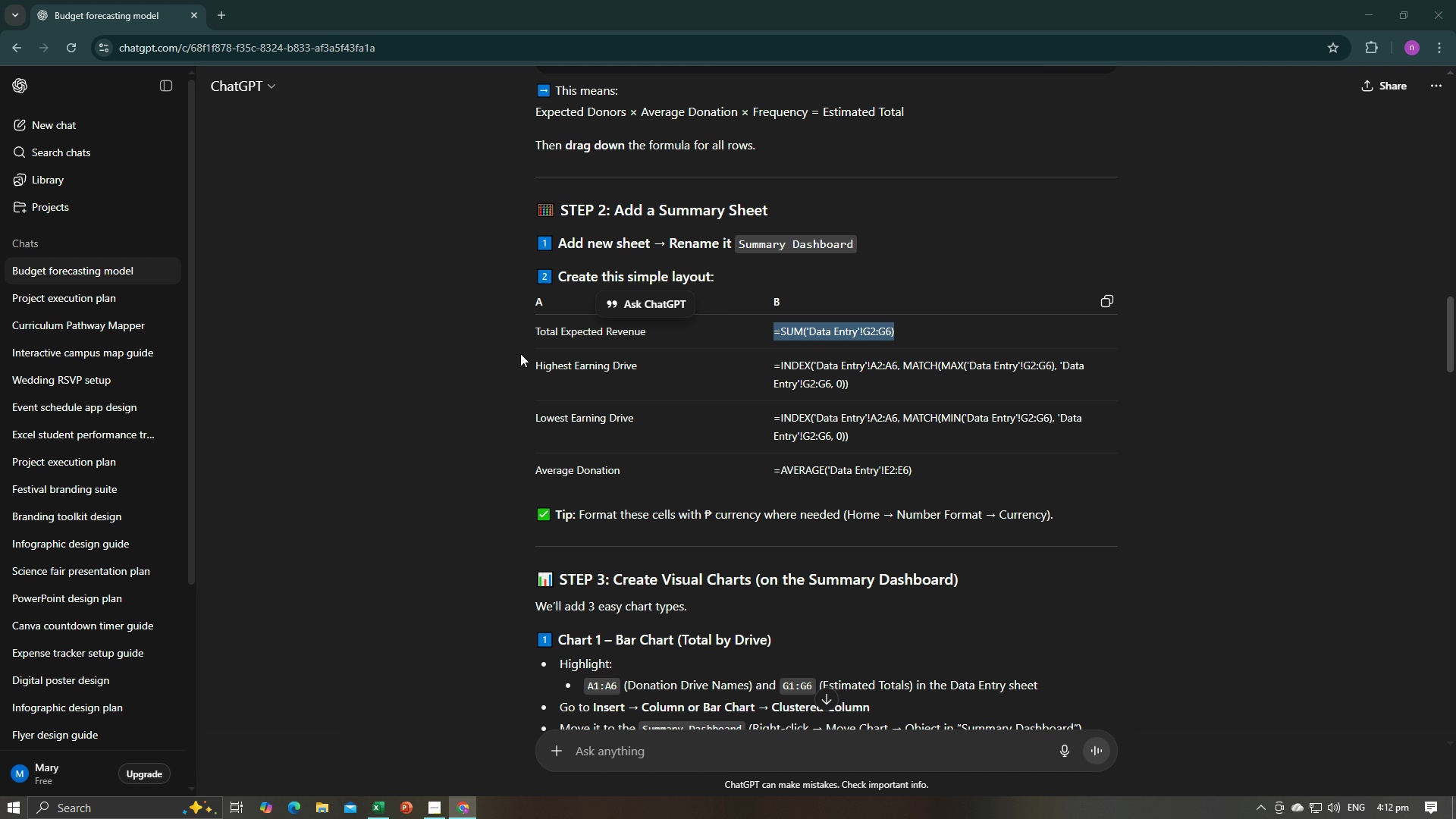 
key(Alt+Tab)
 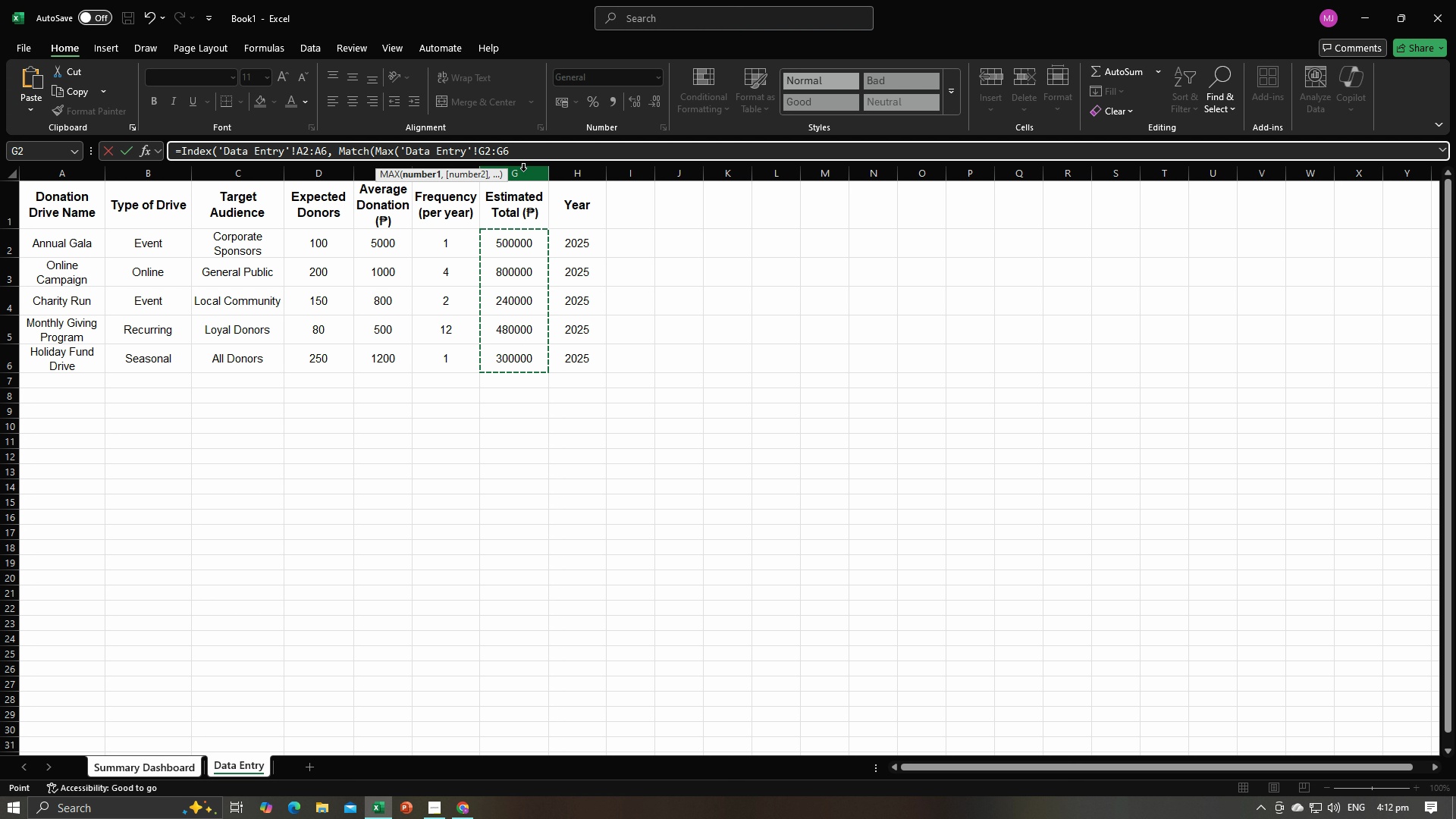 
key(Alt+AltLeft)
 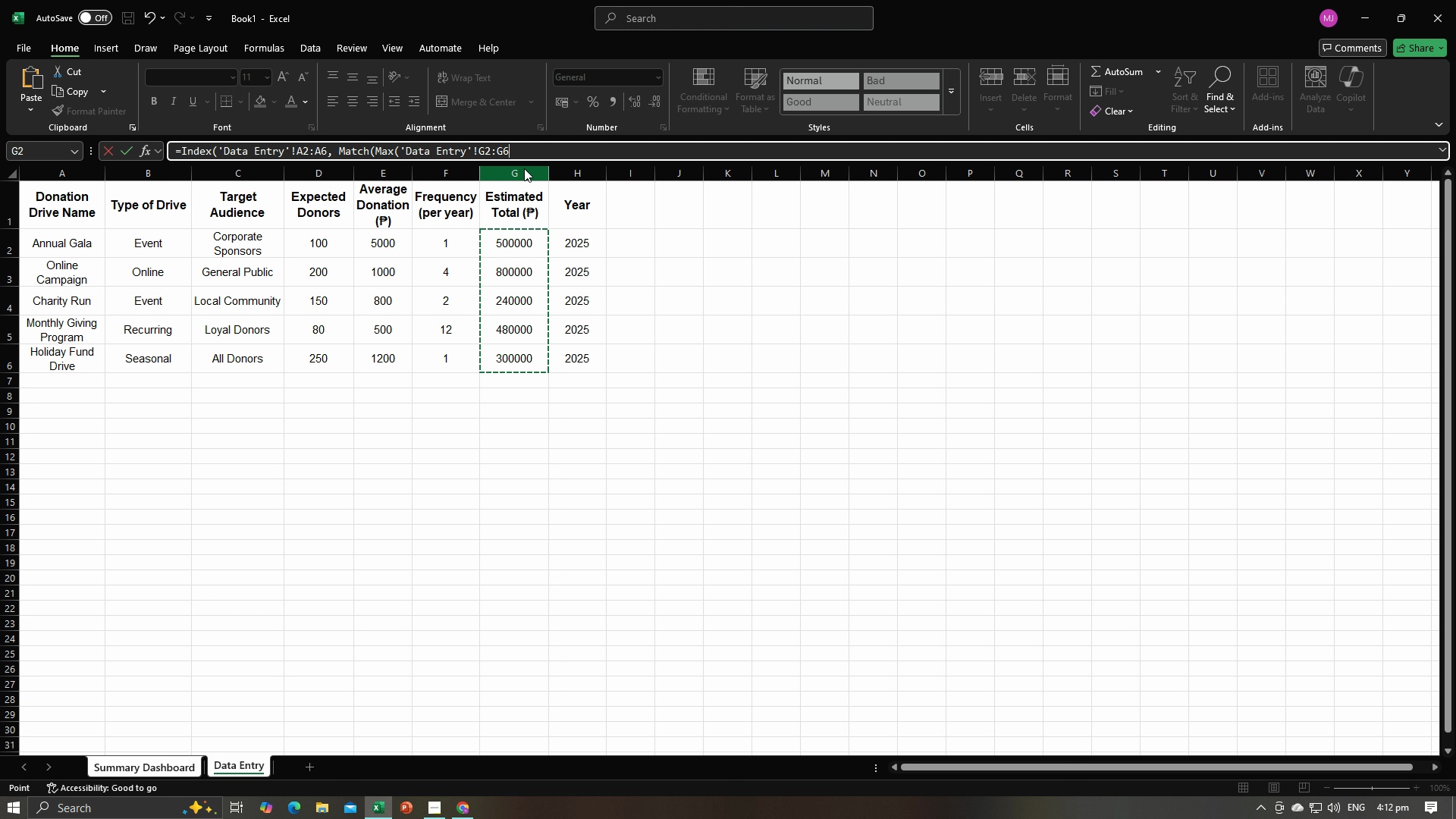 
key(Alt+Tab)
 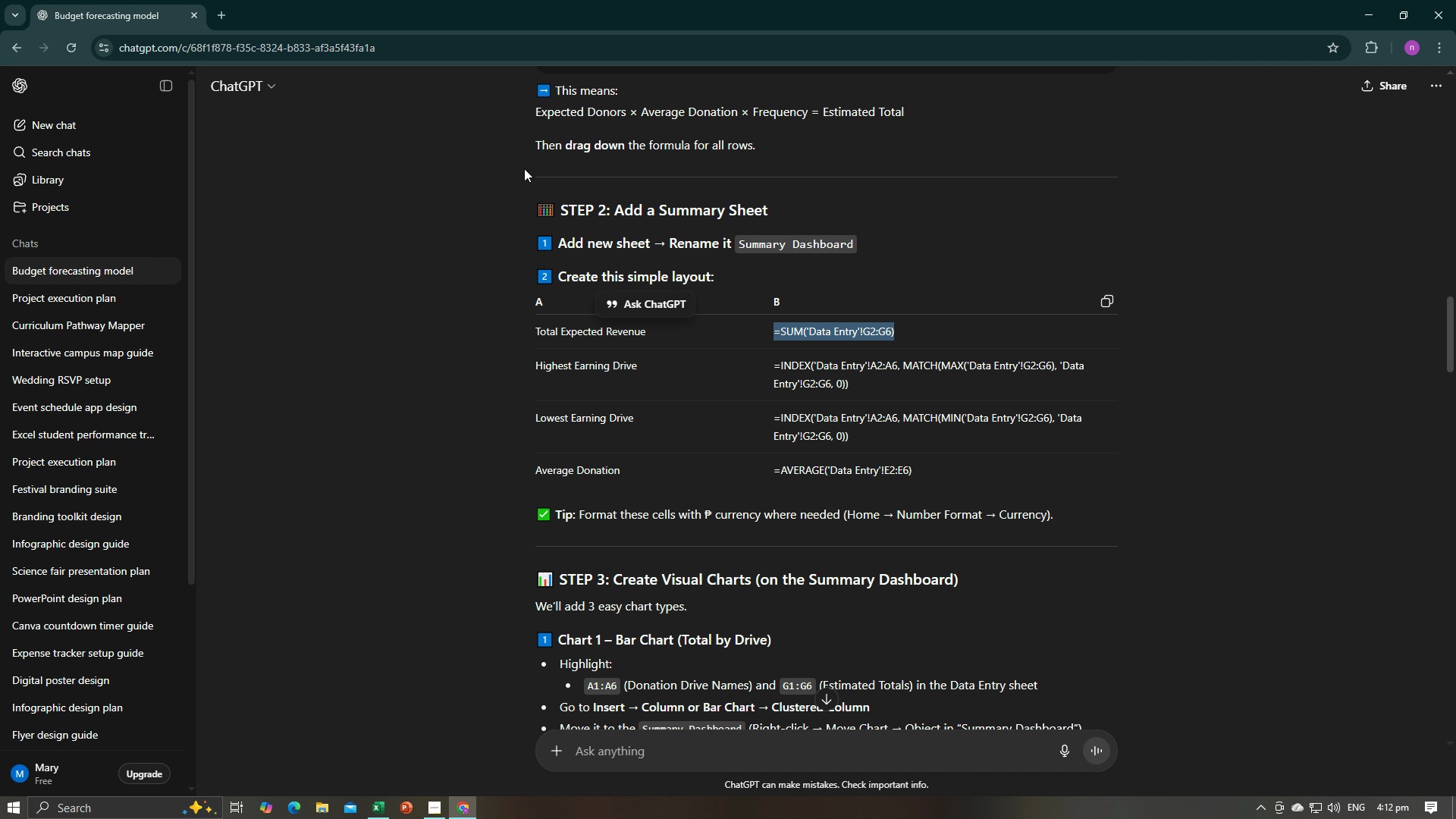 
key(Alt+AltLeft)
 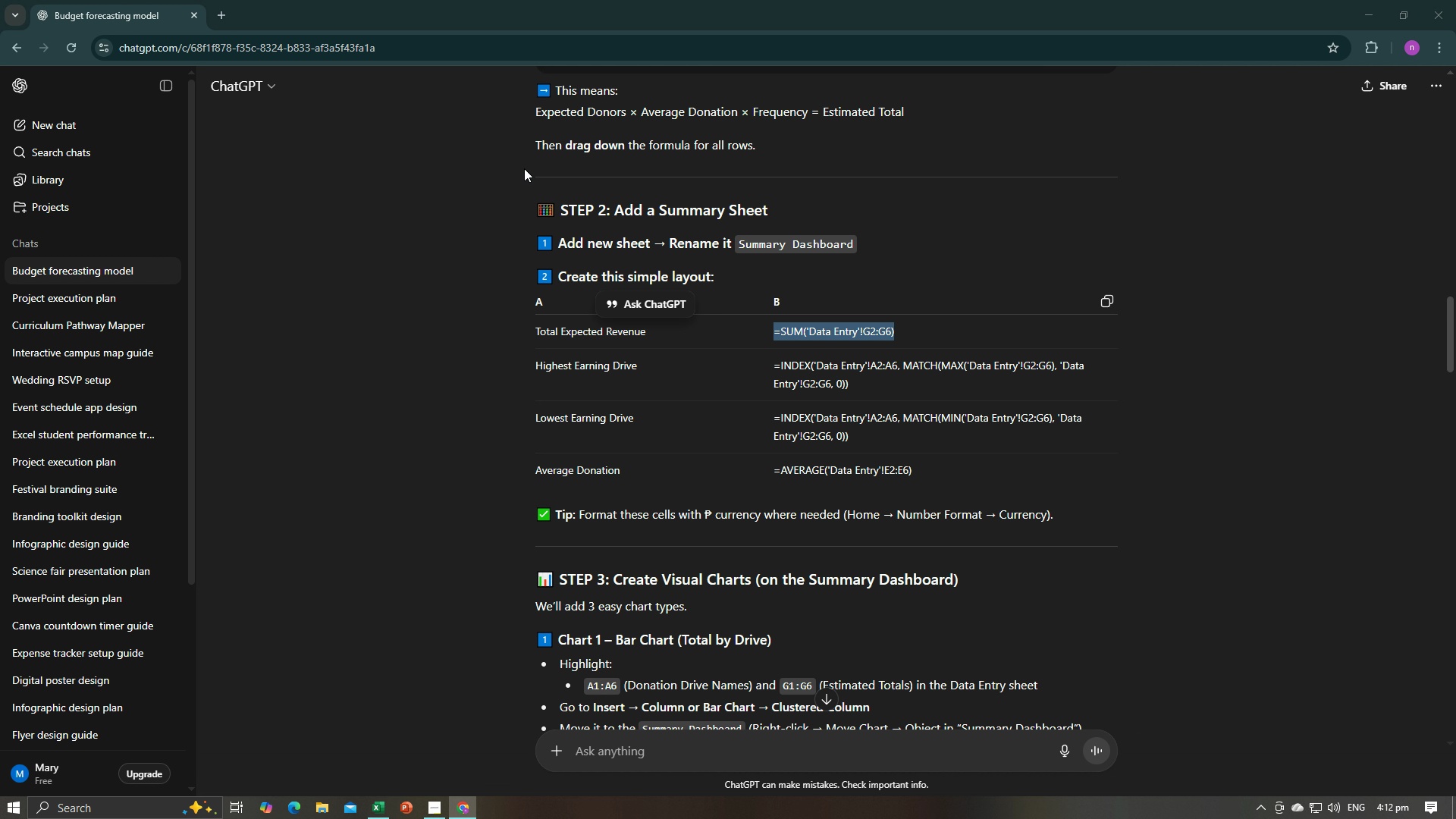 
key(Alt+Tab)
 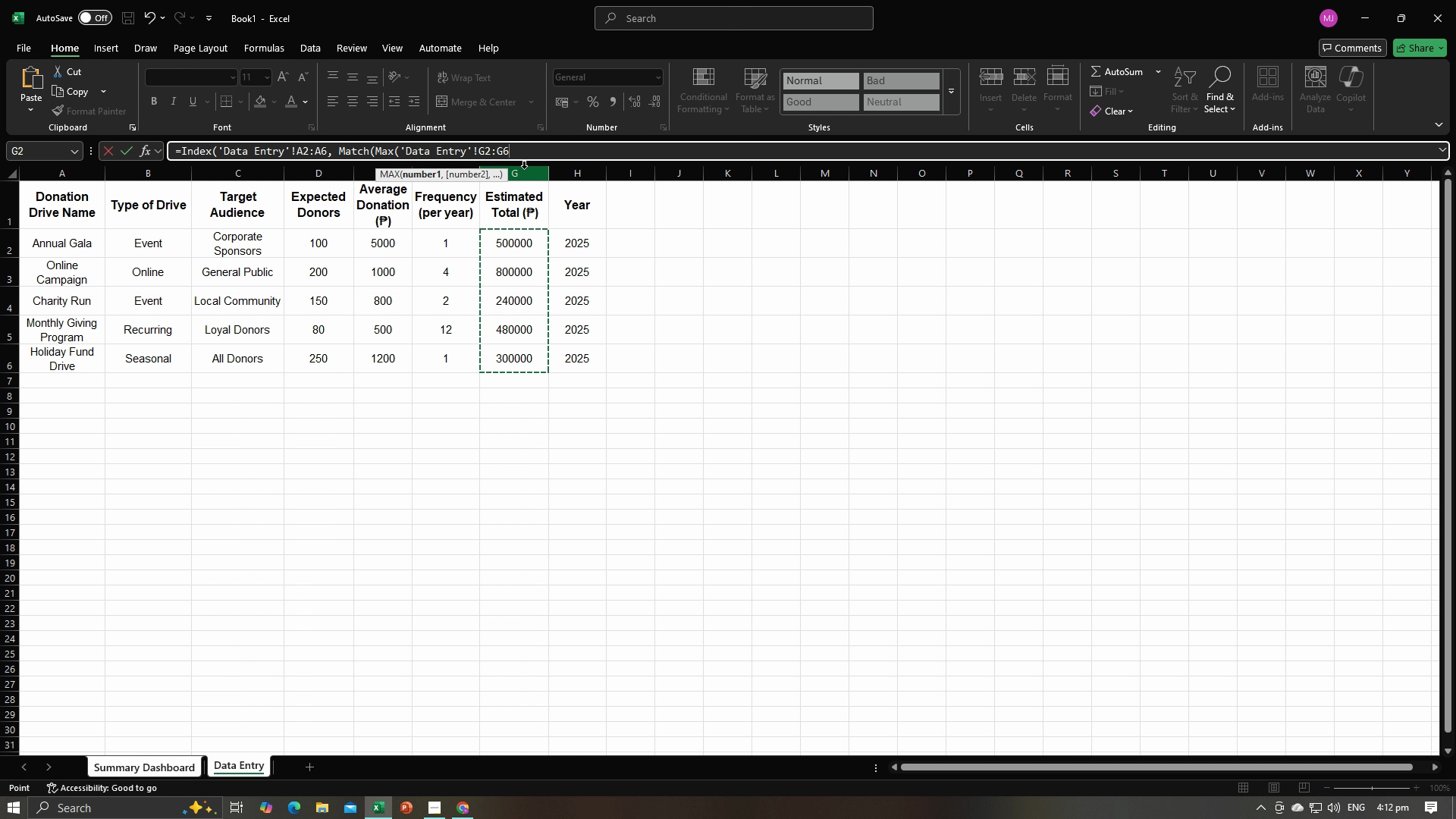 
key(Shift+0)
 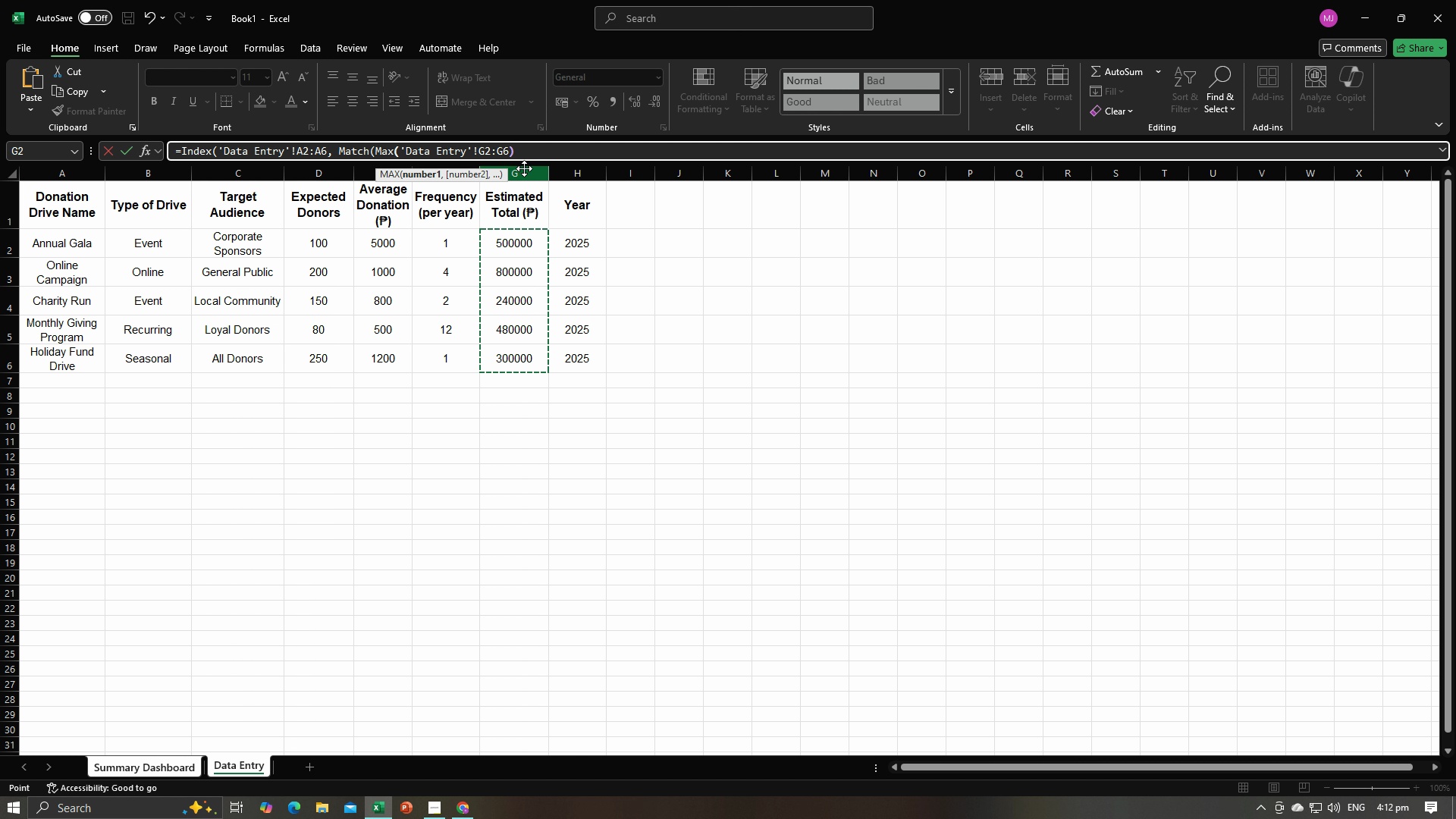 
key(Comma)
 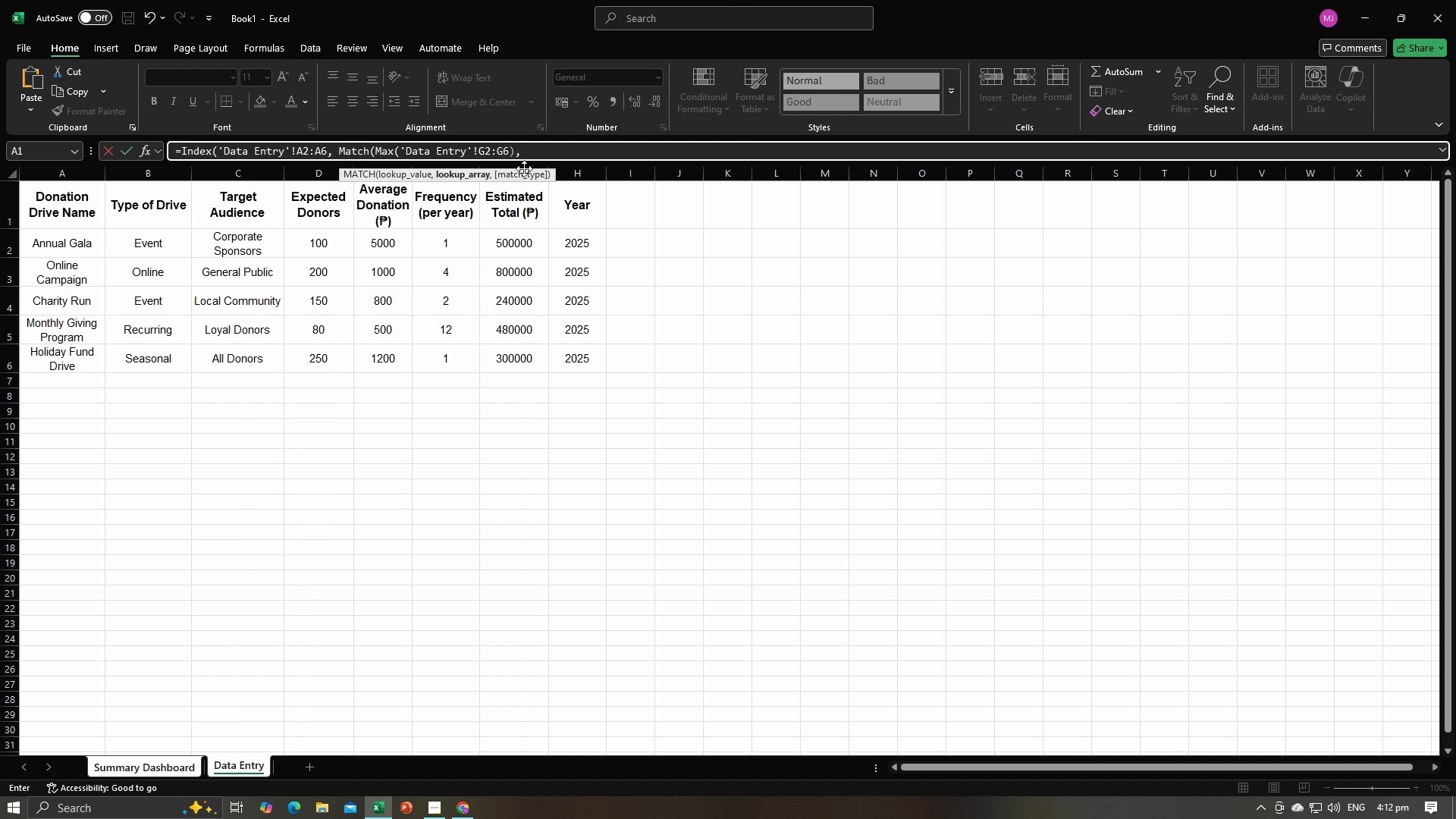 
key(Alt+AltLeft)
 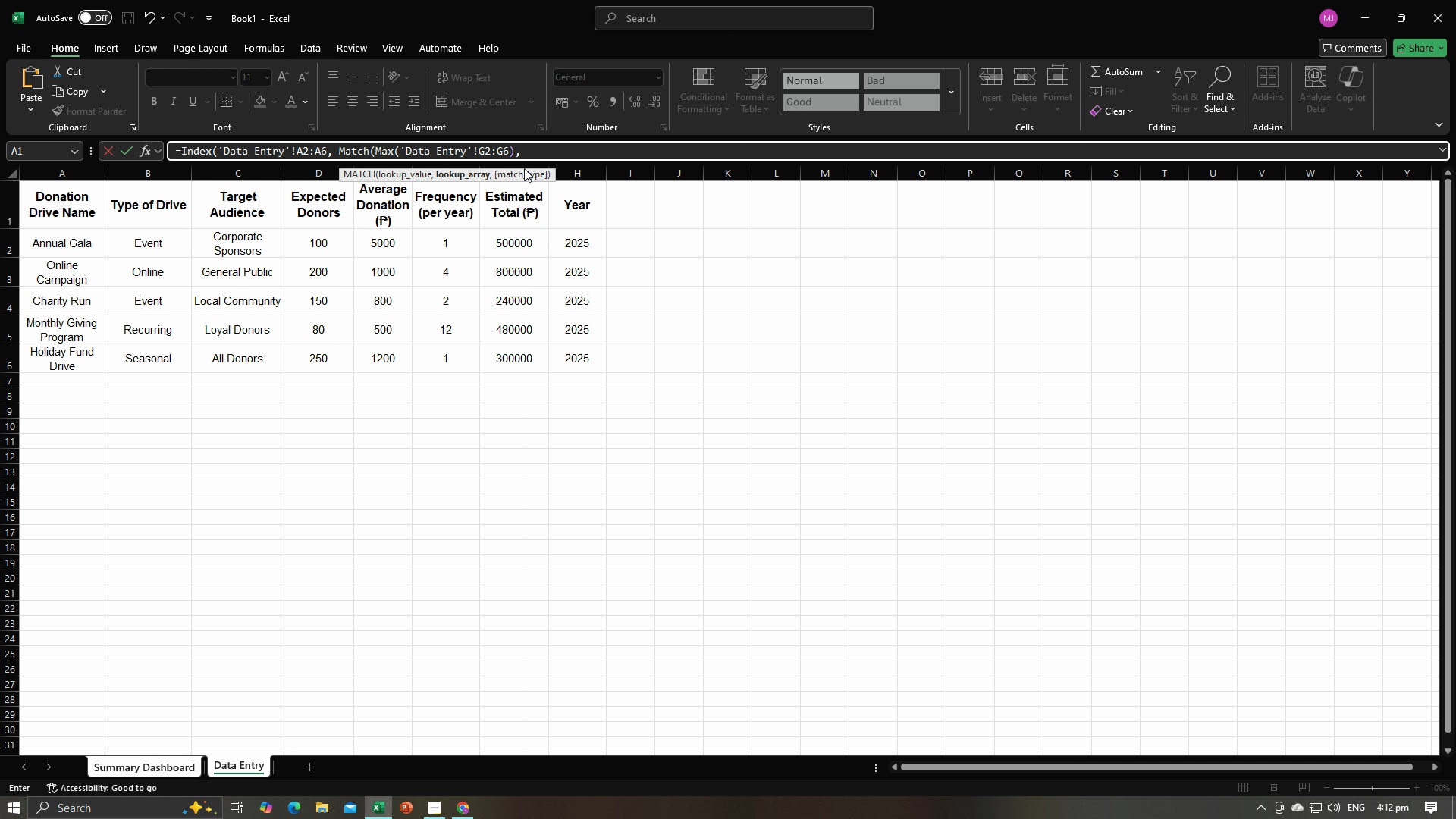 
key(Alt+Tab)
 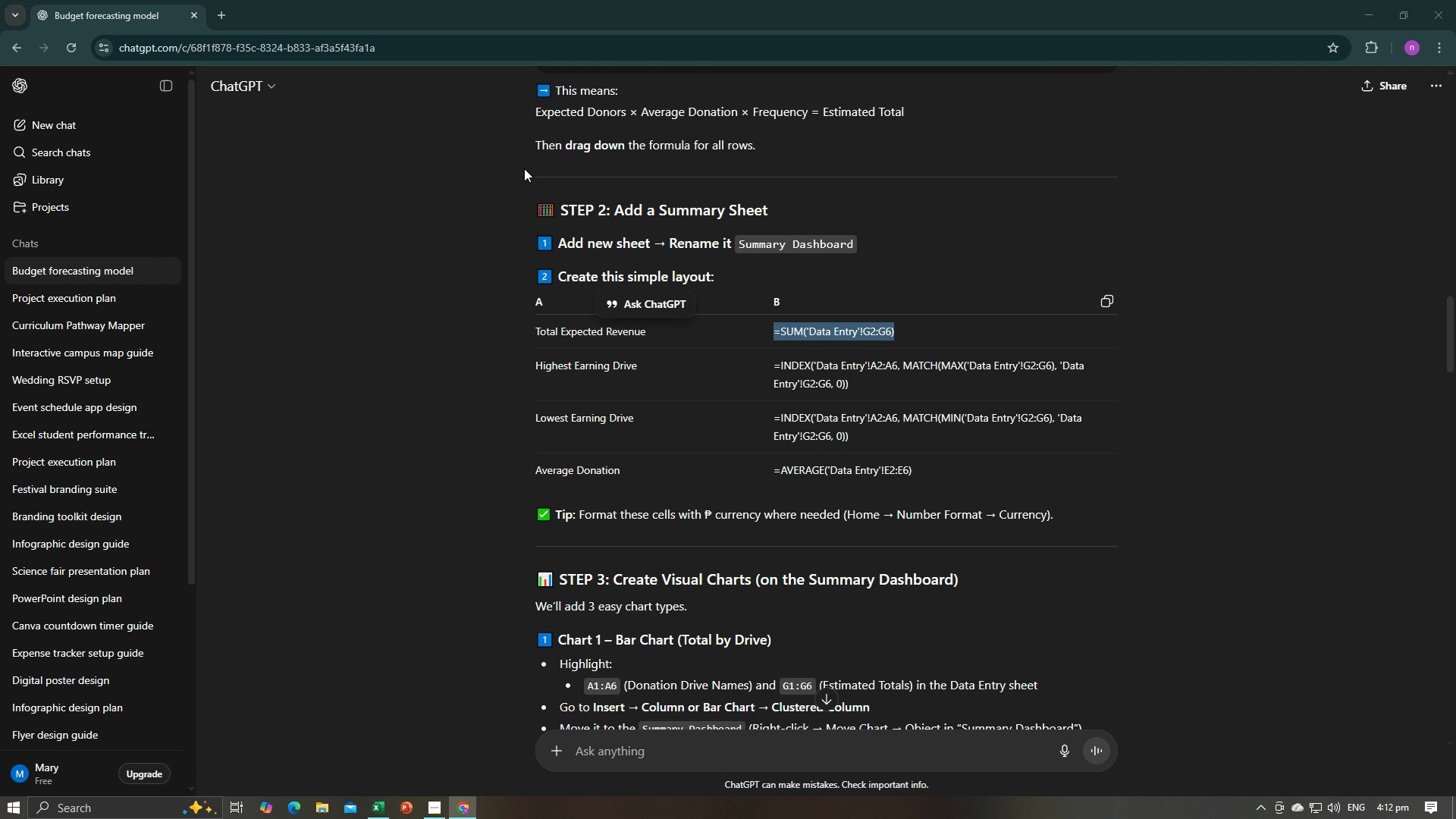 
key(Alt+AltLeft)
 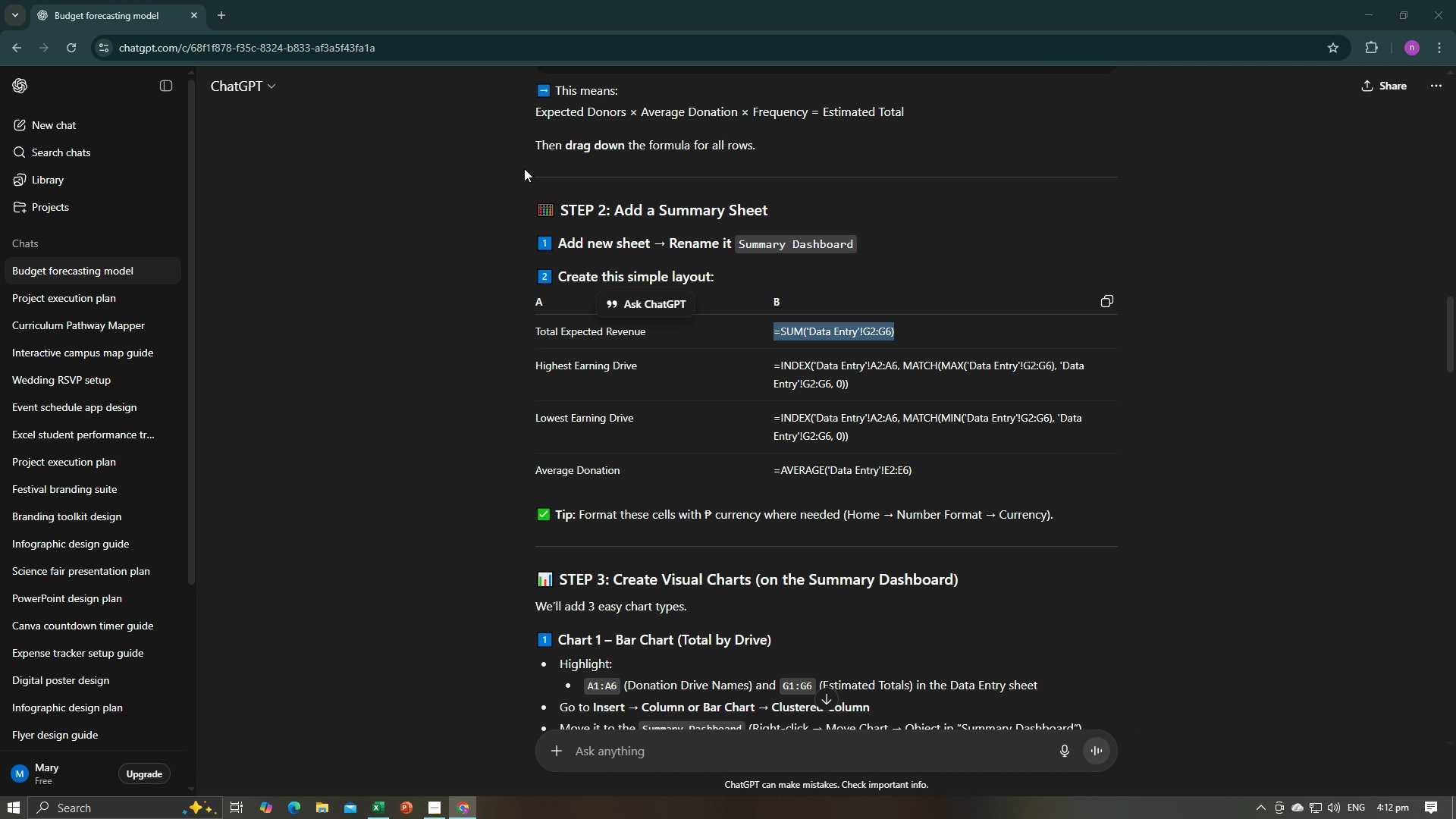 
key(Alt+Tab)
 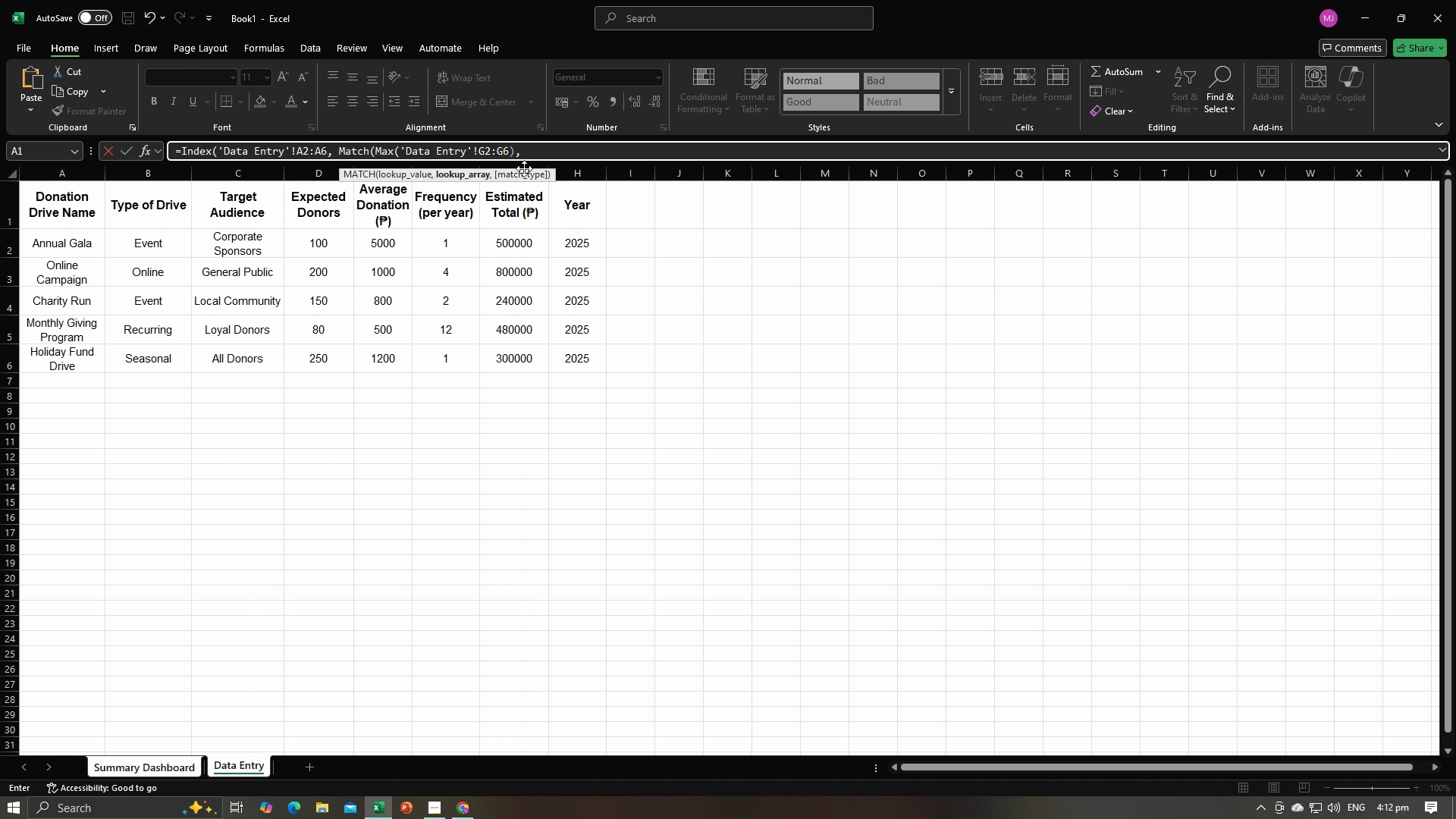 
key(Alt+AltLeft)
 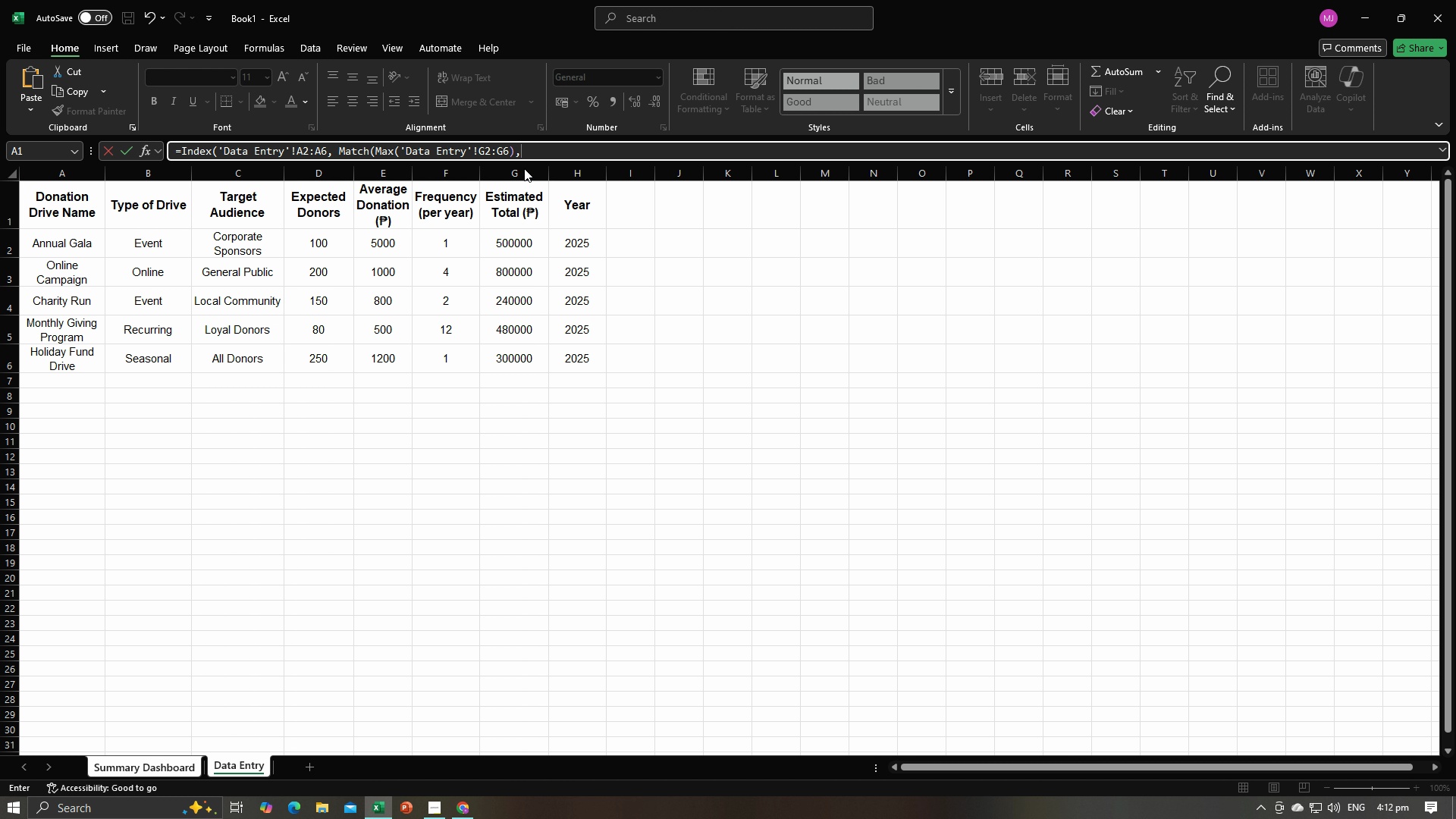 
key(Alt+Tab)
 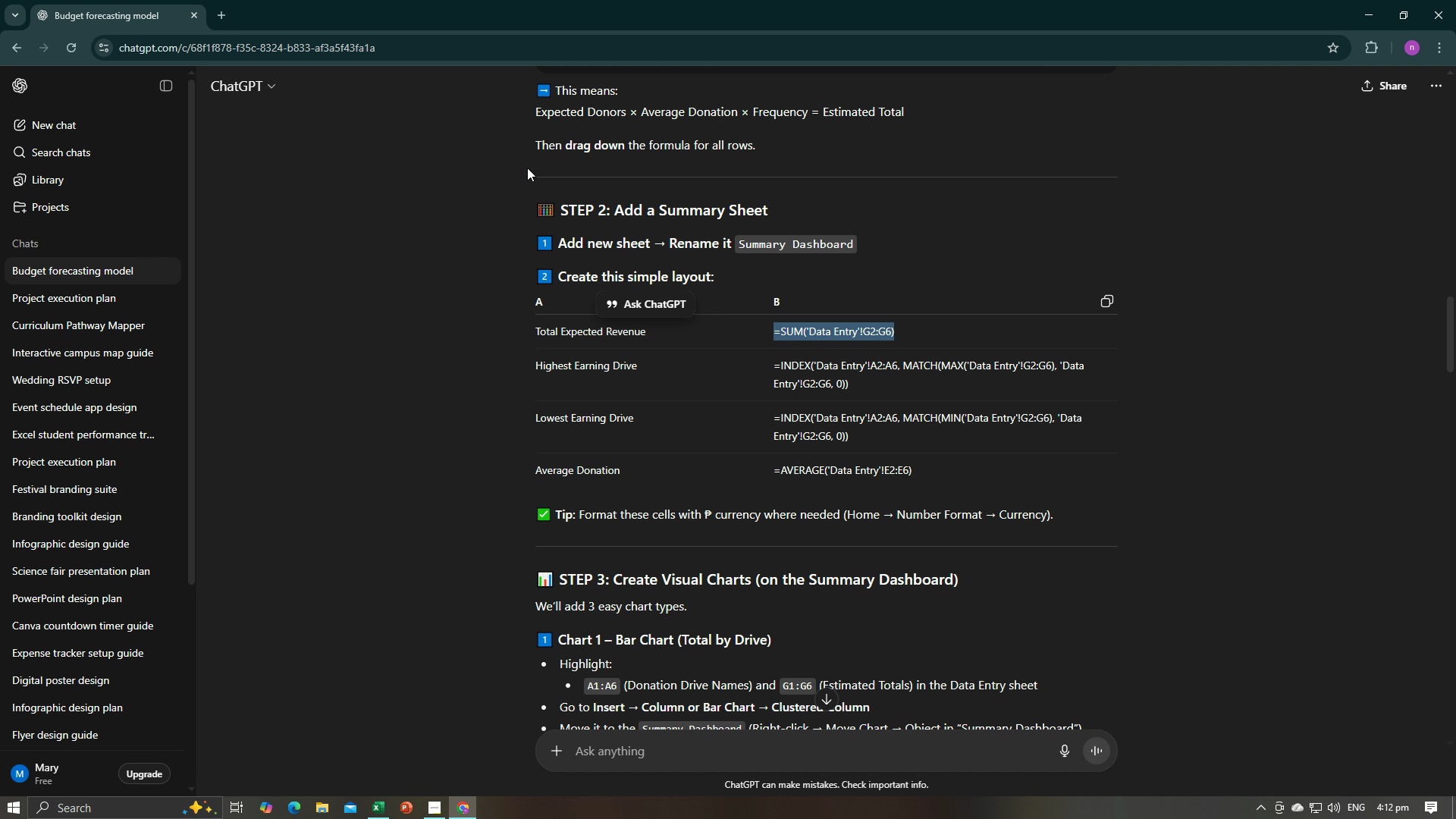 
key(Alt+AltLeft)
 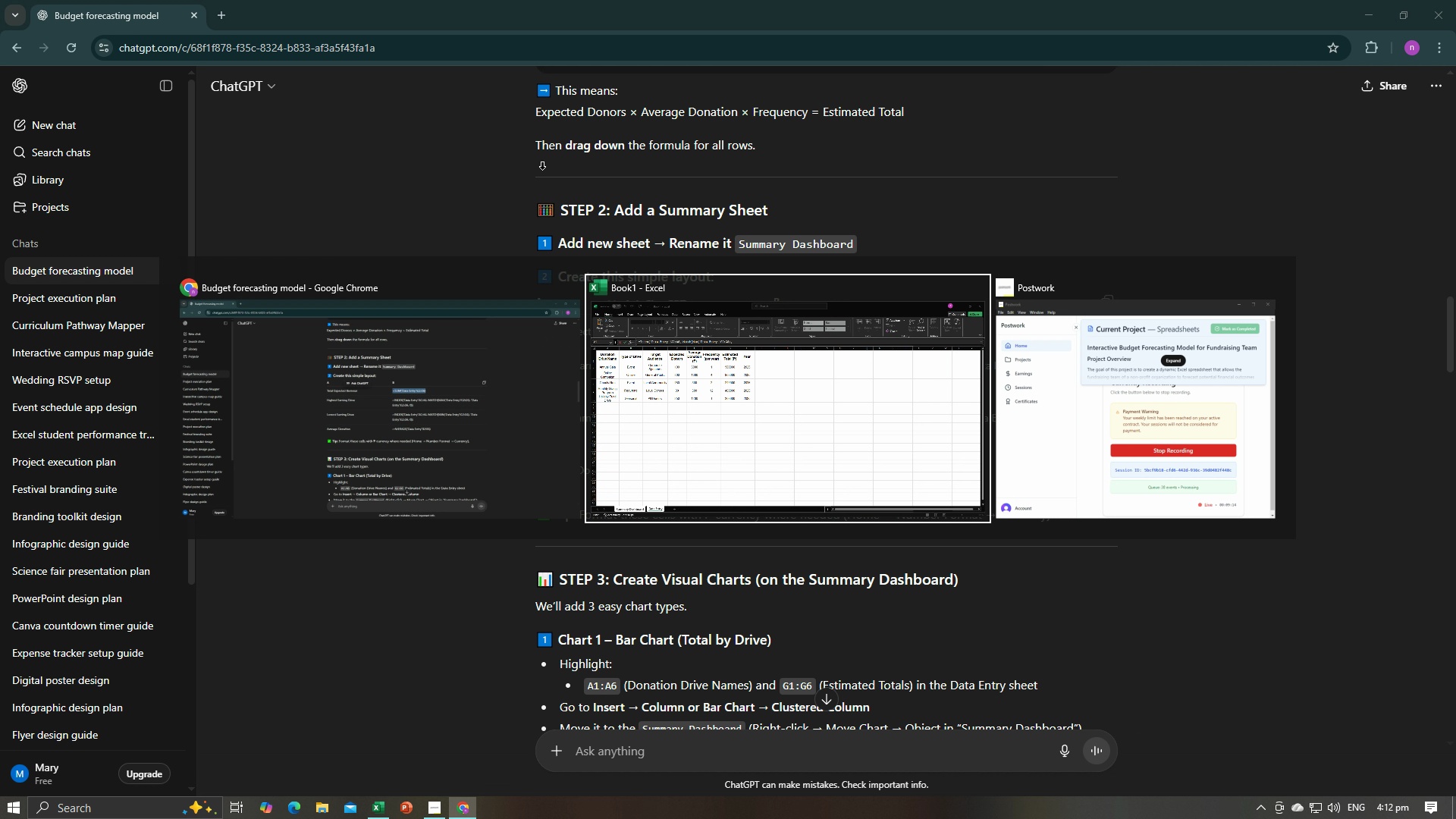 
key(Alt+Tab)
 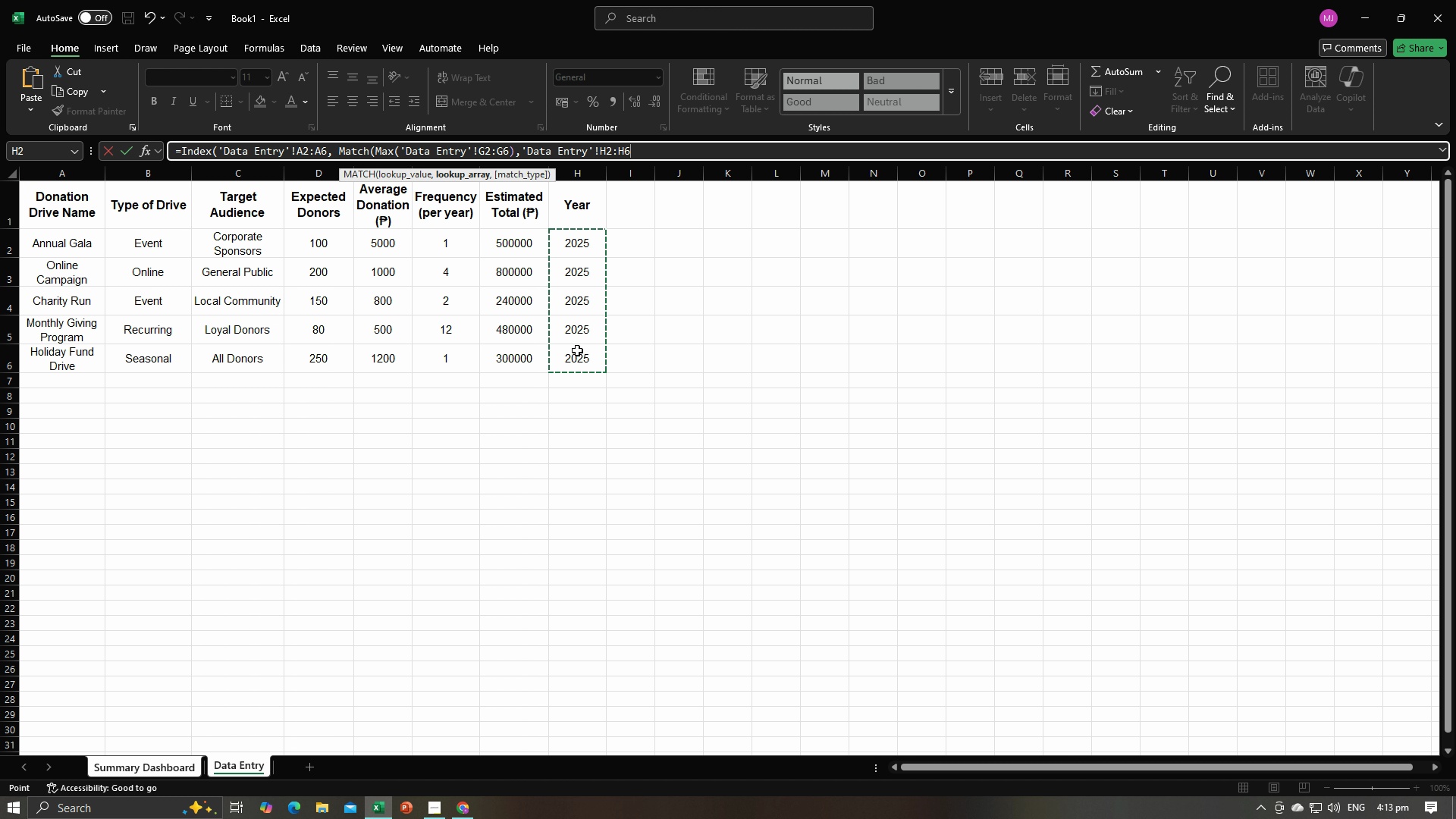 
key(Comma)
 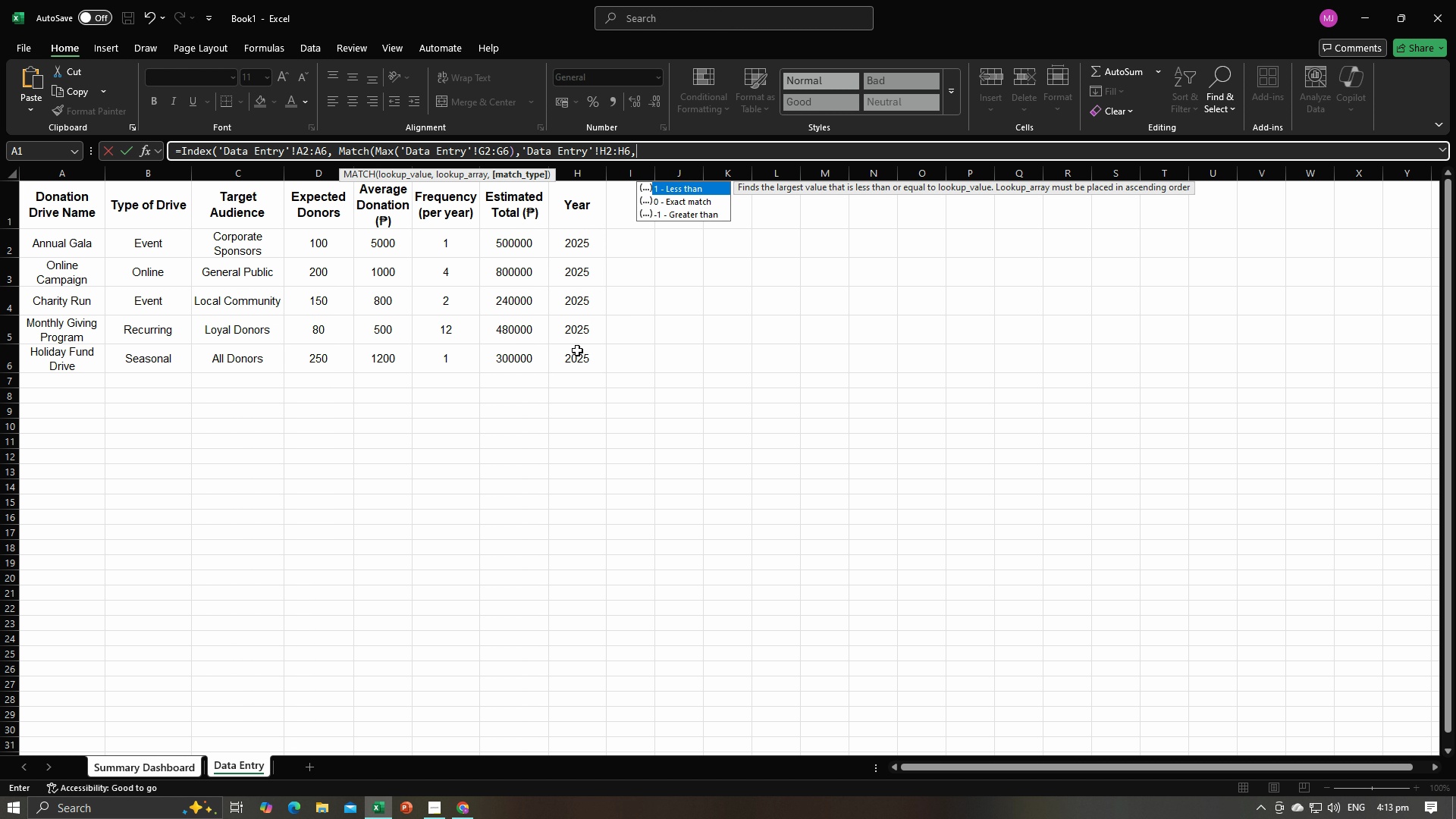 
key(0)
 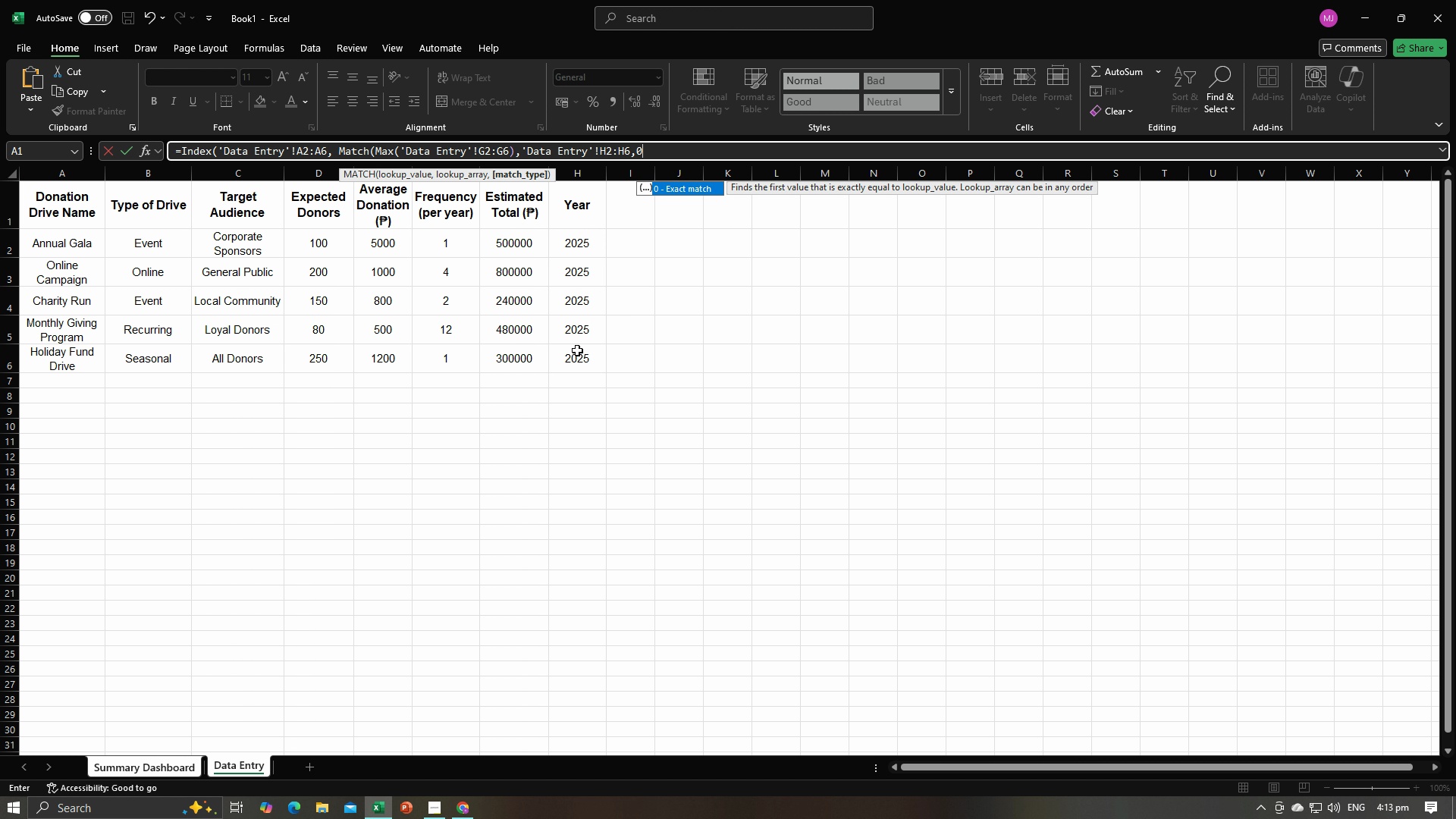 
key(Alt+AltLeft)
 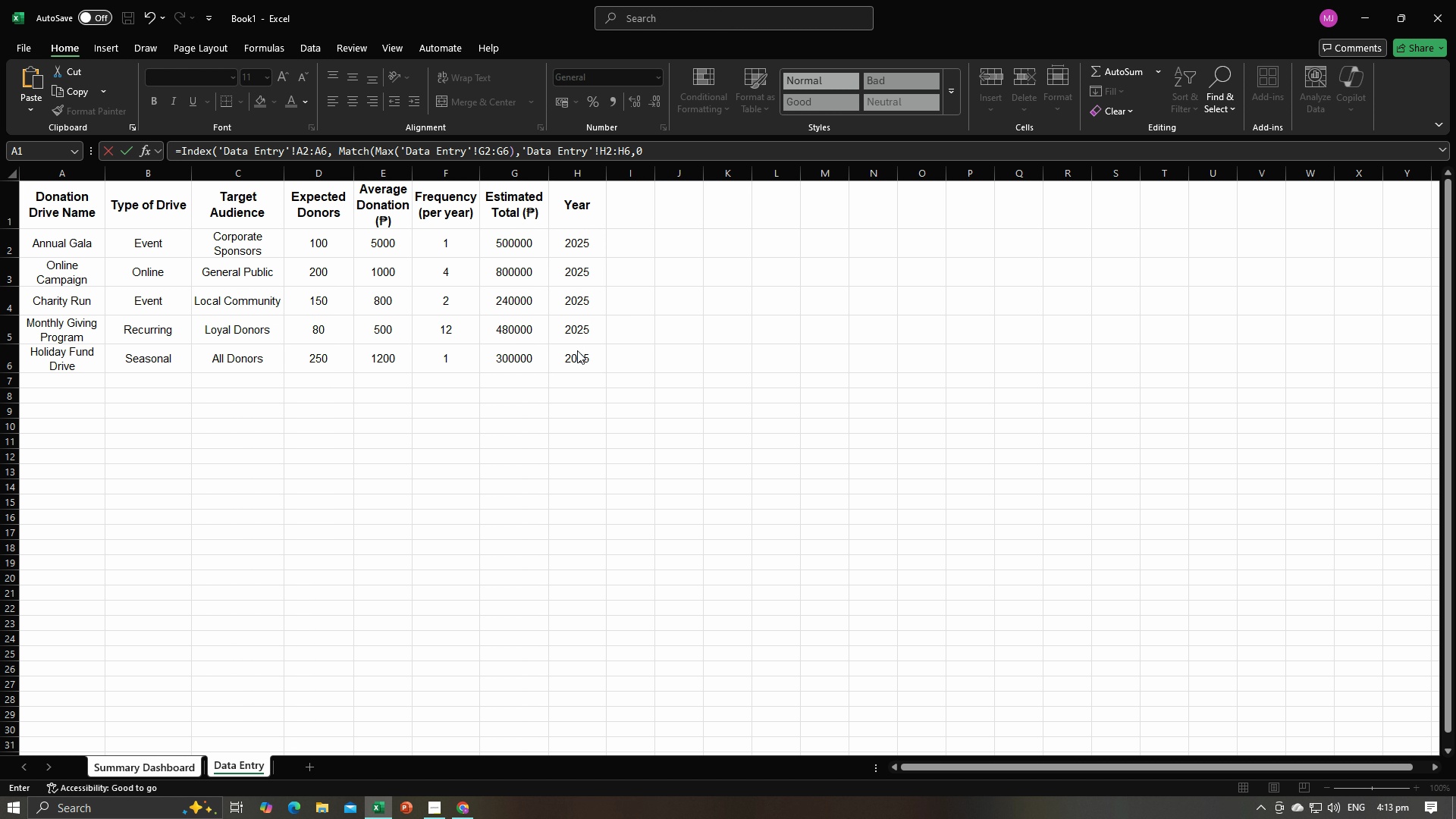 
key(Alt+Tab)
 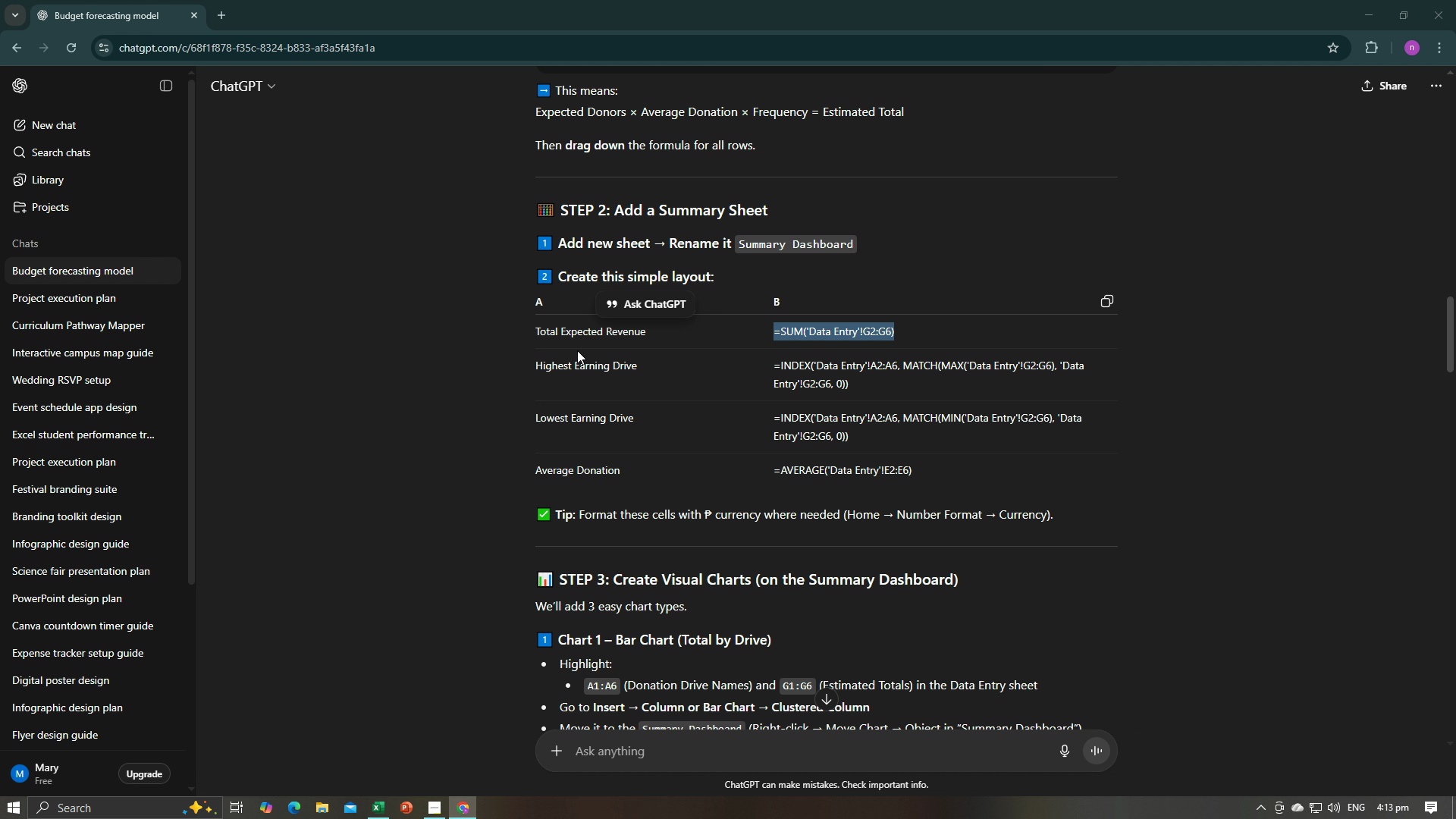 
key(Alt+AltLeft)
 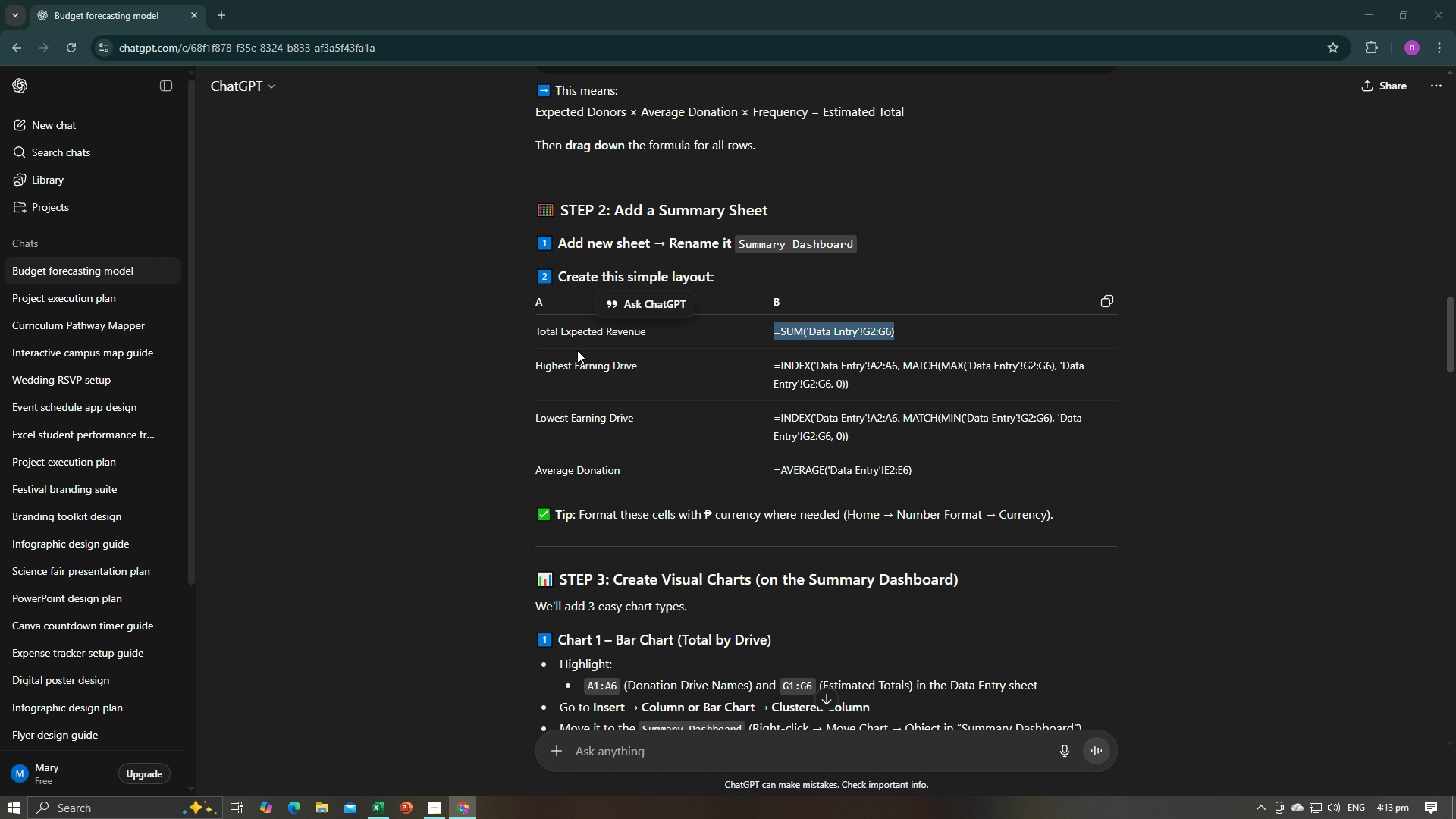 
key(Tab)
type()))
 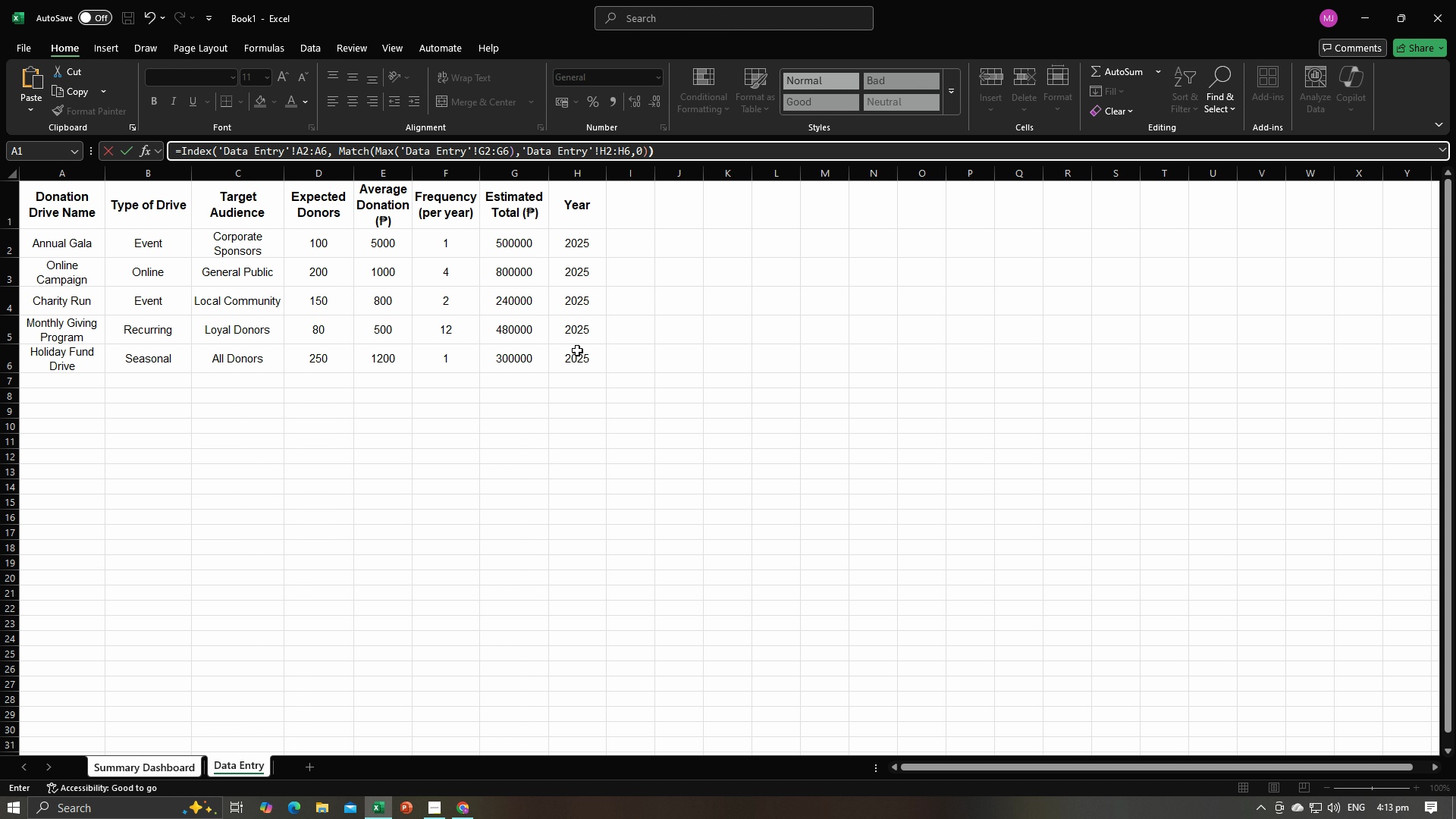 
key(Enter)
 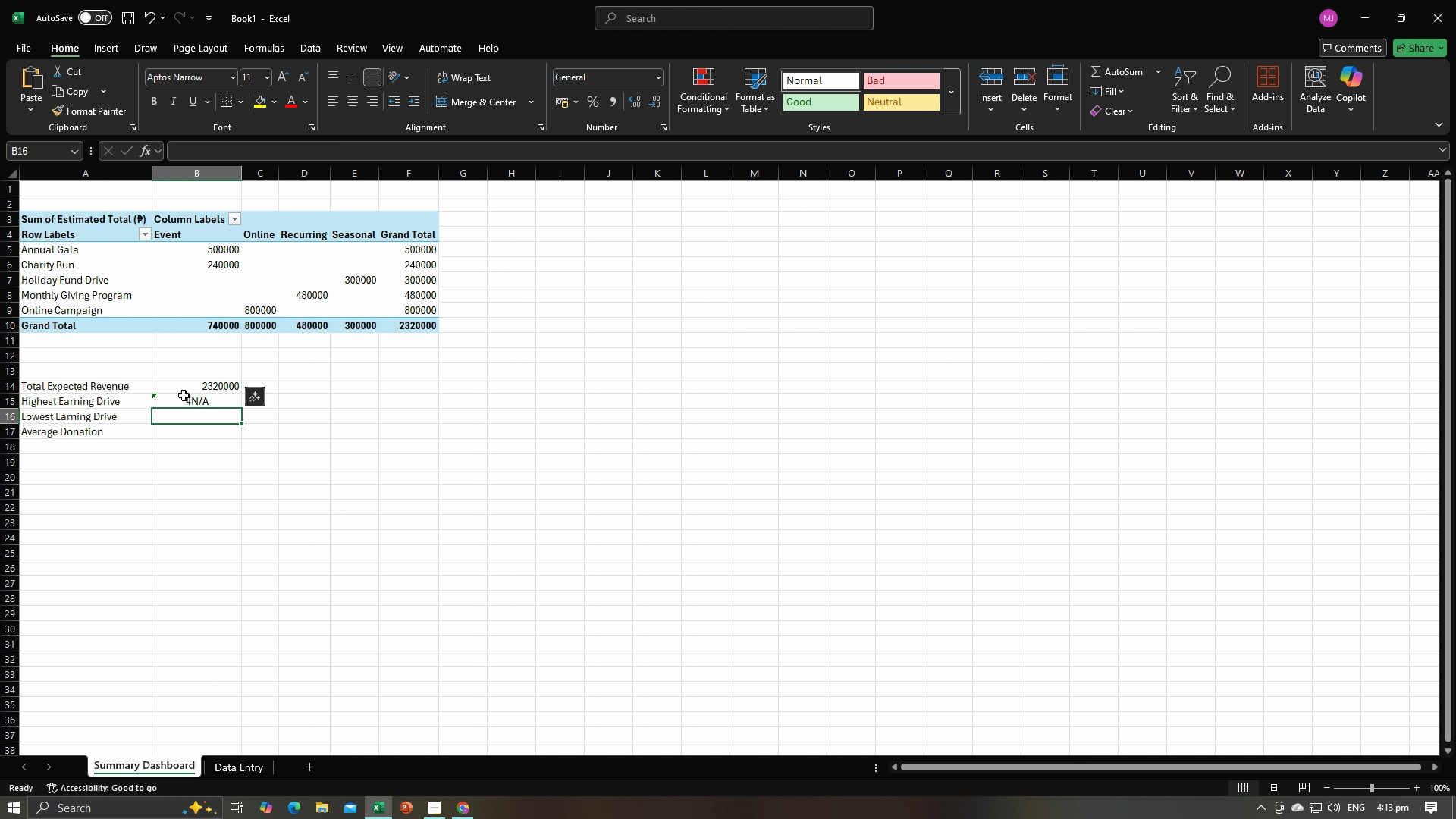 
left_click([184, 403])
 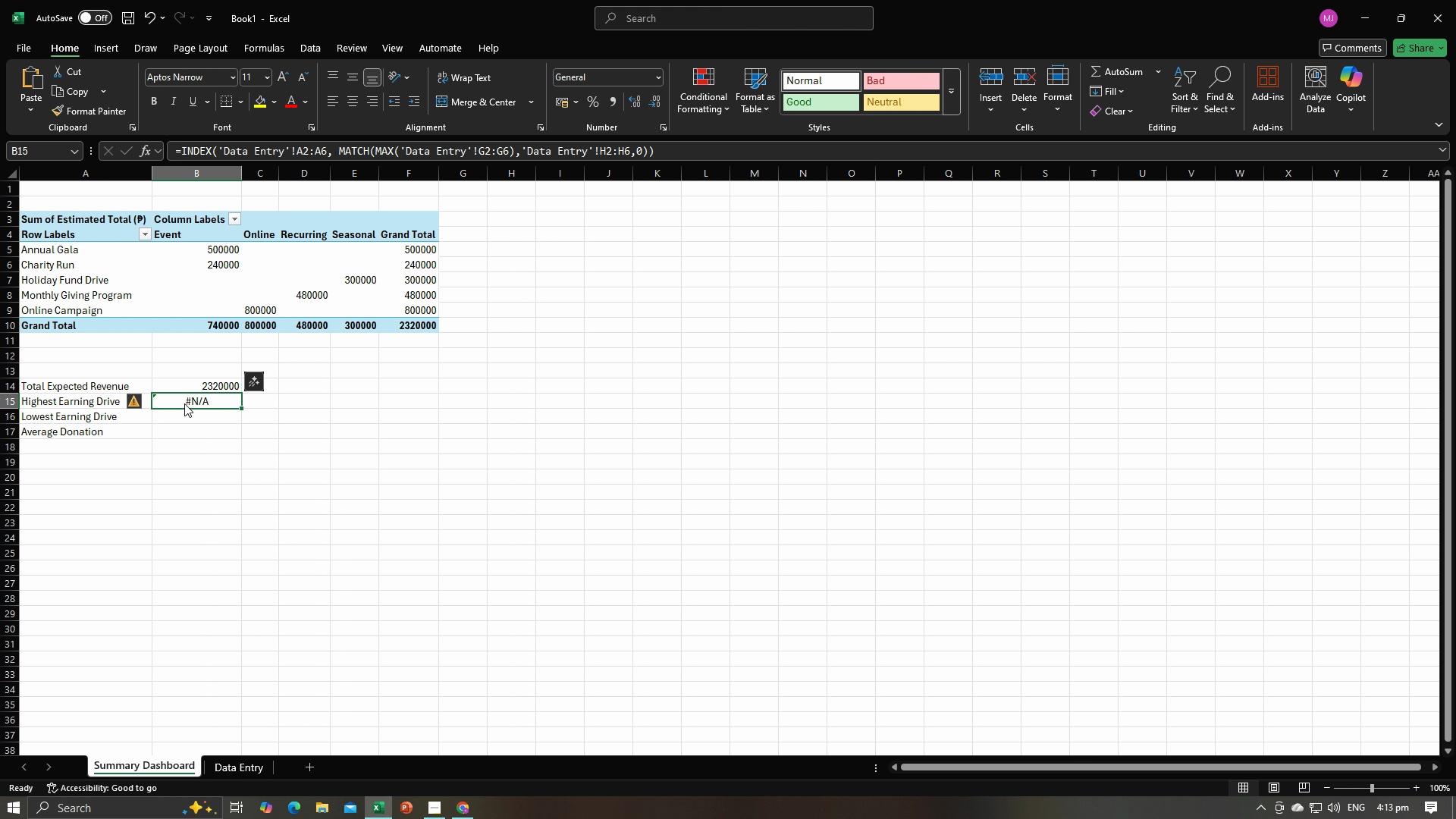 
key(Alt+AltLeft)
 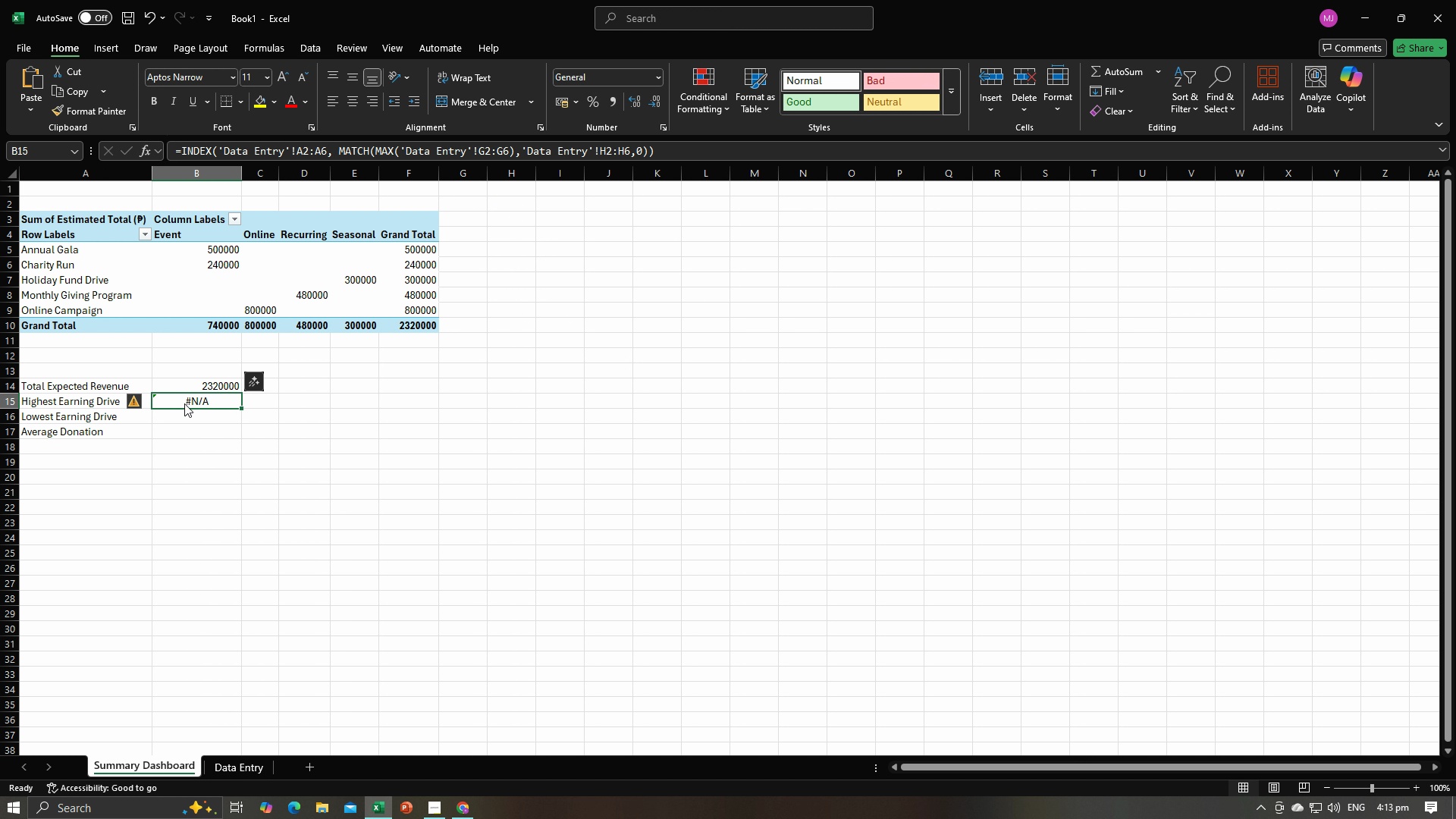 
key(Alt+Tab)
 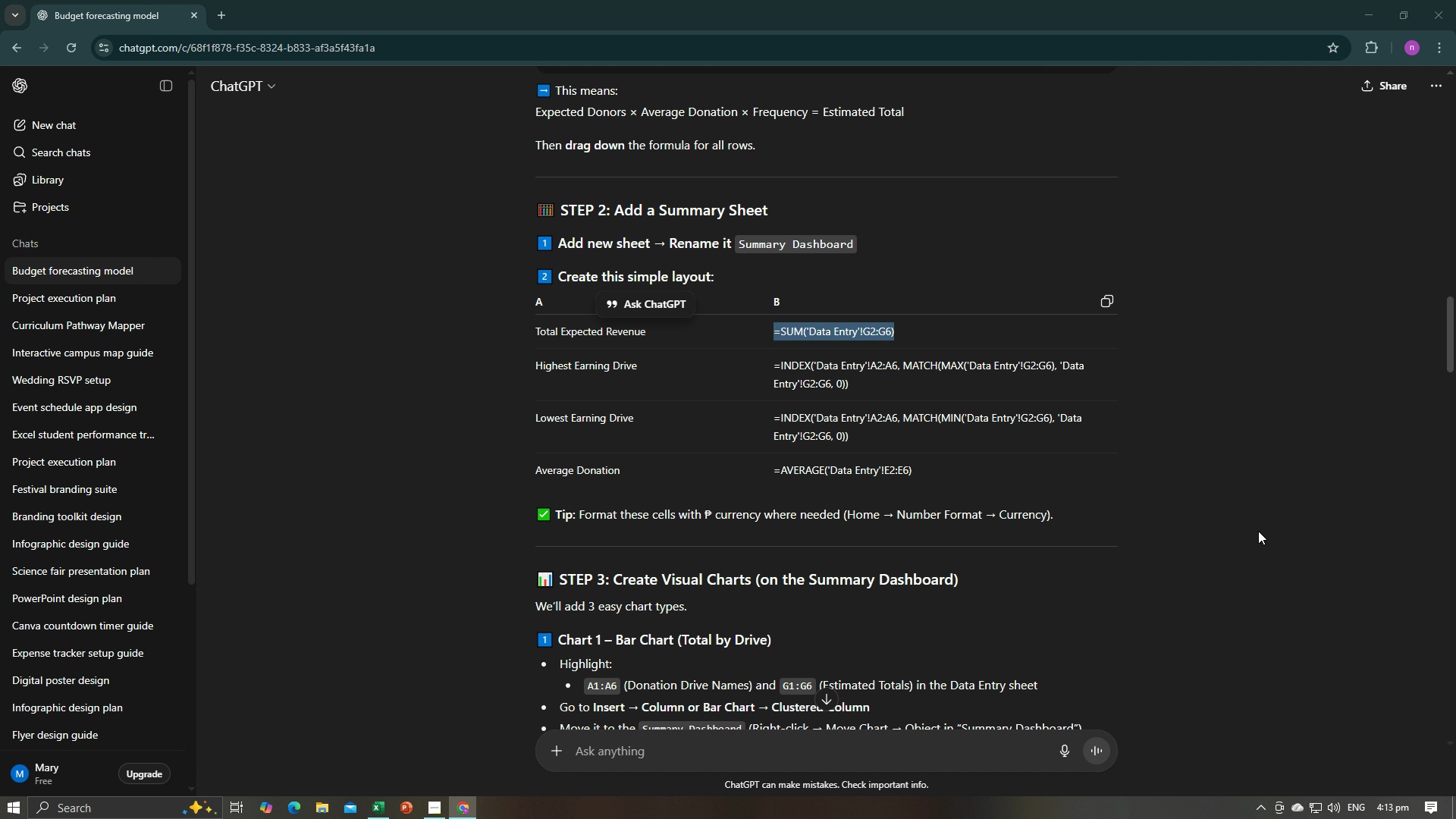 
key(Alt+AltLeft)
 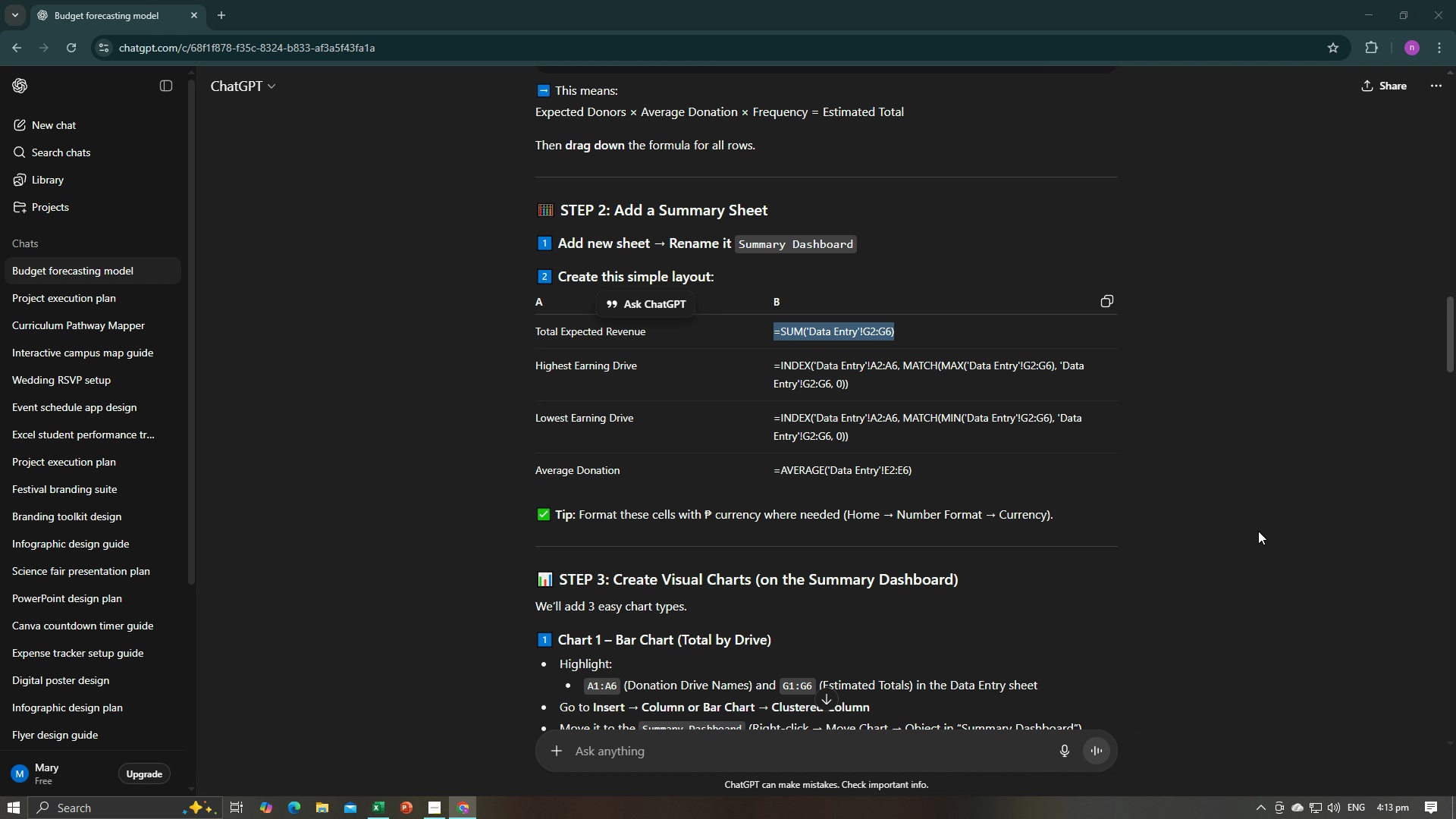 
key(Alt+Tab)
 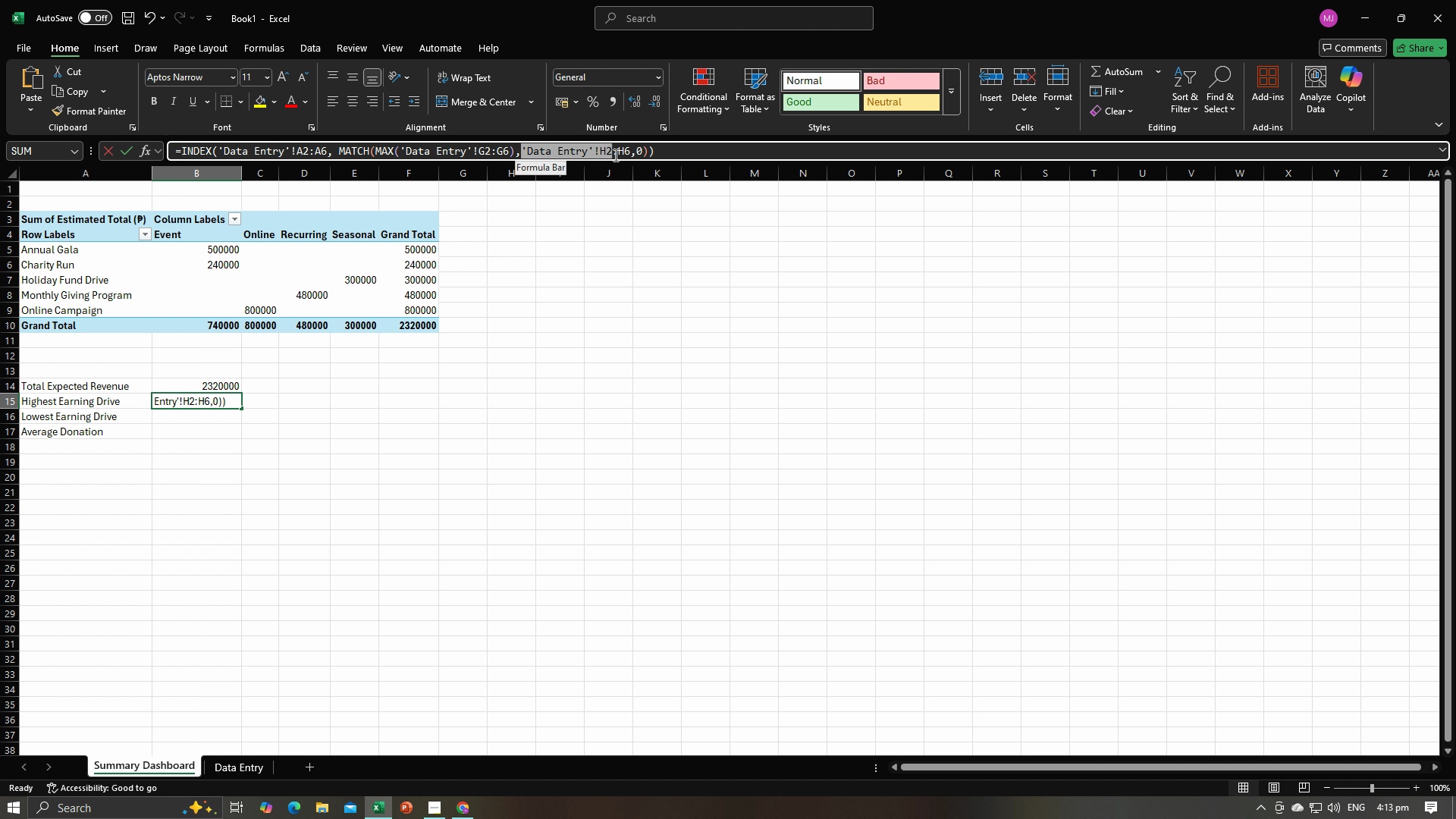 
wait(6.44)
 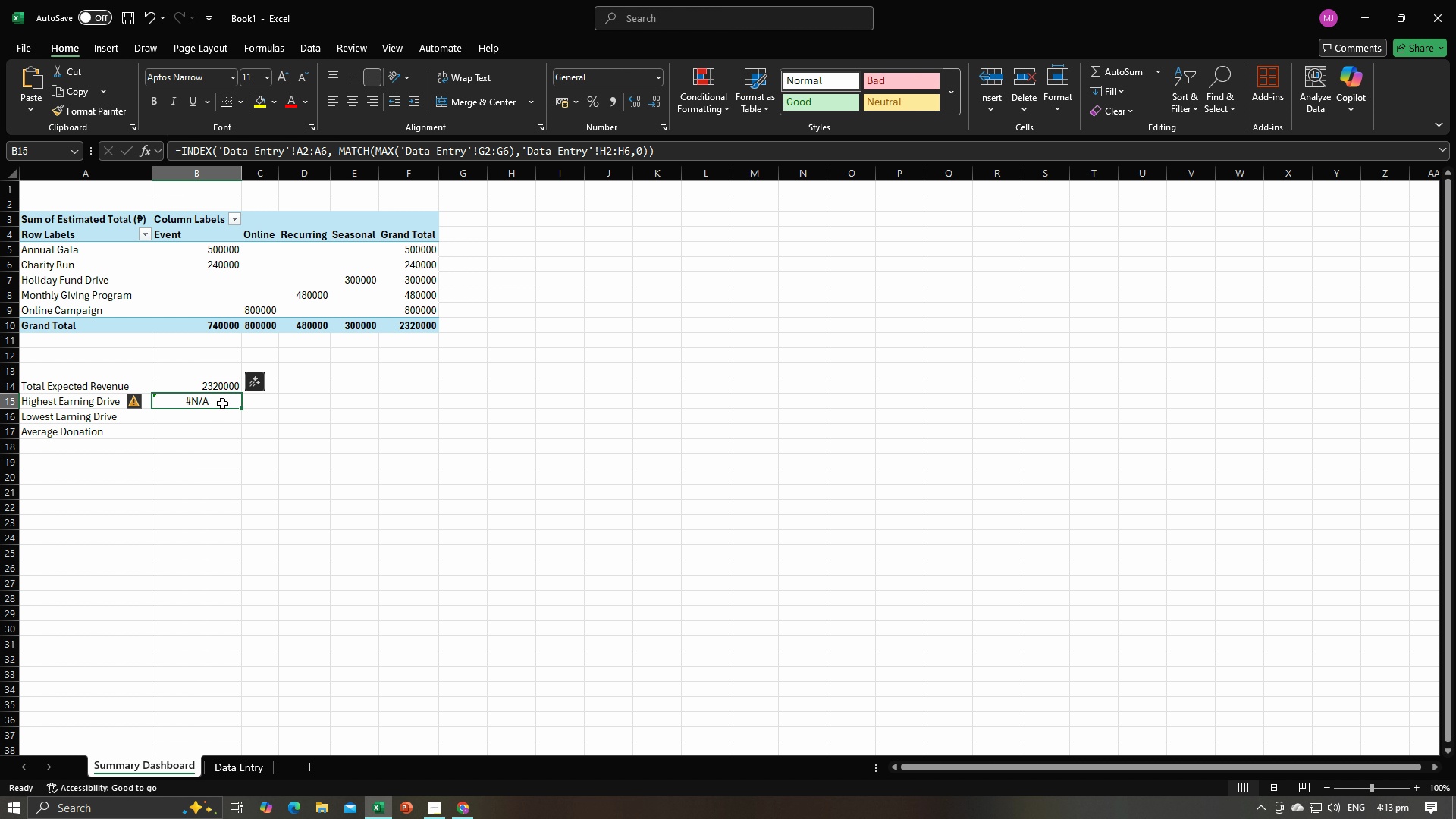 
key(Backspace)
 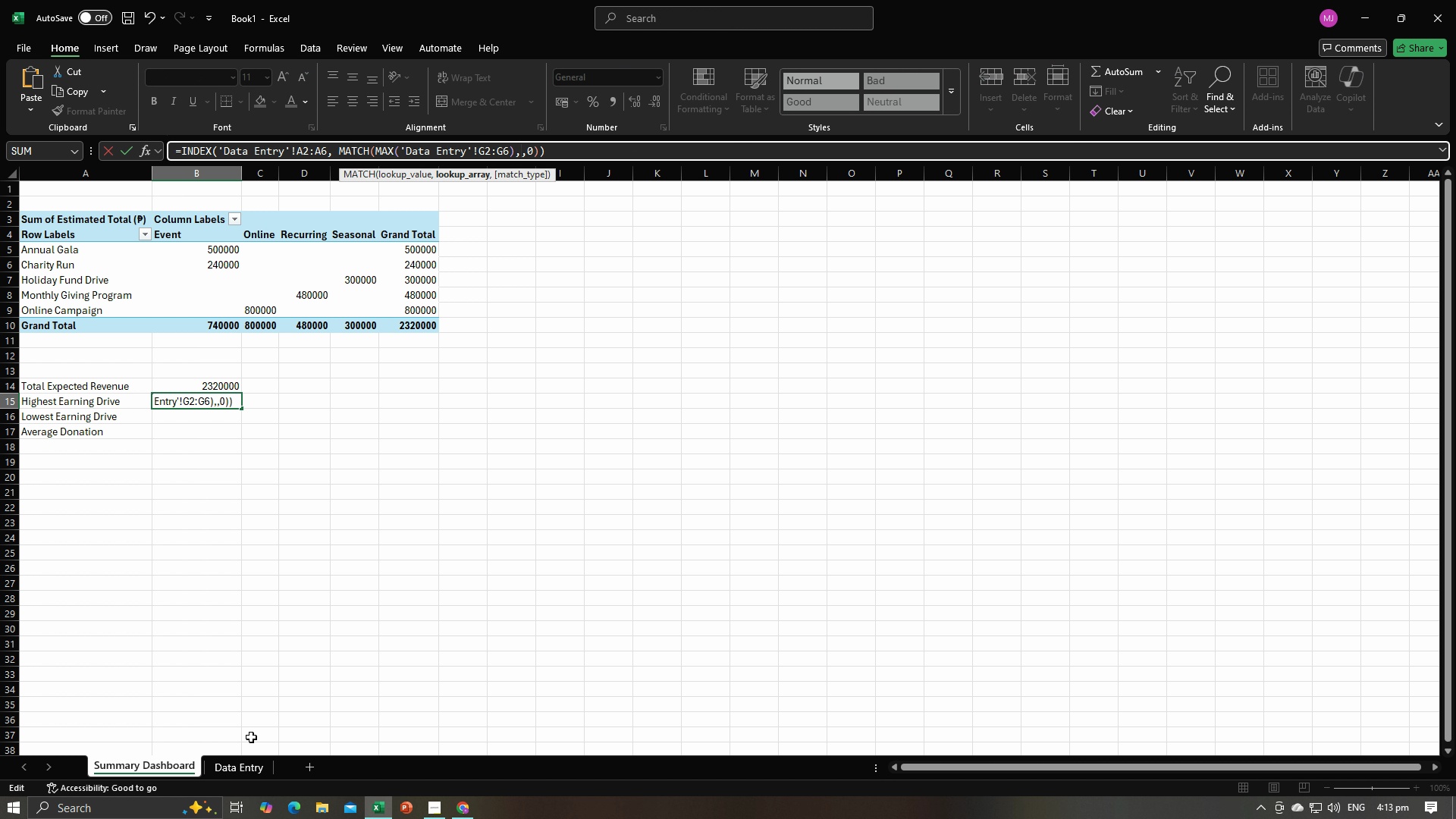 
left_click([249, 768])
 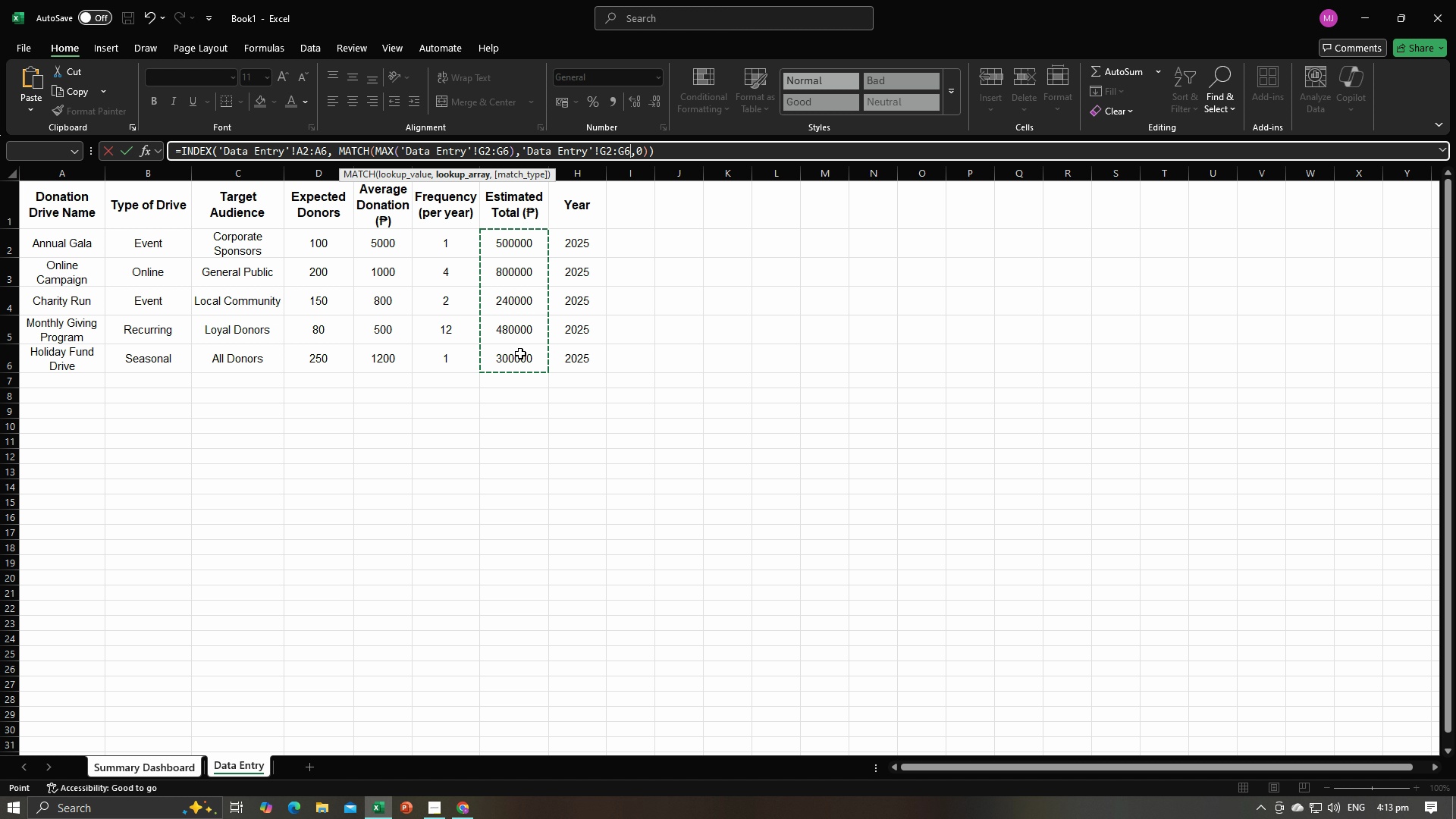 
key(Enter)
 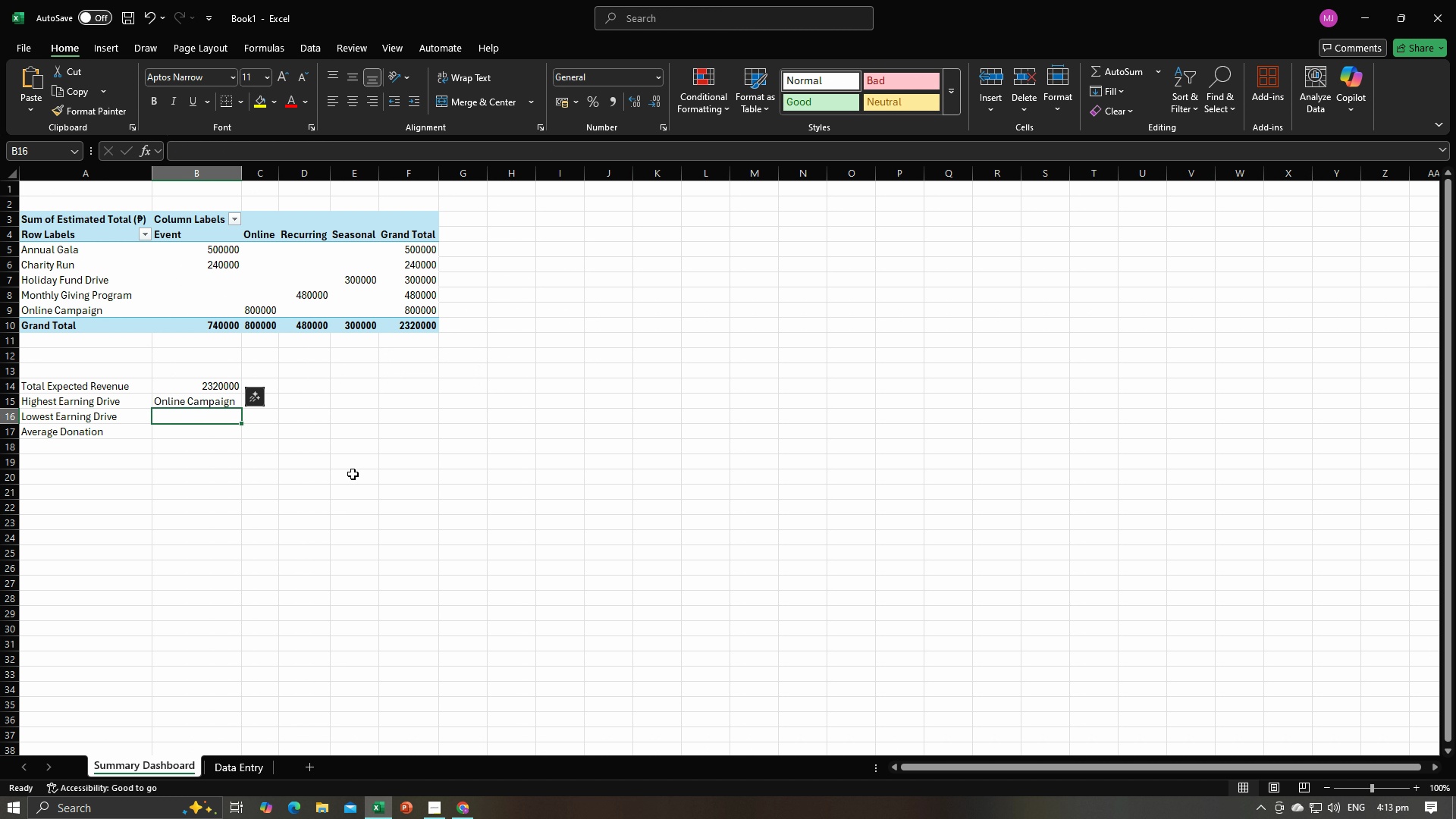 
left_click([353, 474])
 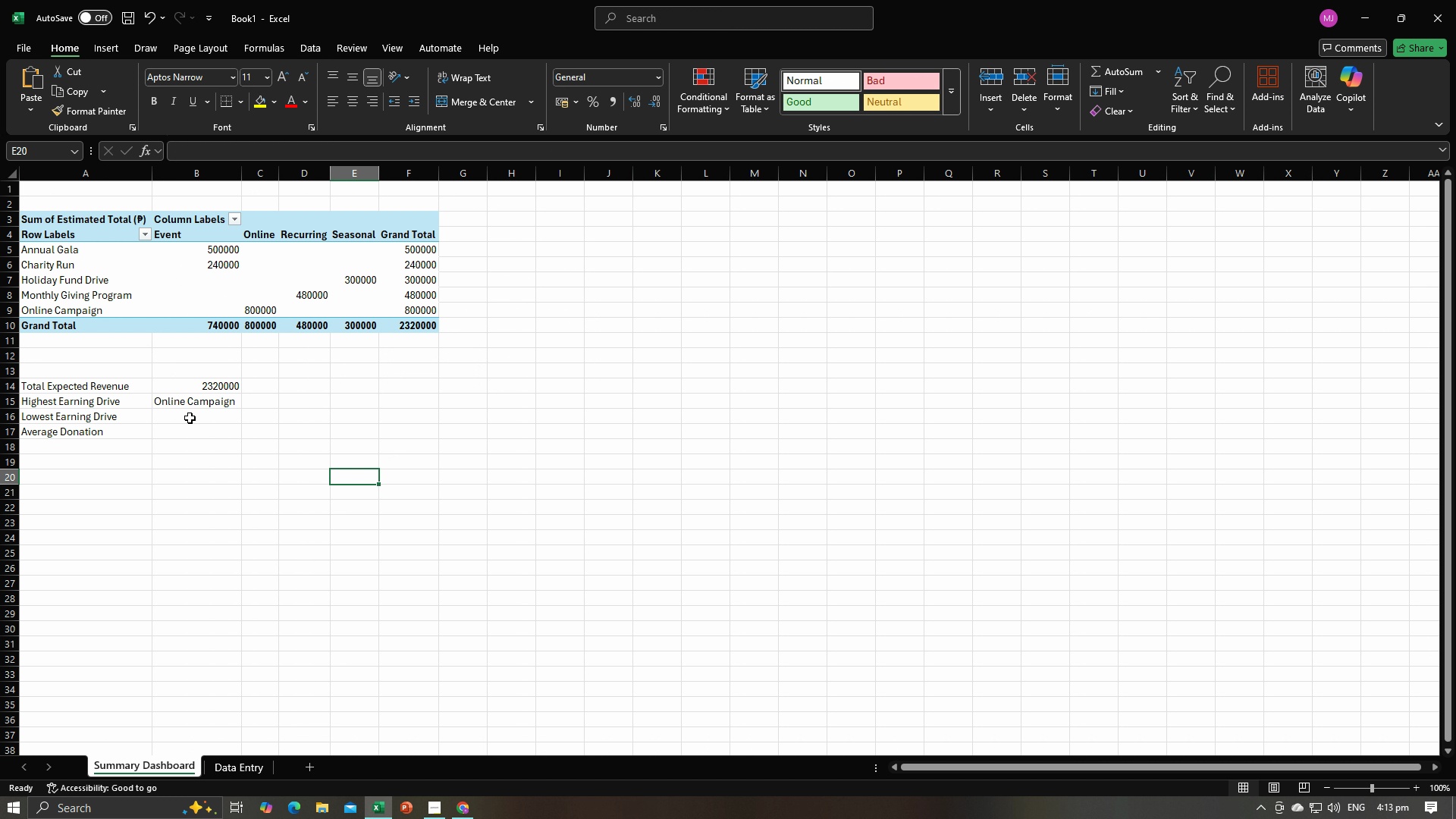 
left_click([190, 418])
 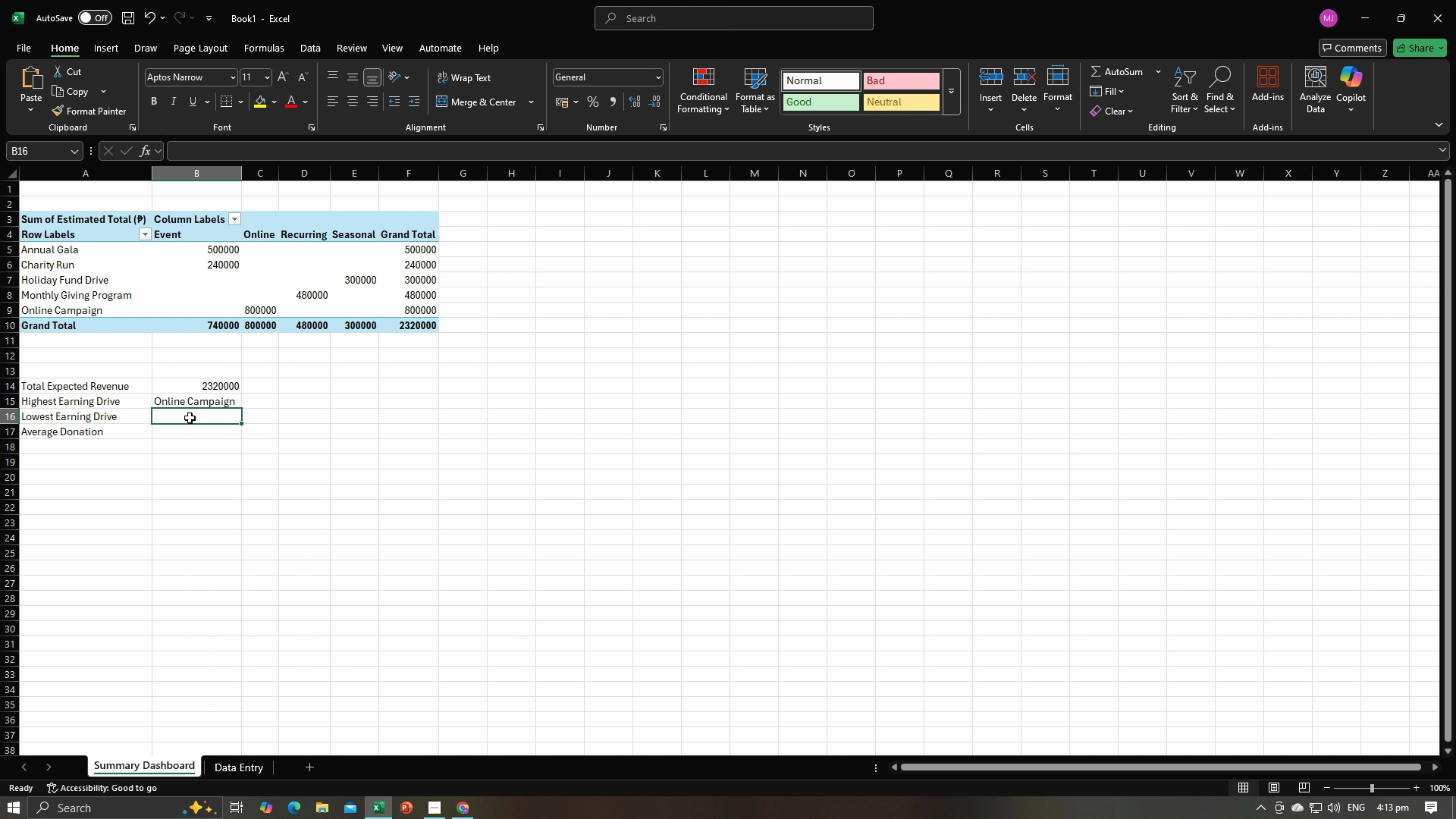 
key(Equal)
 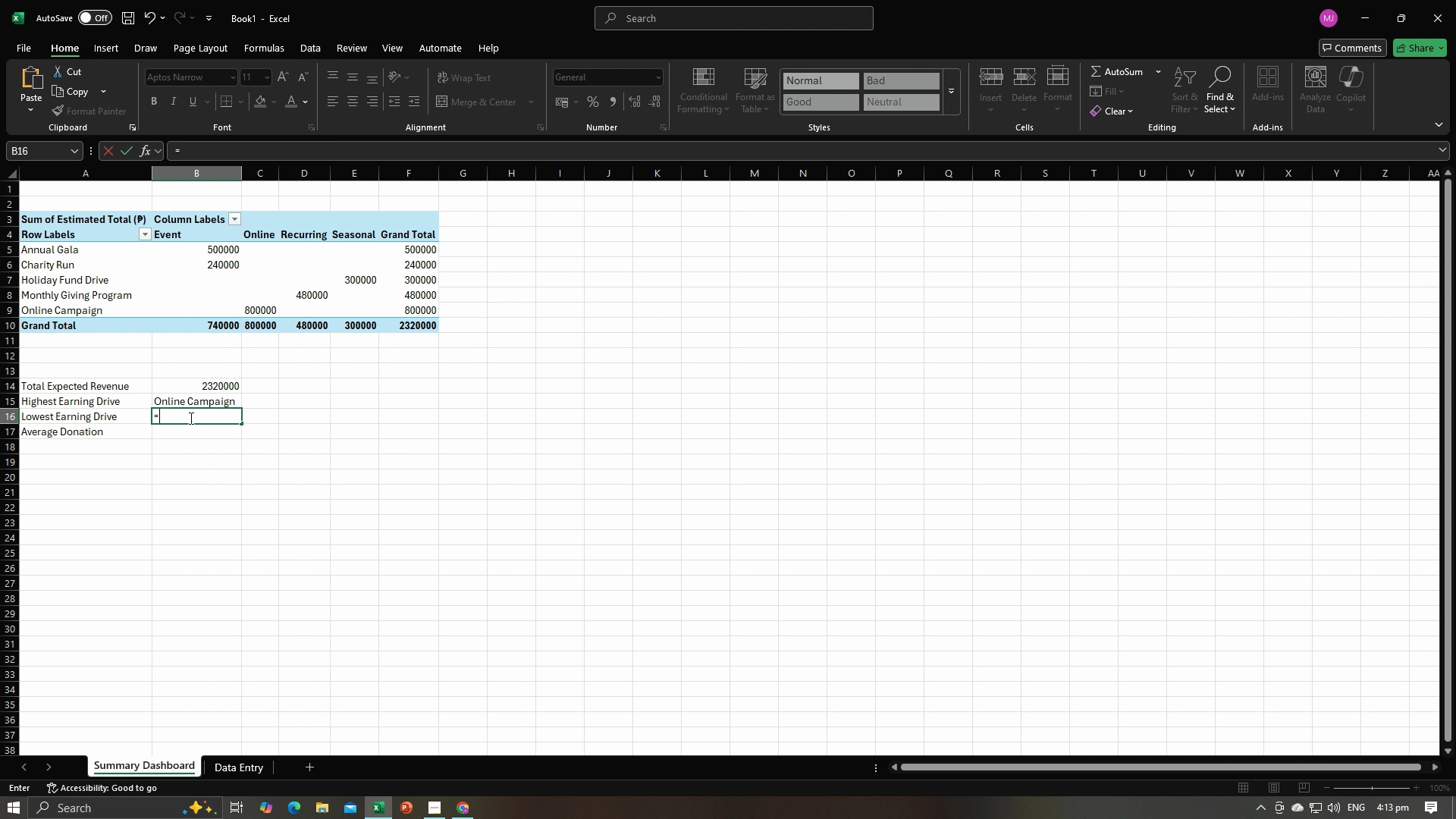 
key(Alt+AltLeft)
 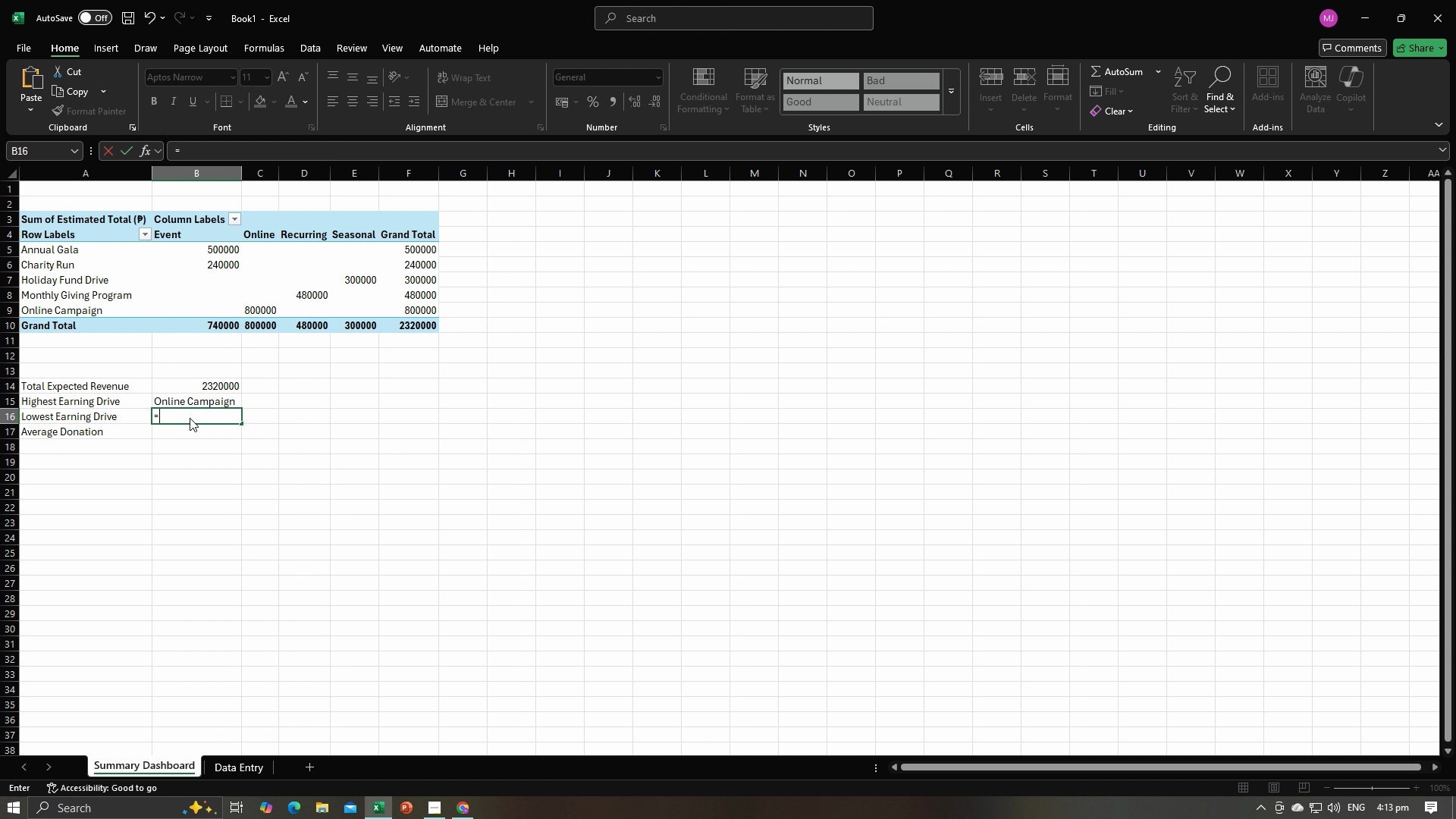 
key(Alt+Tab)
 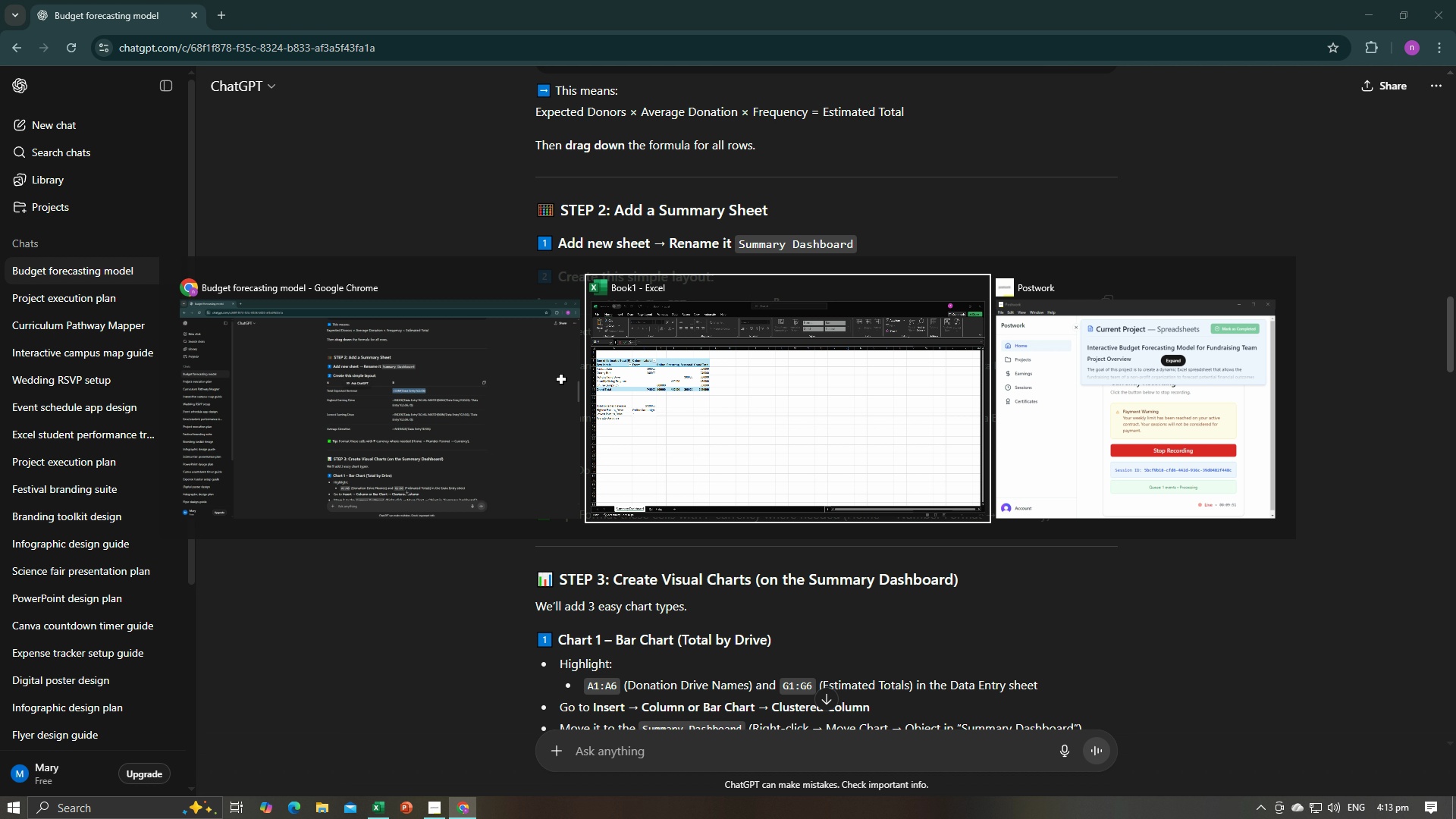 
wait(7.98)
 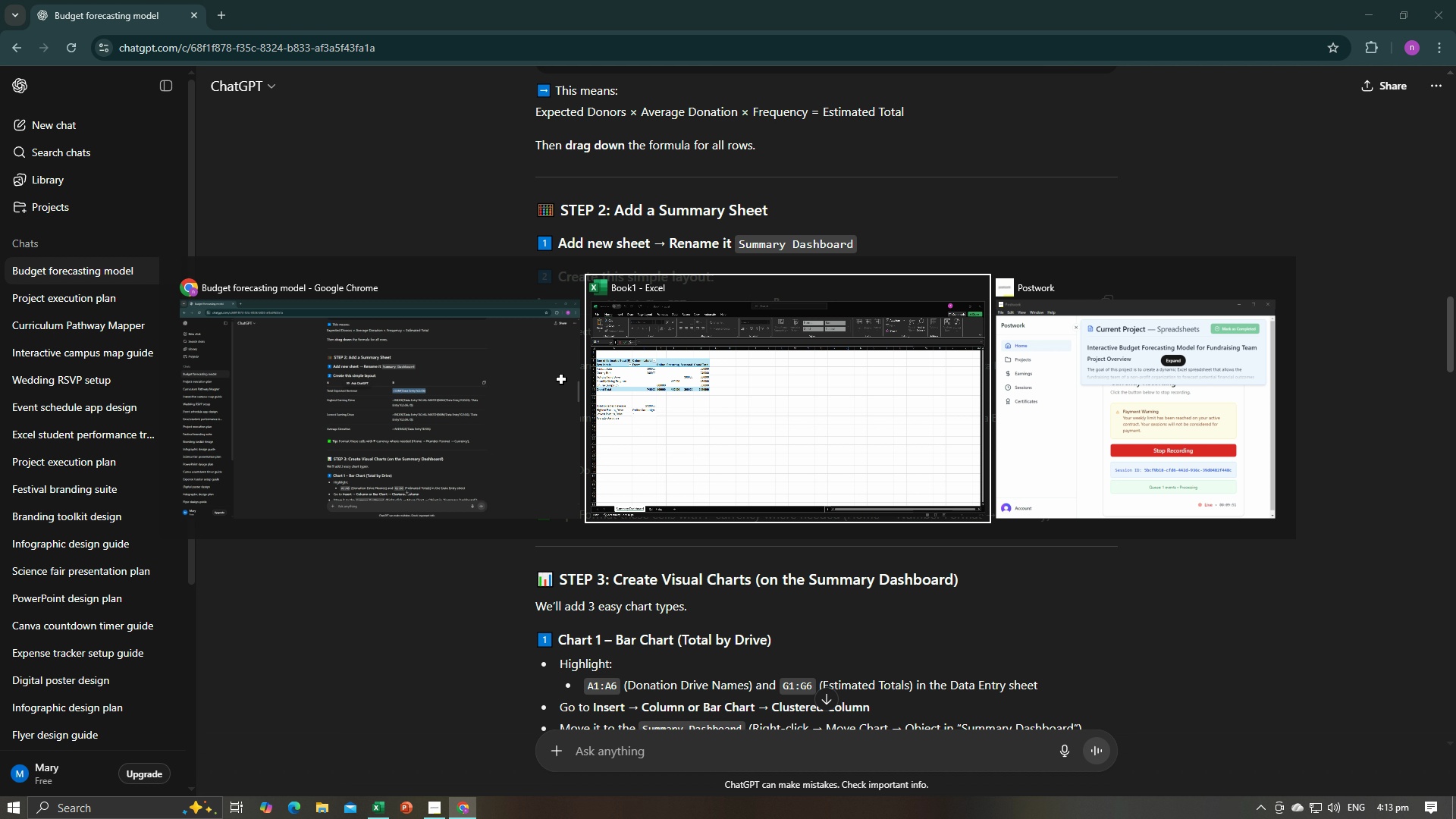 
key(Alt+AltLeft)
 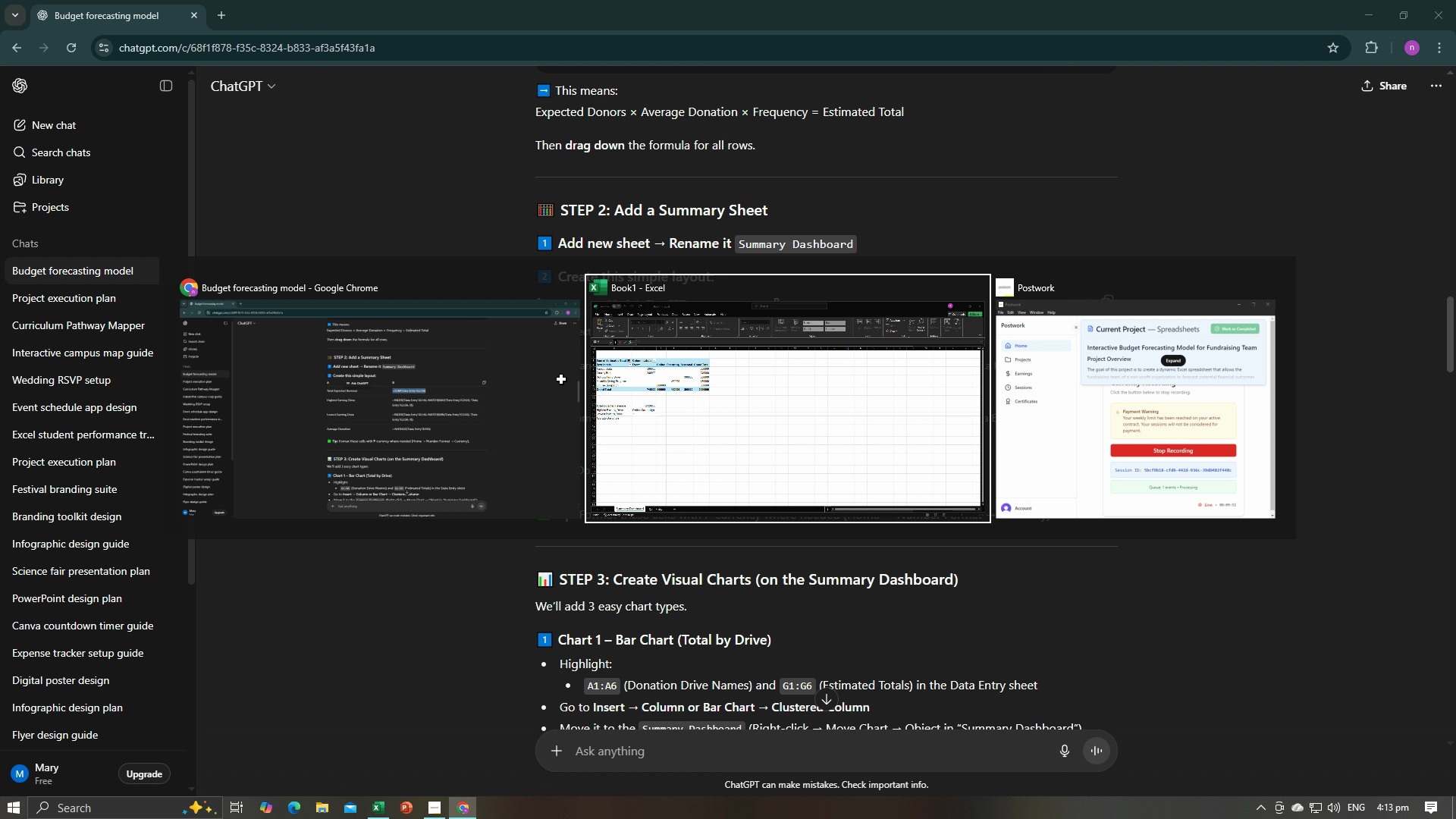 
key(Tab)
type(Index()
 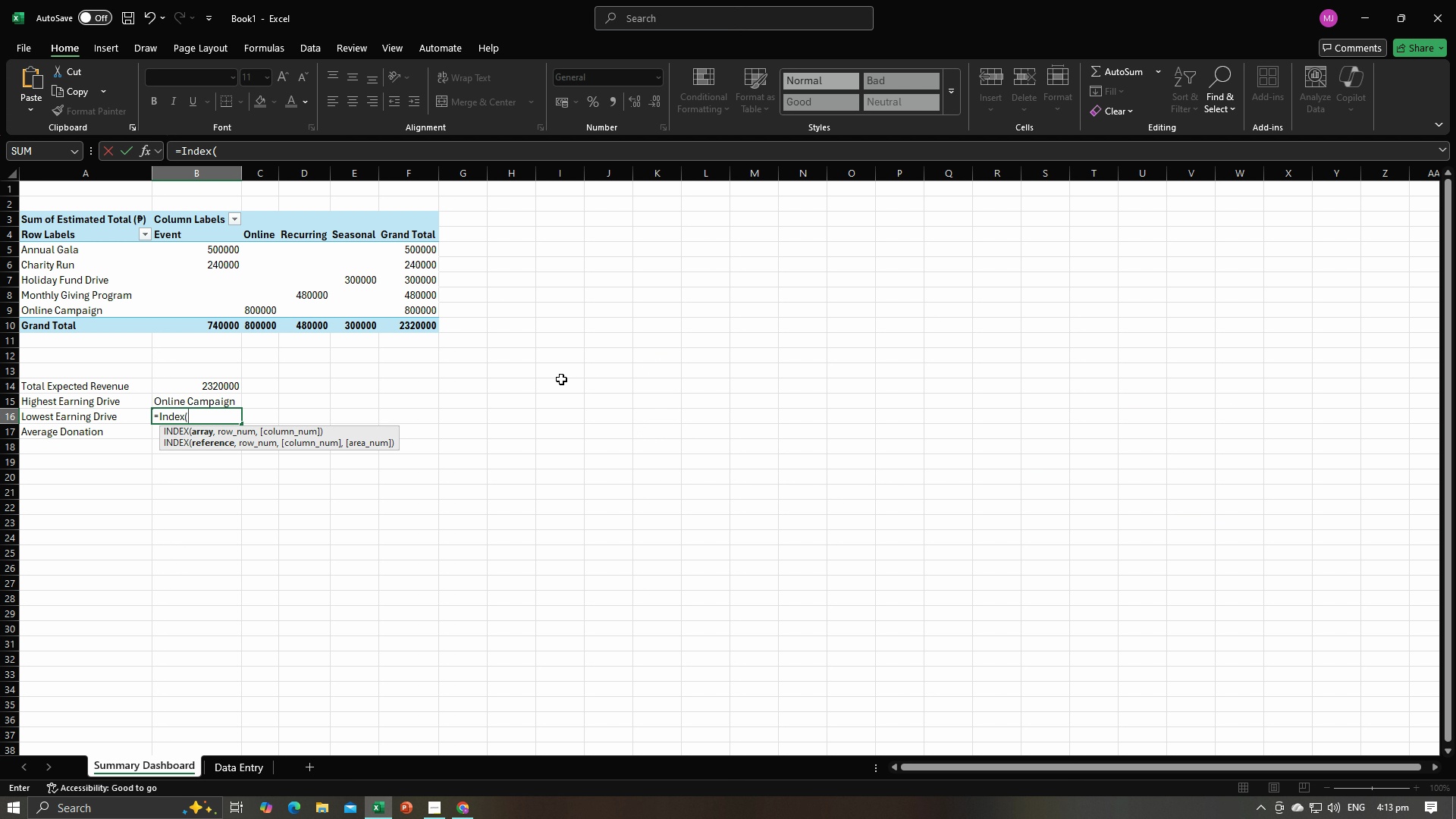 
wait(5.04)
 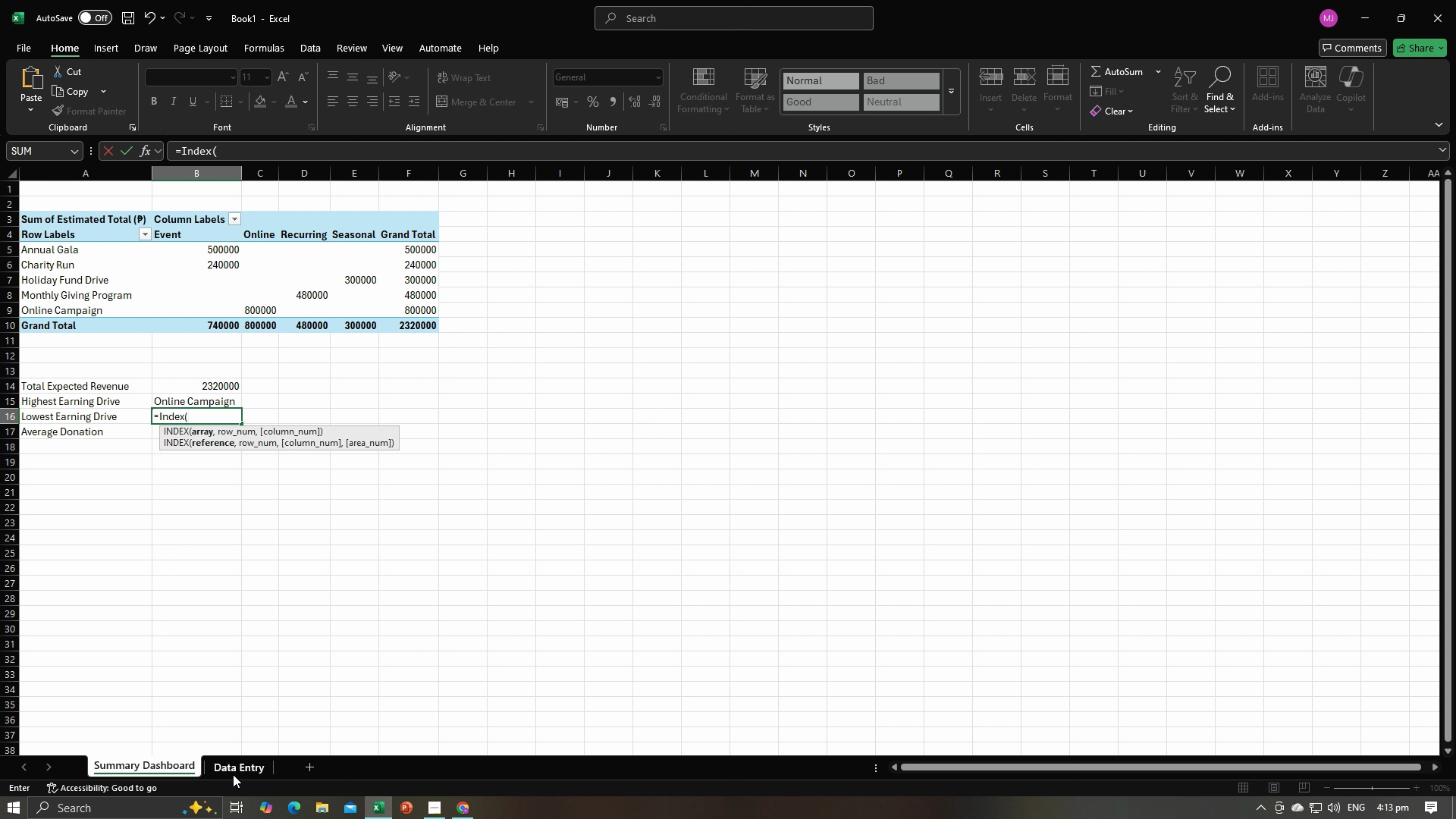 
type(, Match(Min)
 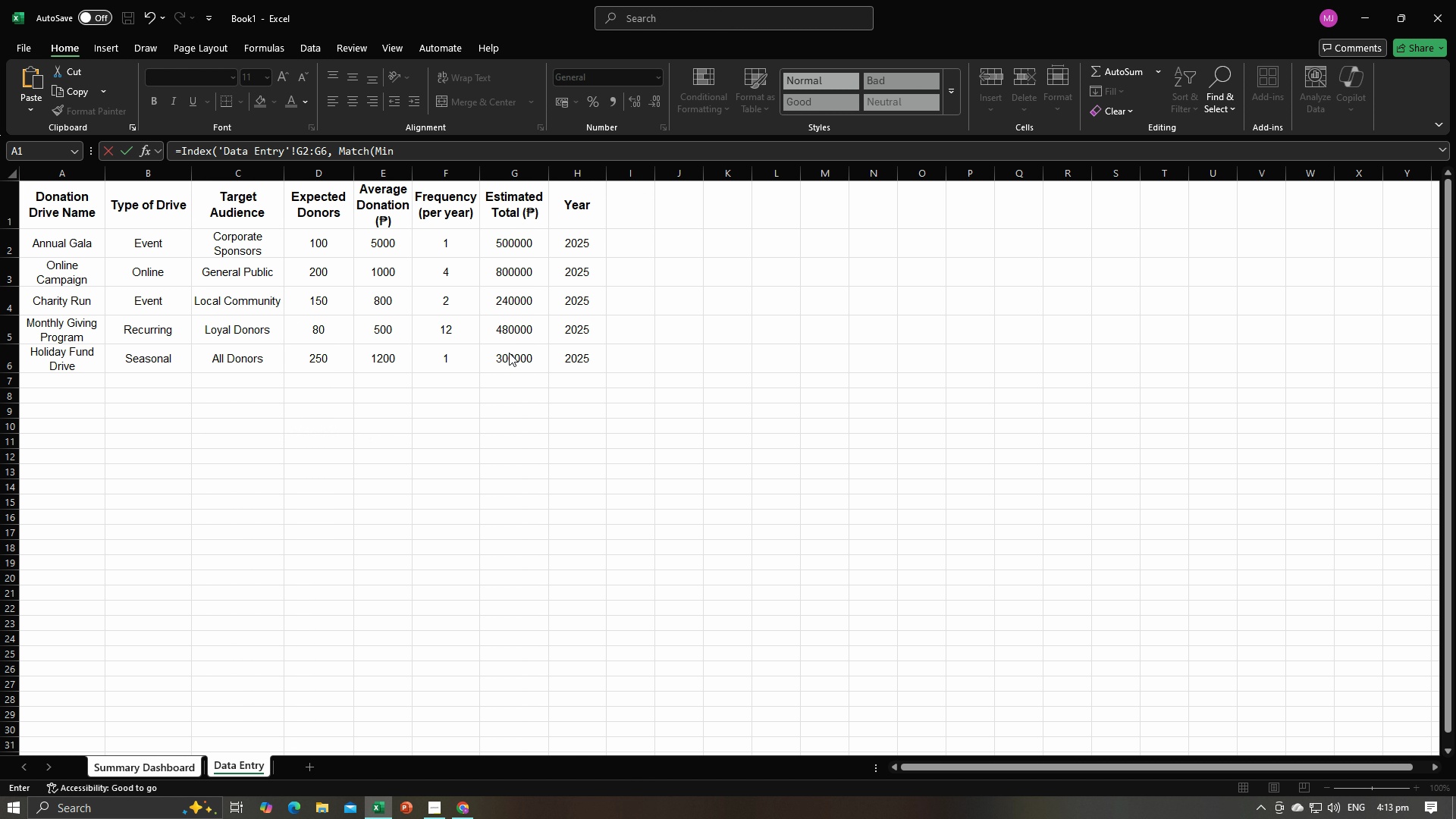 
key(Alt+AltLeft)
 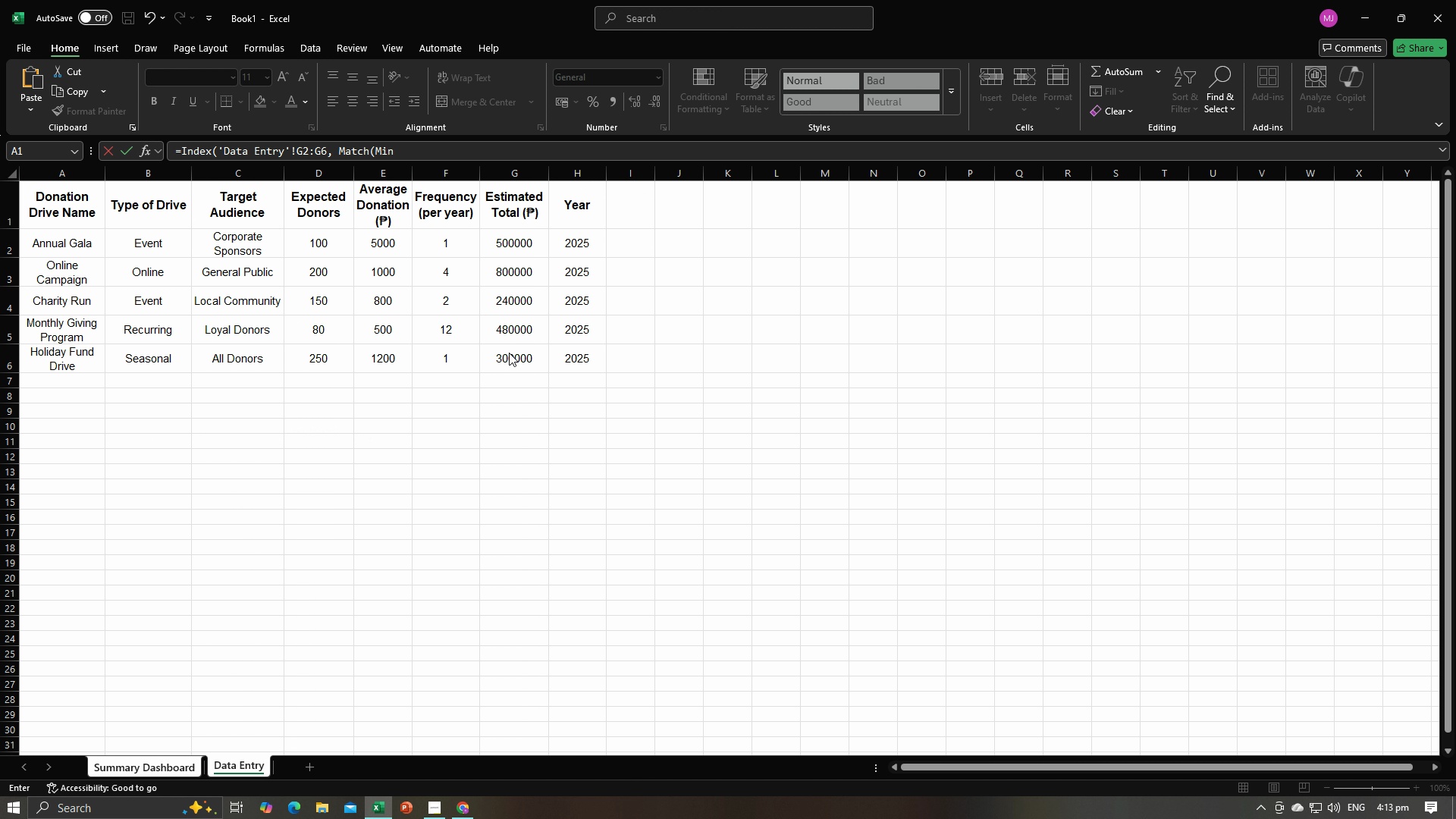 
key(Alt+Tab)
 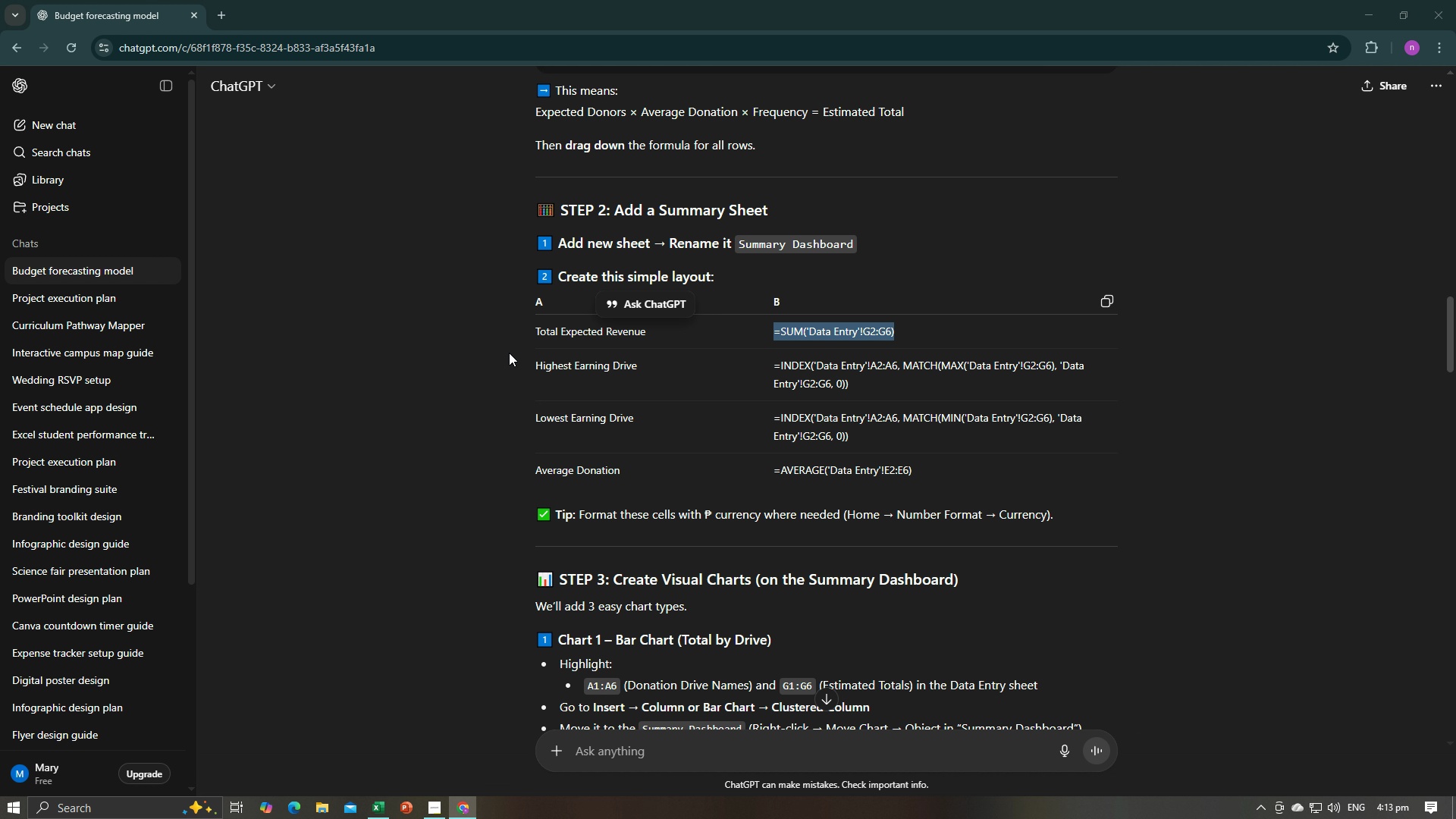 
key(Alt+AltLeft)
 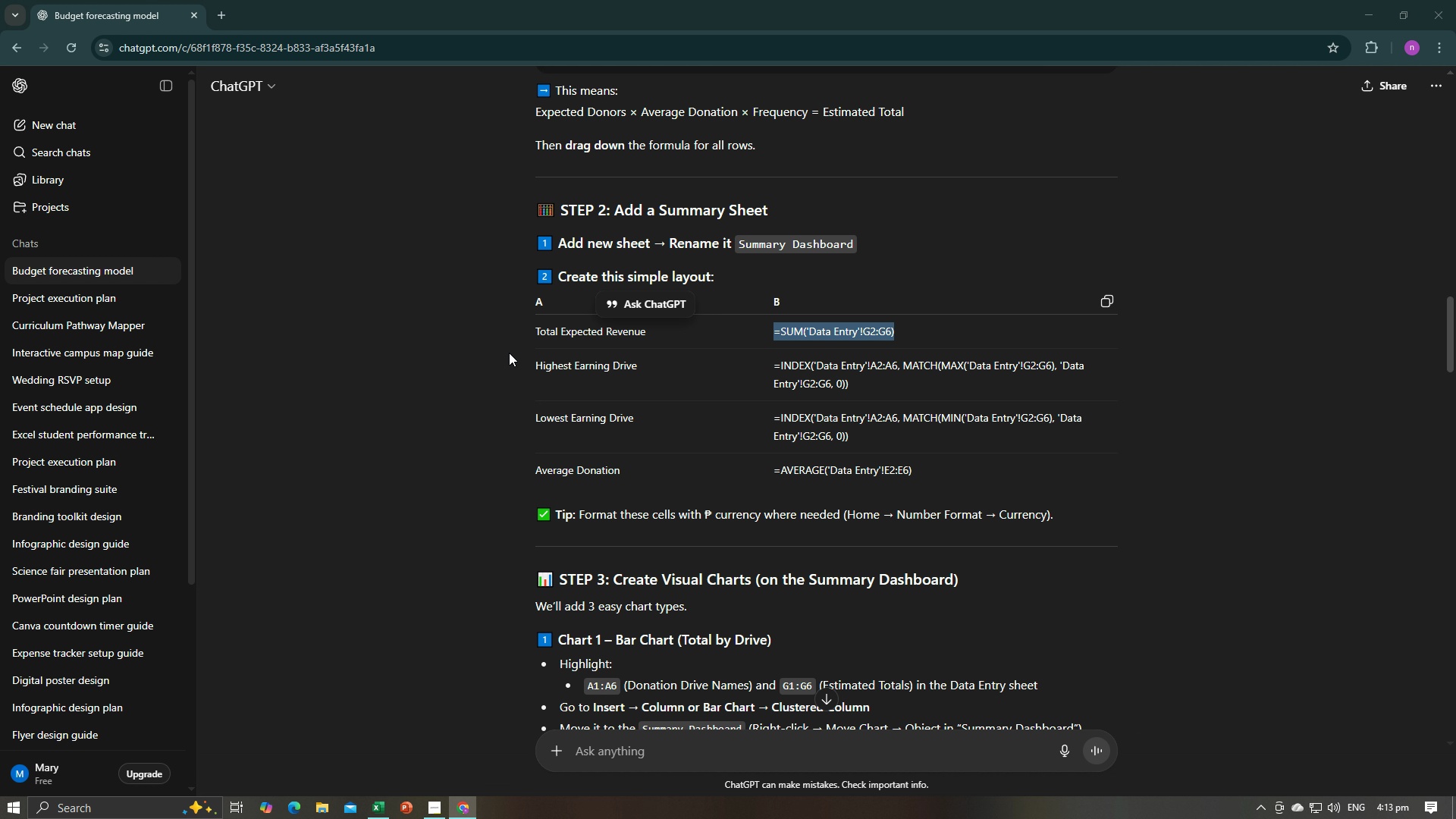 
key(Alt+Tab)
 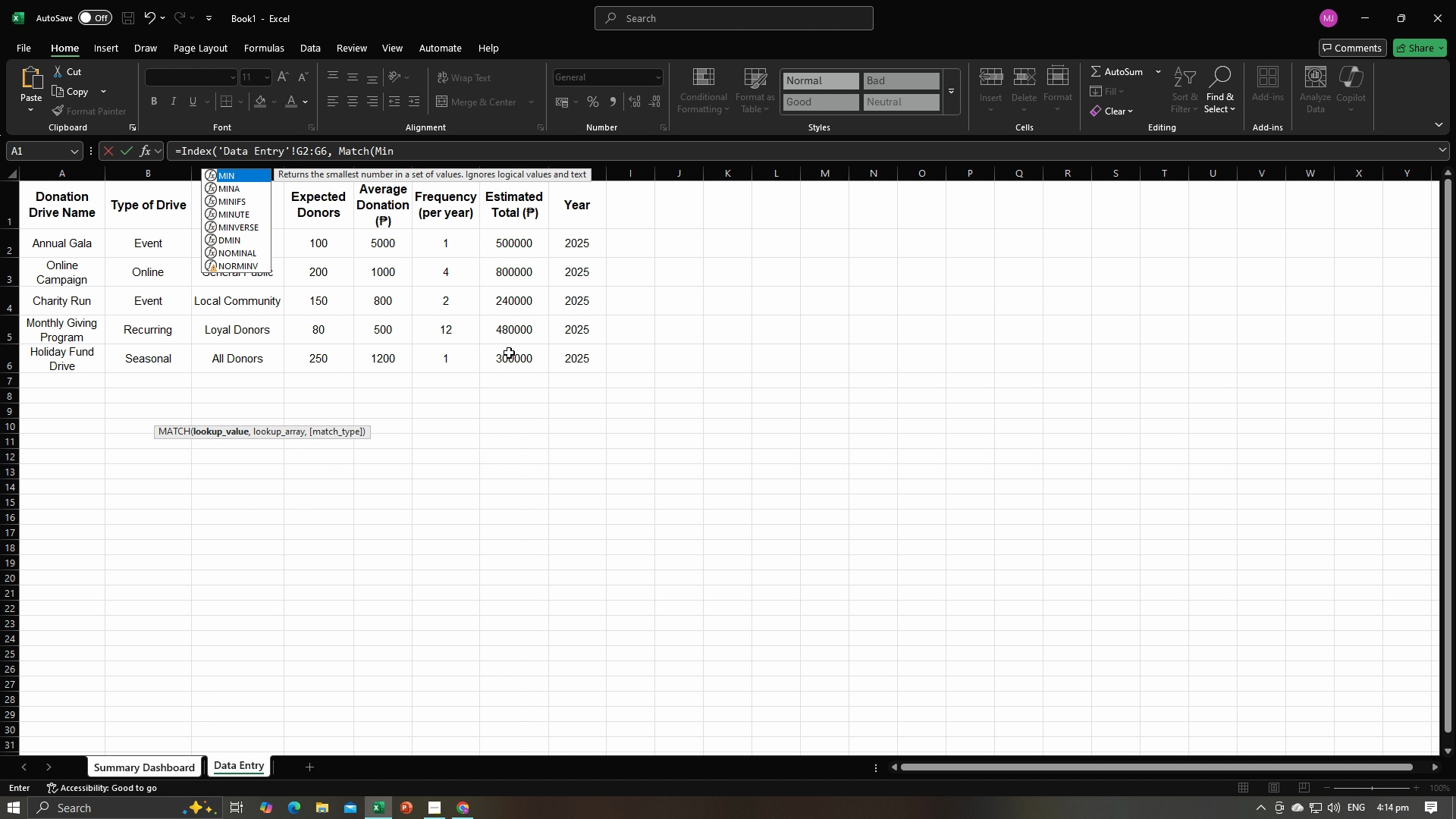 
key(Shift+9)
 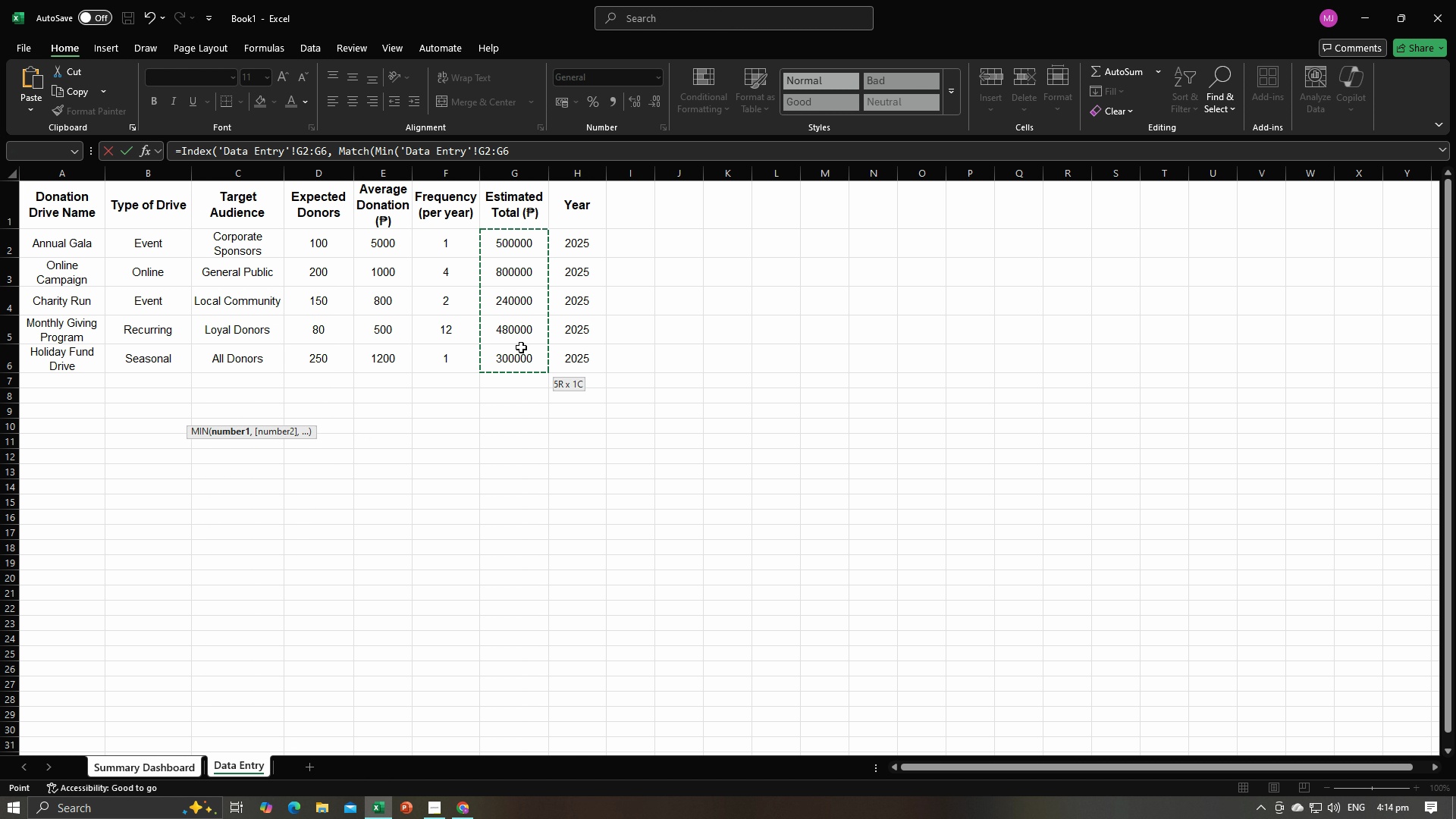 
wait(5.14)
 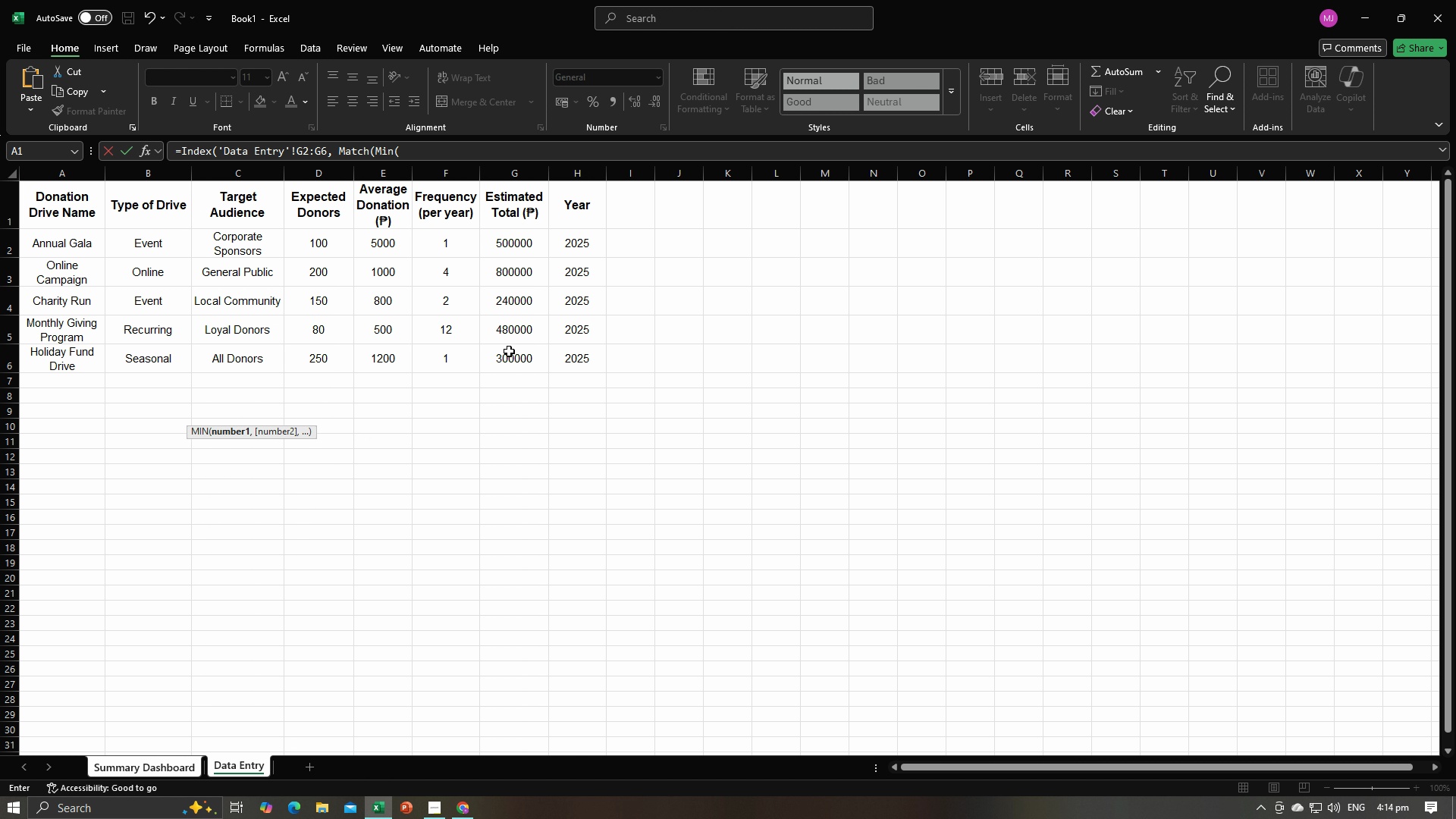 
key(Shift+0)
 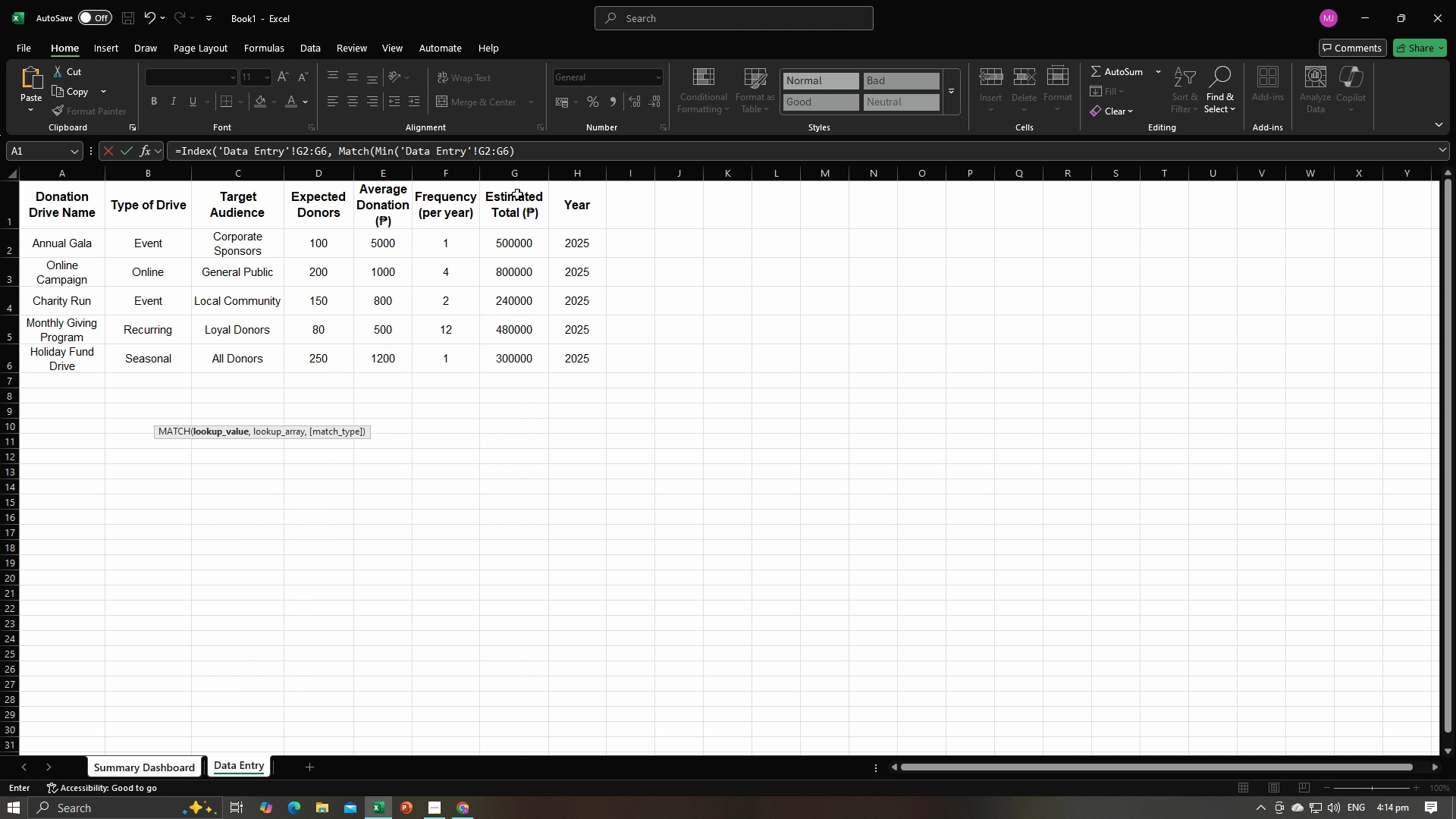 
left_click([525, 153])
 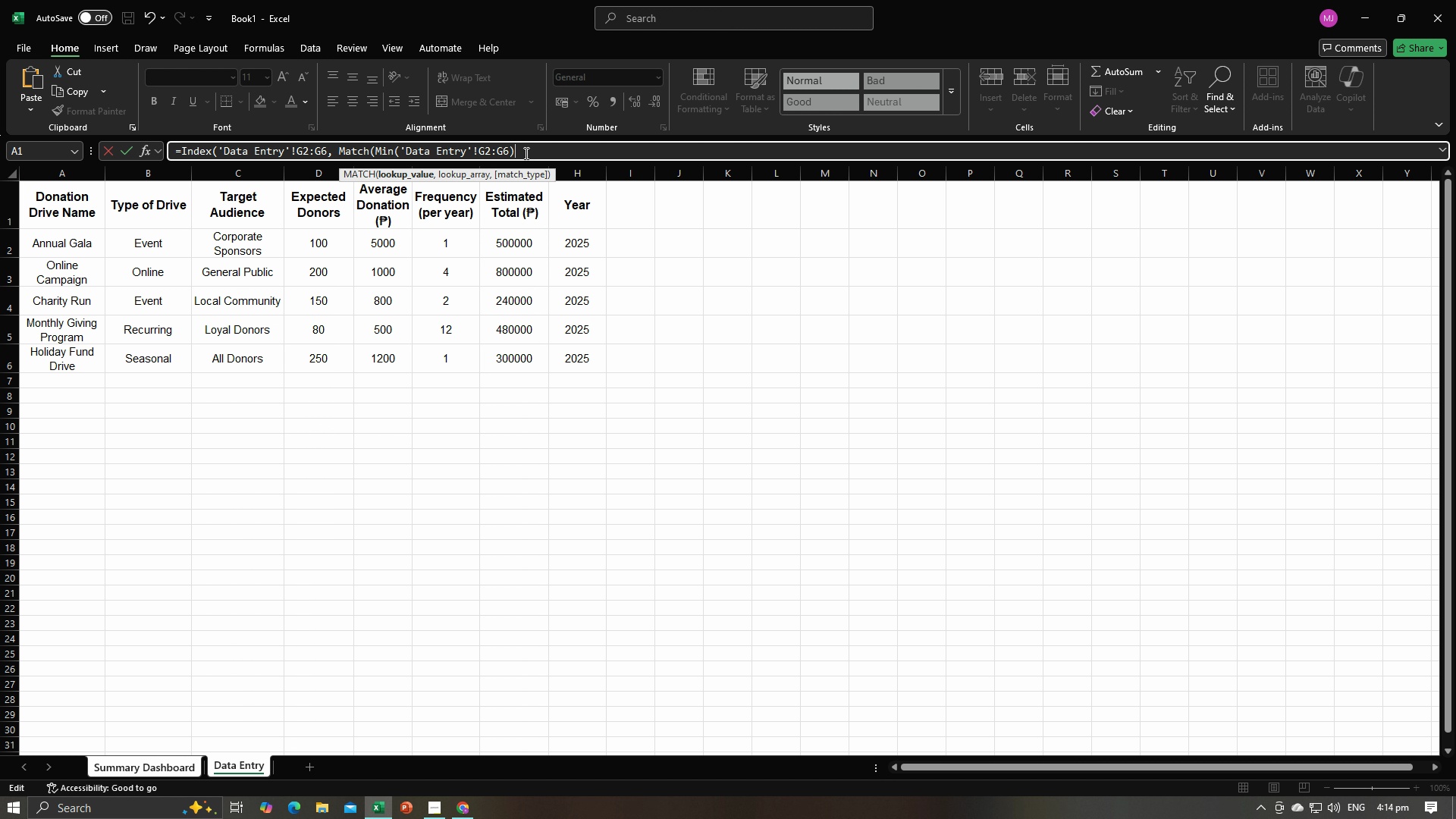 
key(Comma)
 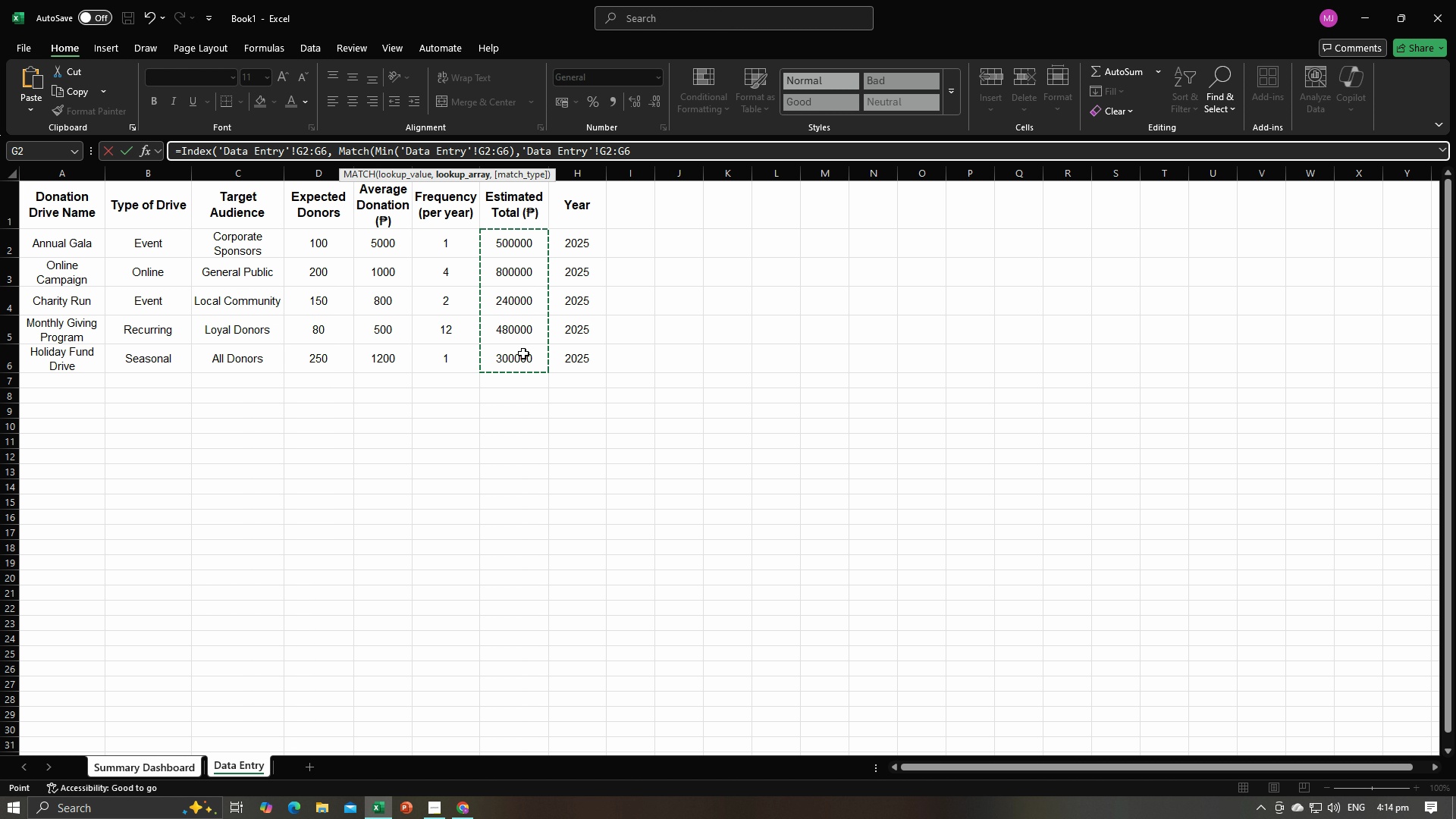 
type(,0)))
 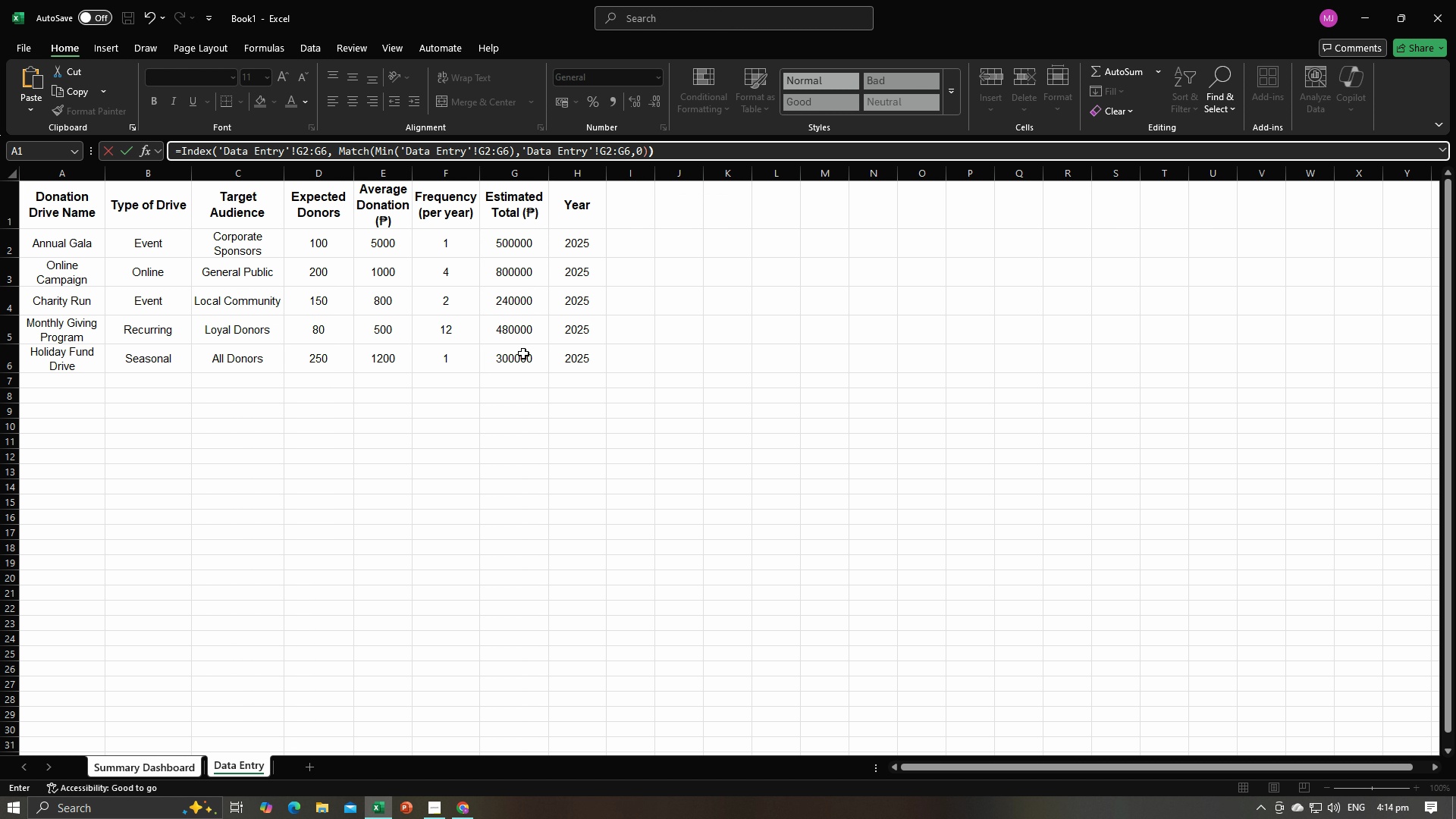 
 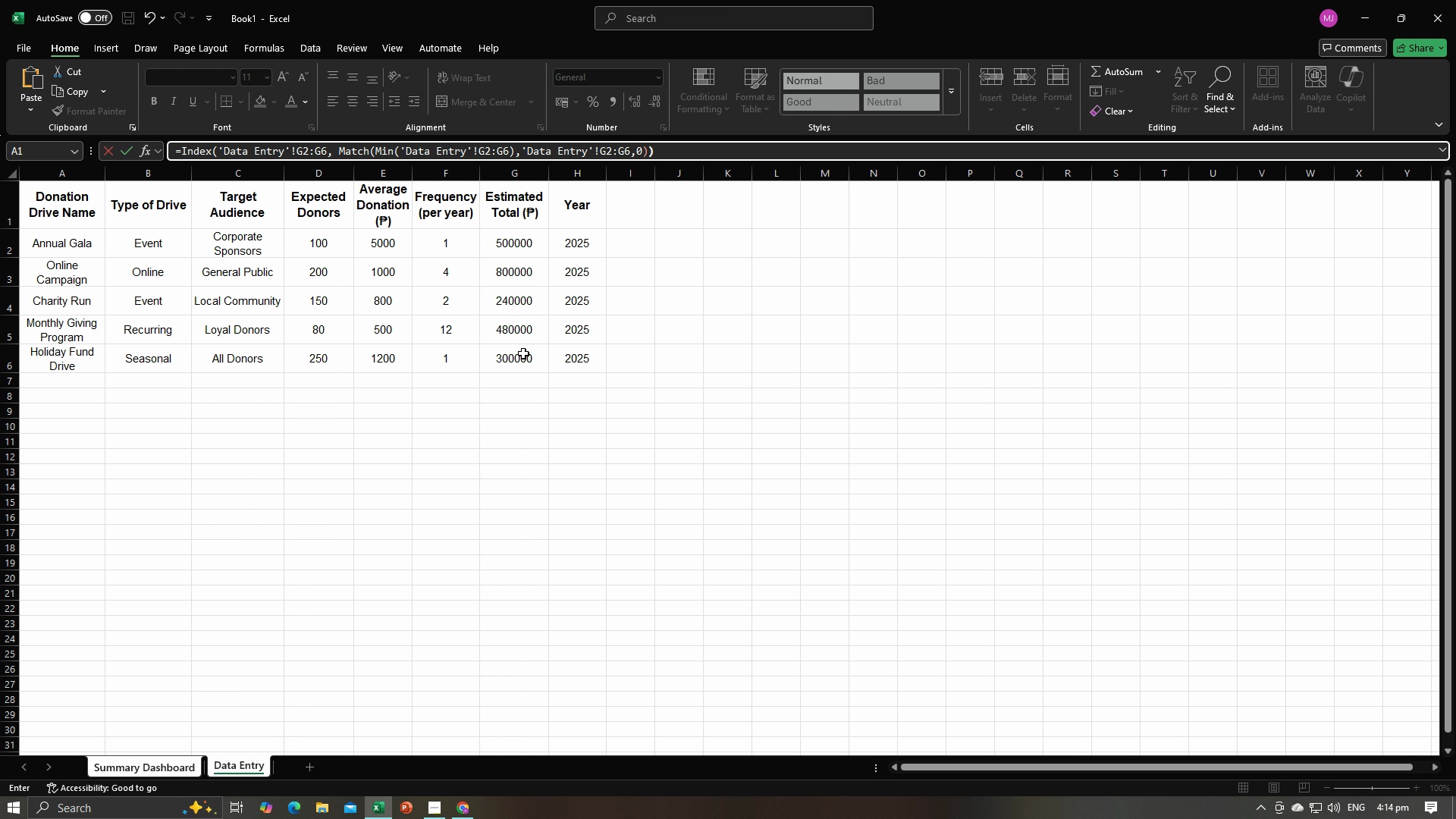 
key(Enter)
 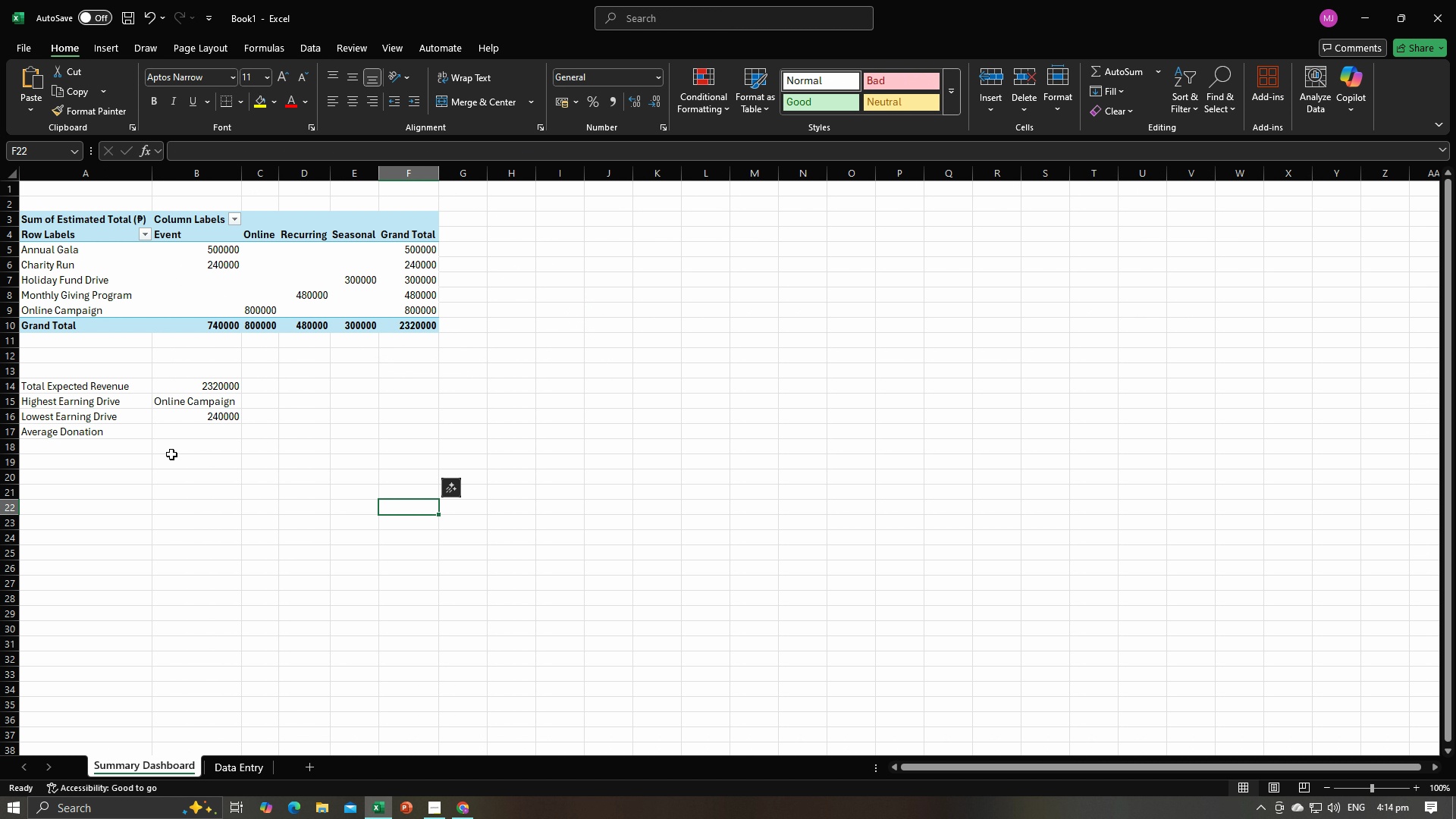 
left_click([180, 439])
 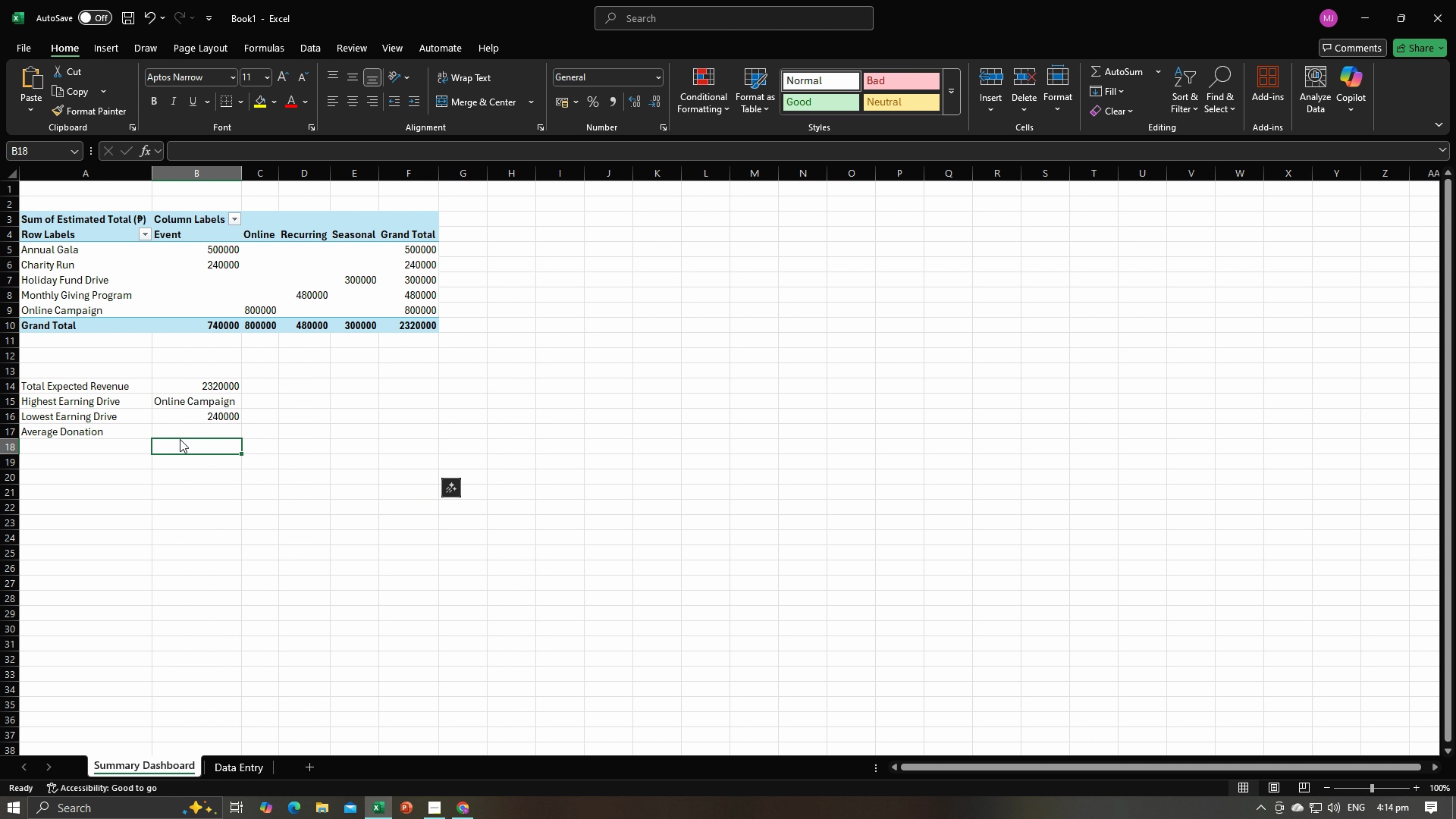 
key(Alt+AltLeft)
 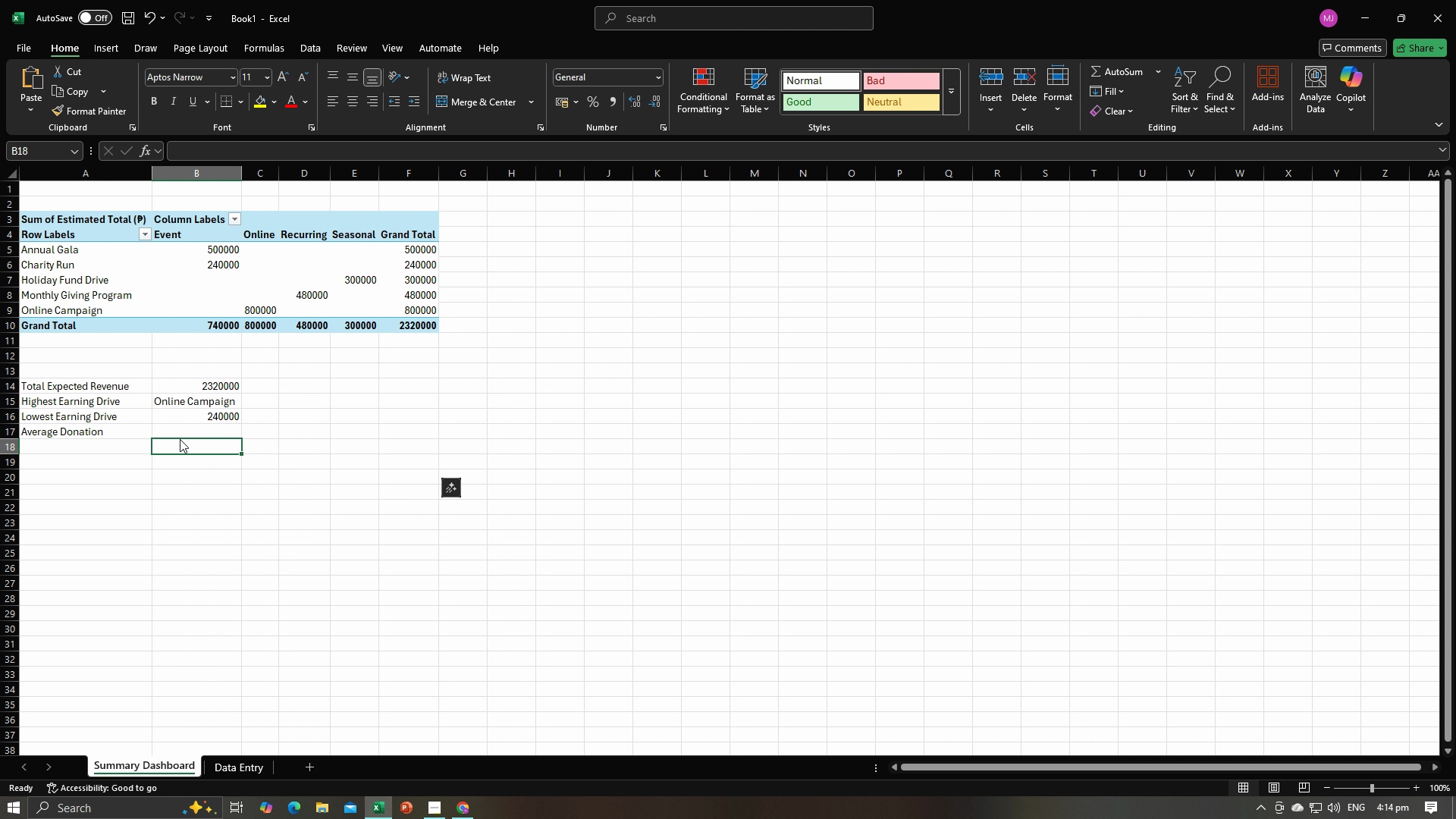 
key(Alt+Tab)
 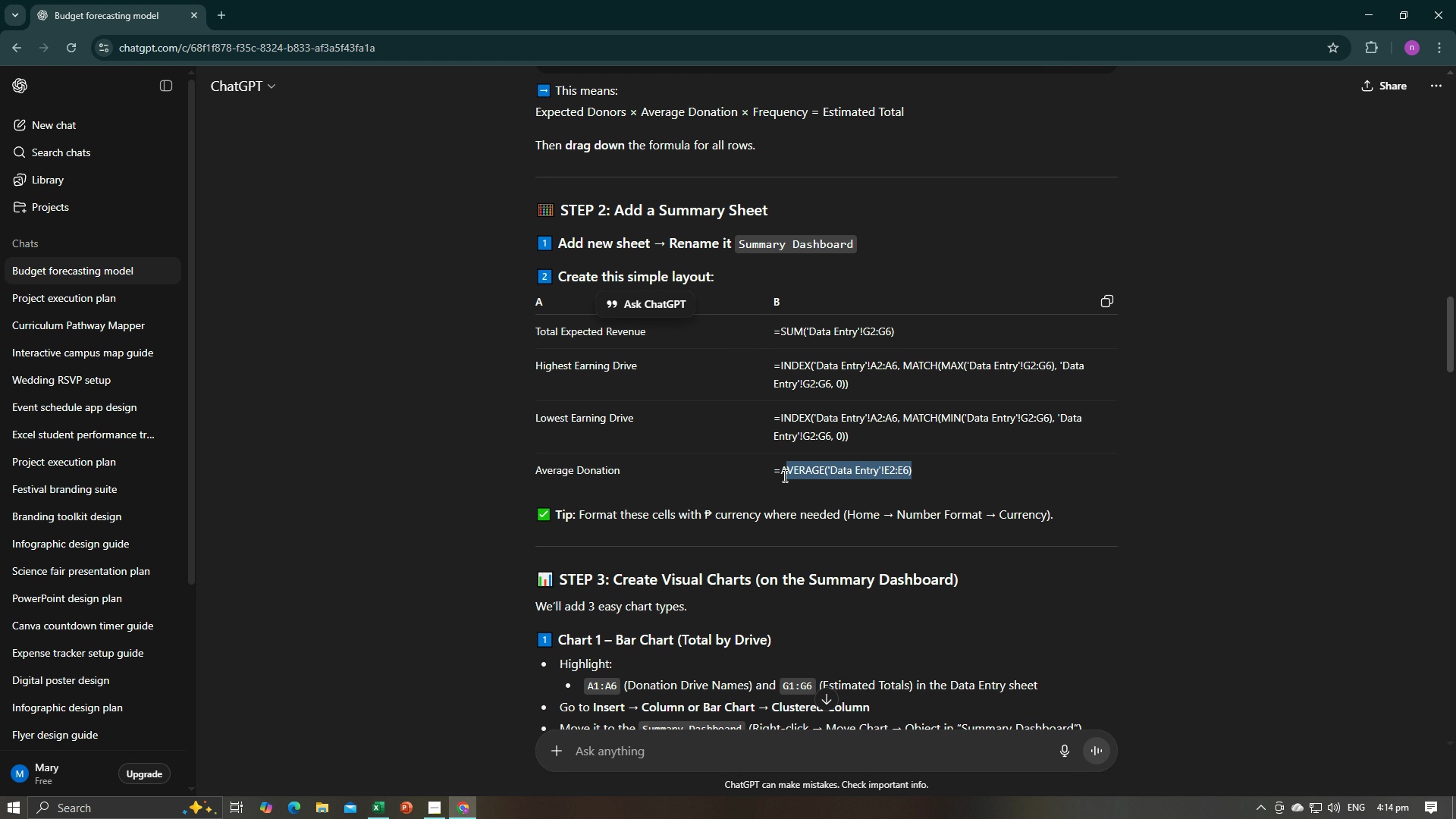 
left_click([783, 473])
 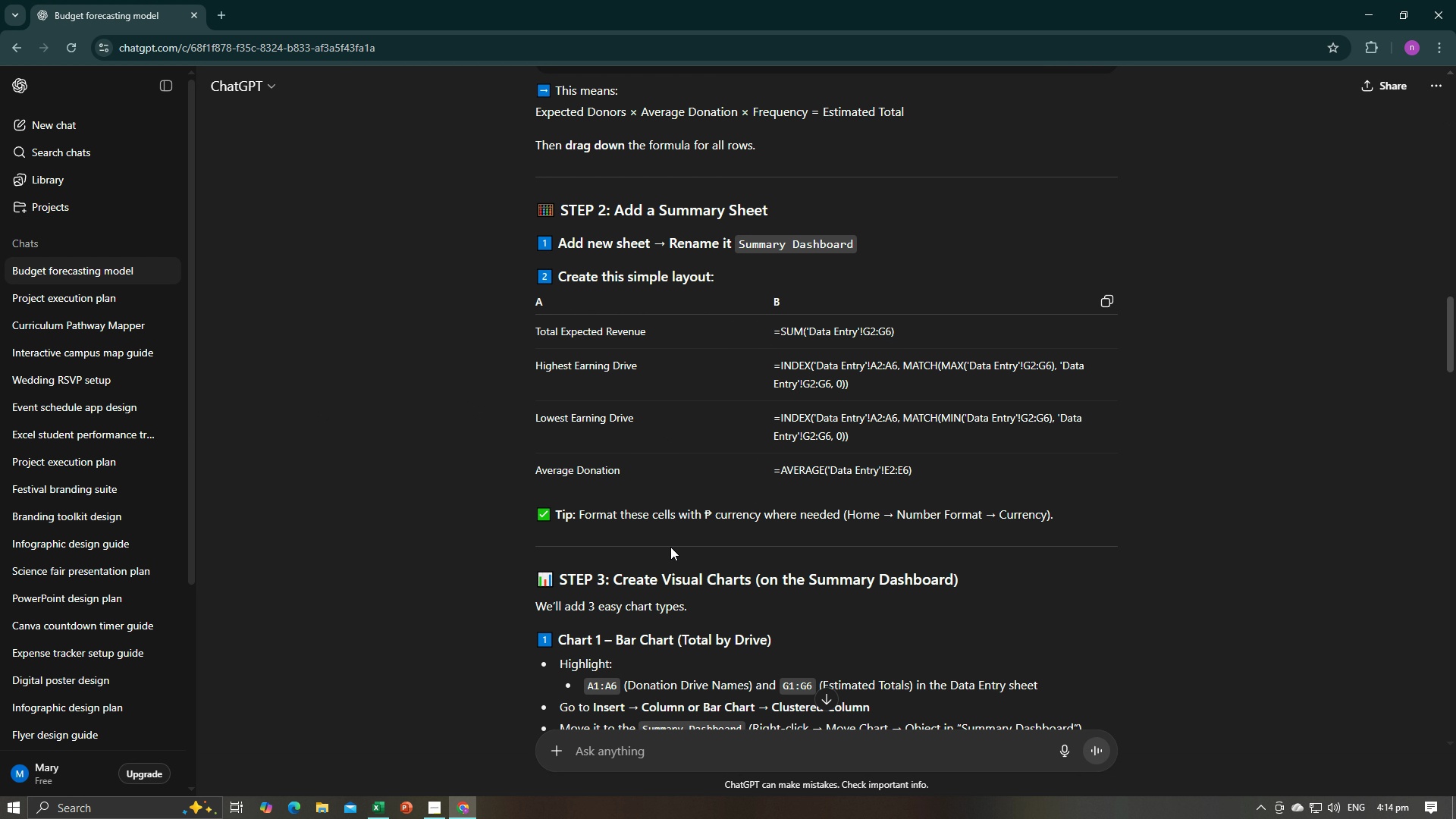 
key(Alt+AltLeft)
 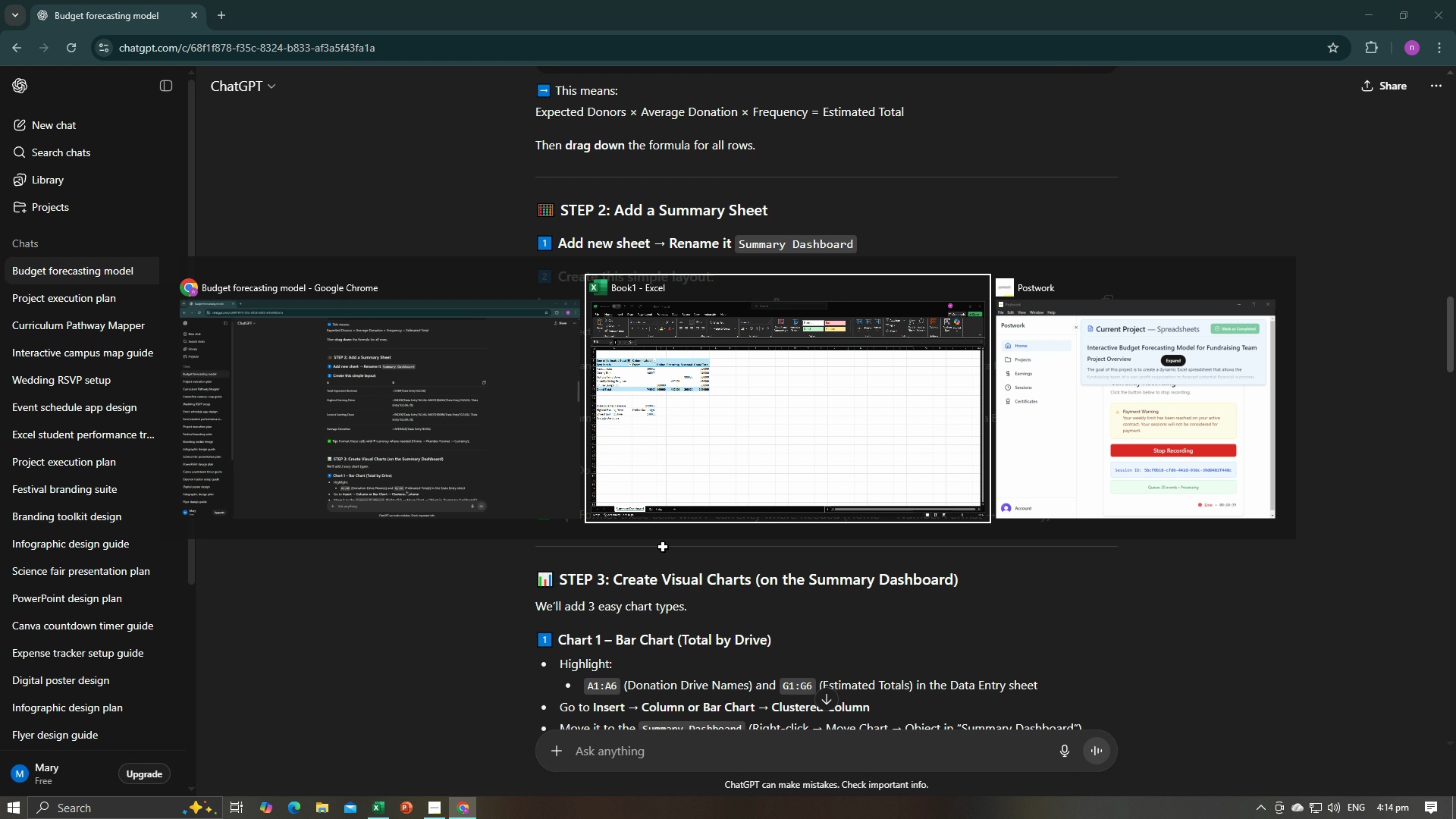 
key(Alt+Tab)
 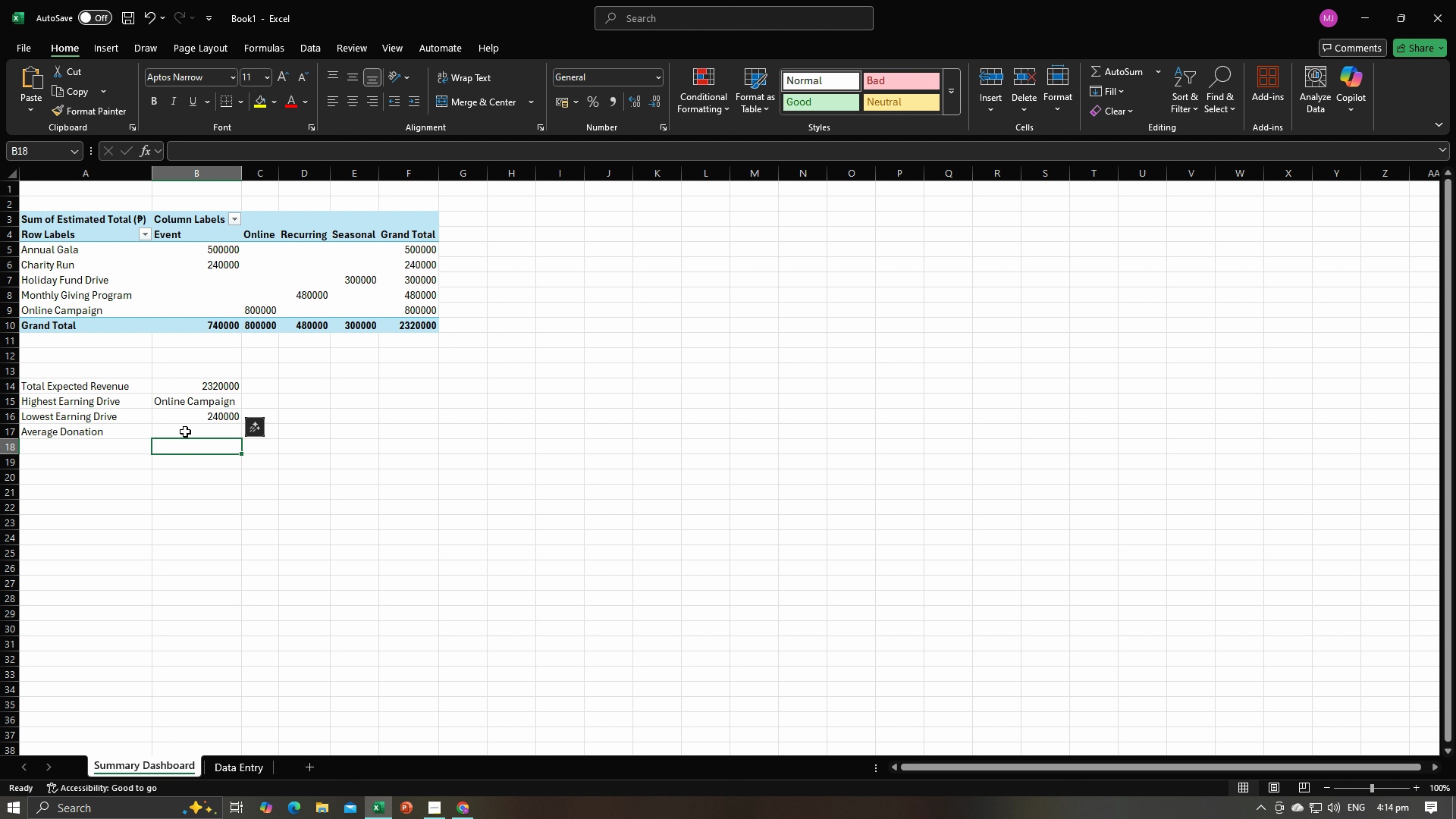 
left_click([184, 428])
 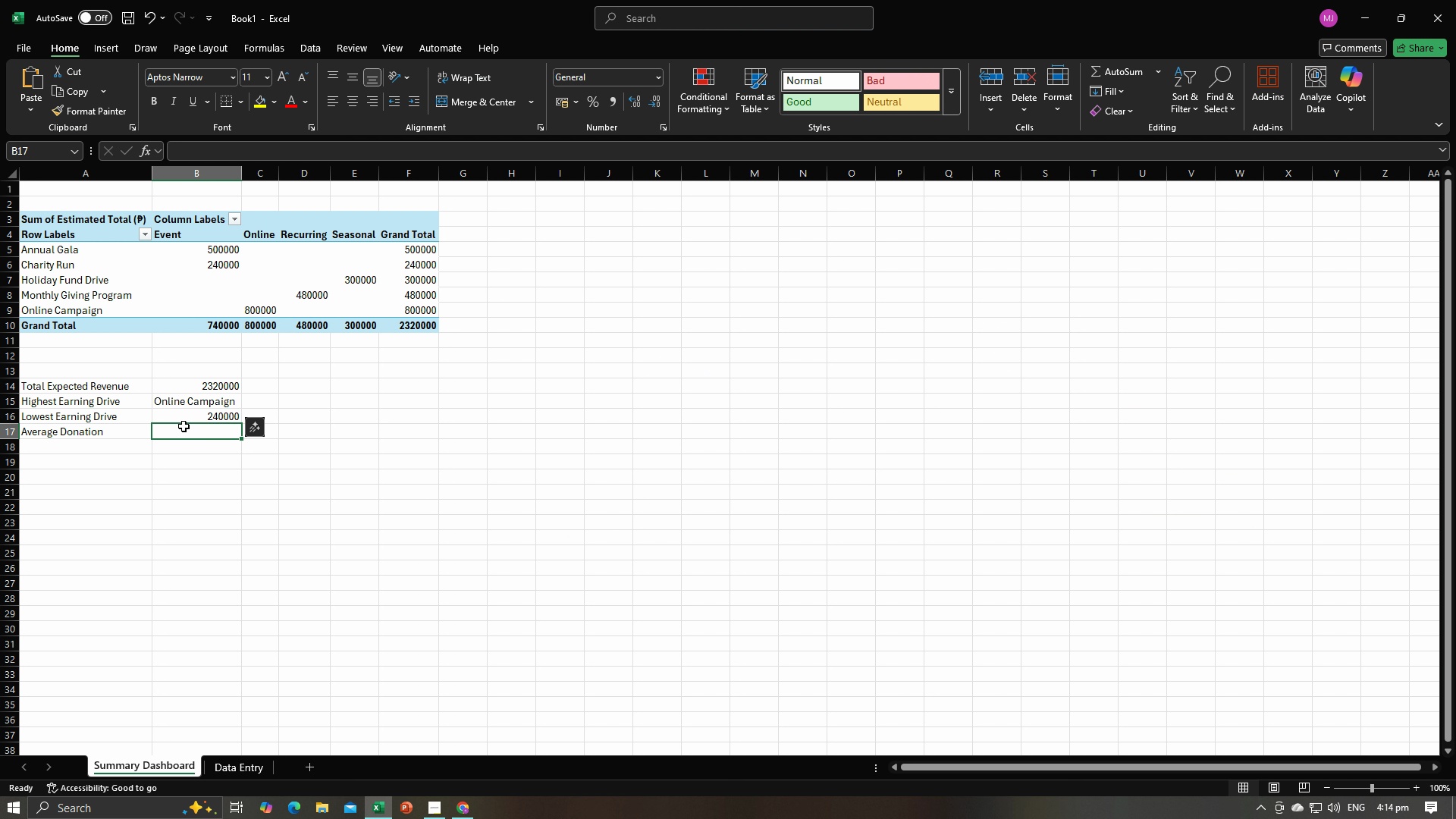 
key(Alt+AltLeft)
 